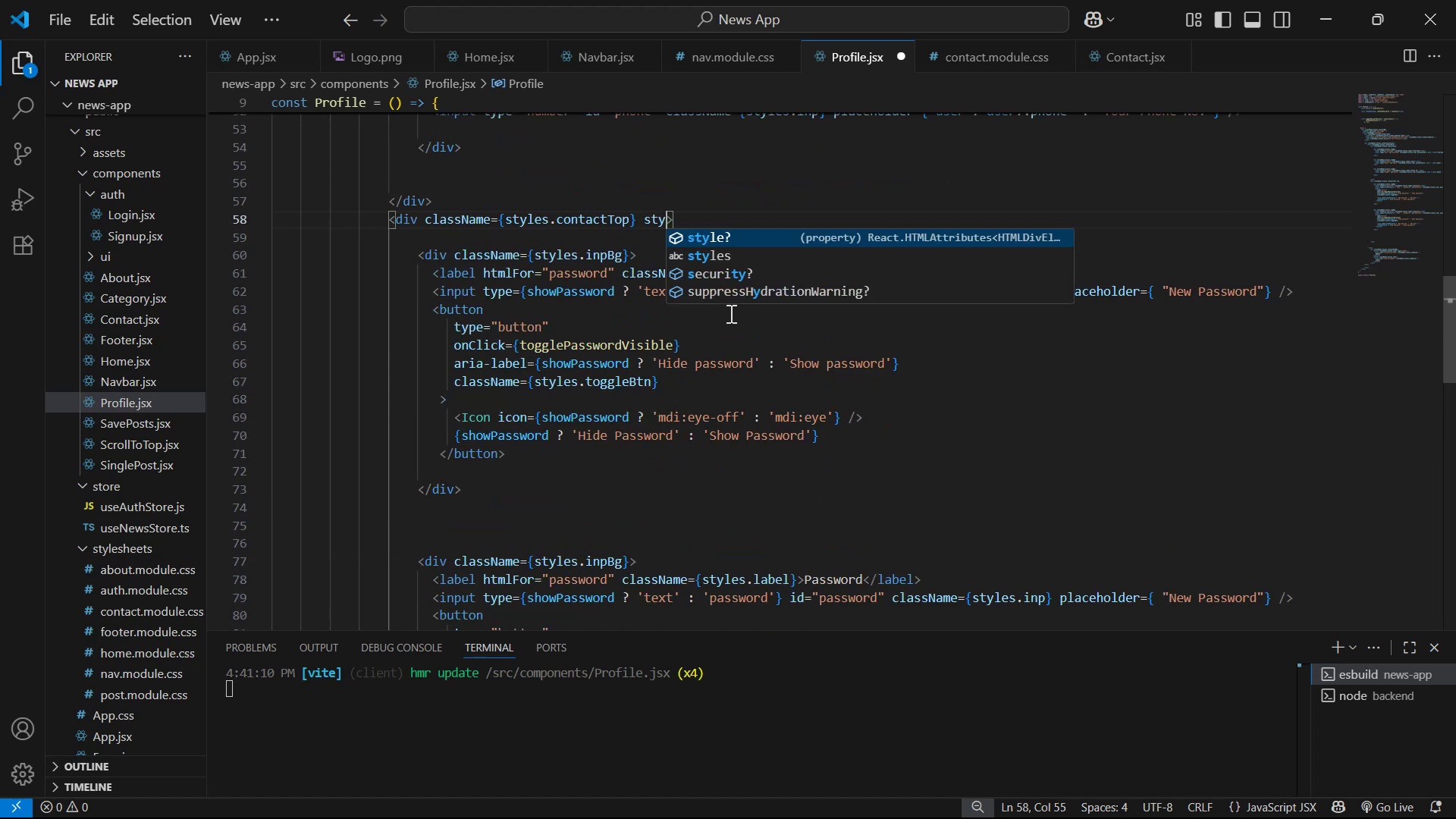 
key(Enter)
 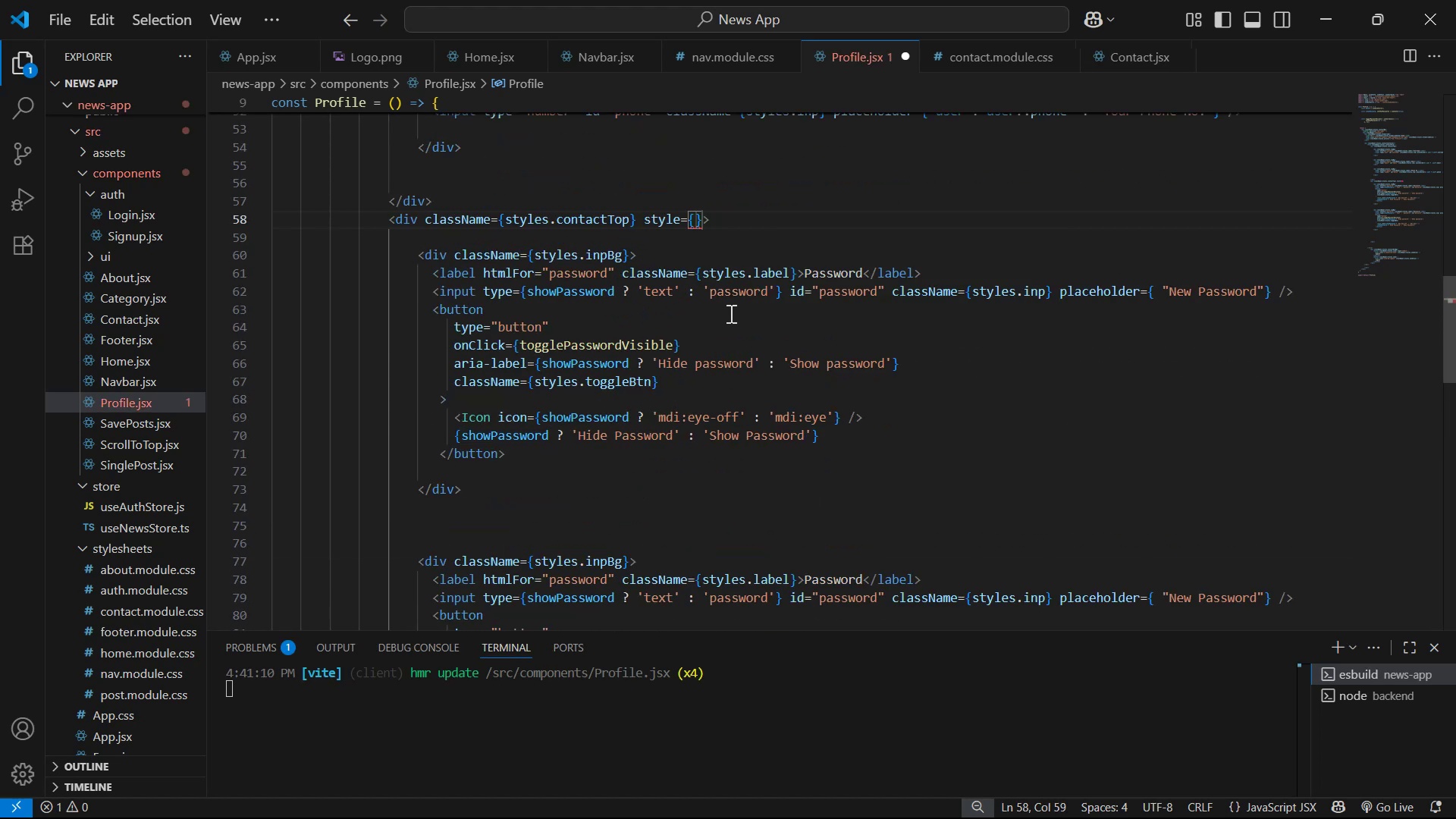 
key(Shift+BracketLeft)
 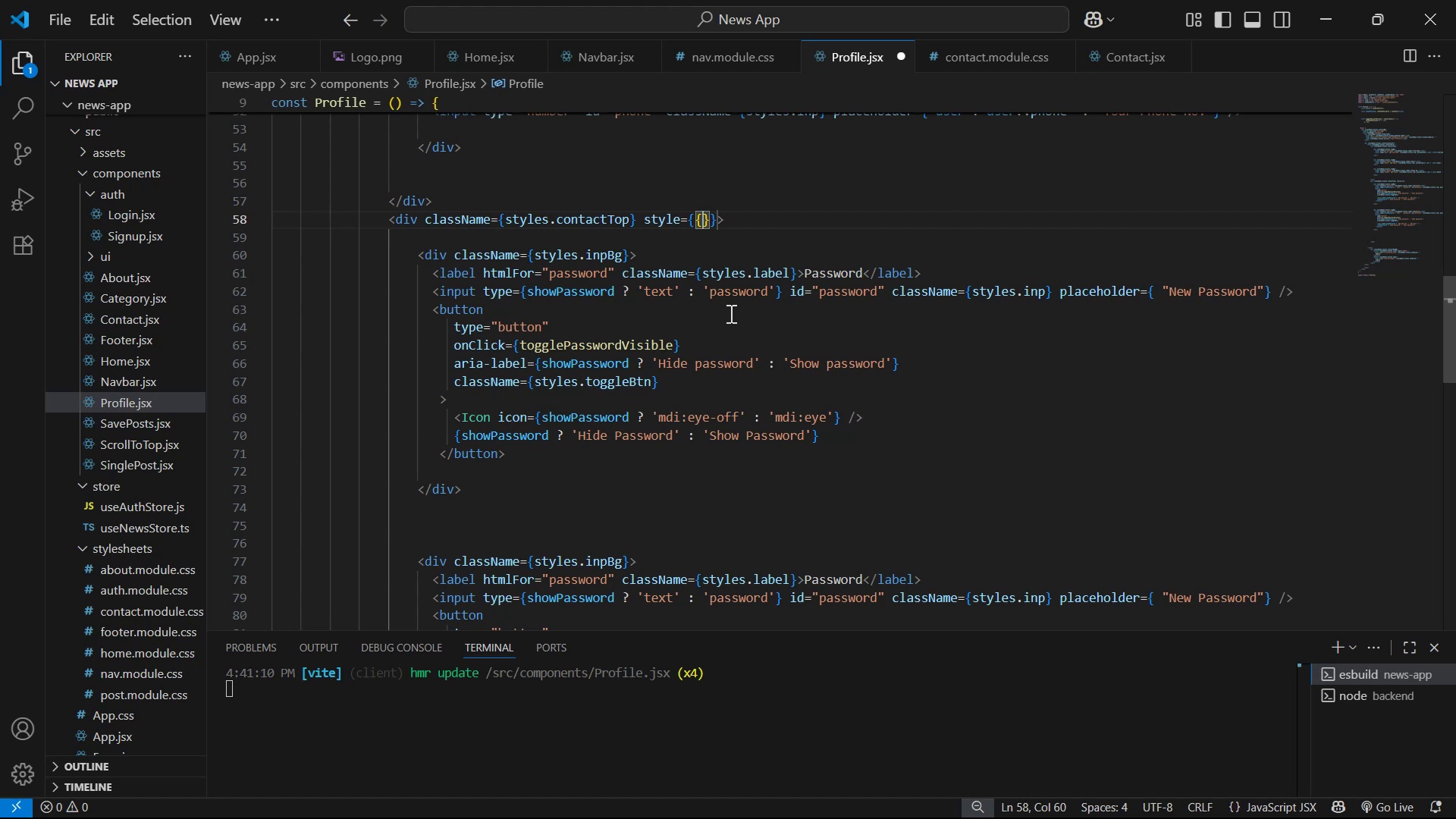 
wait(5.84)
 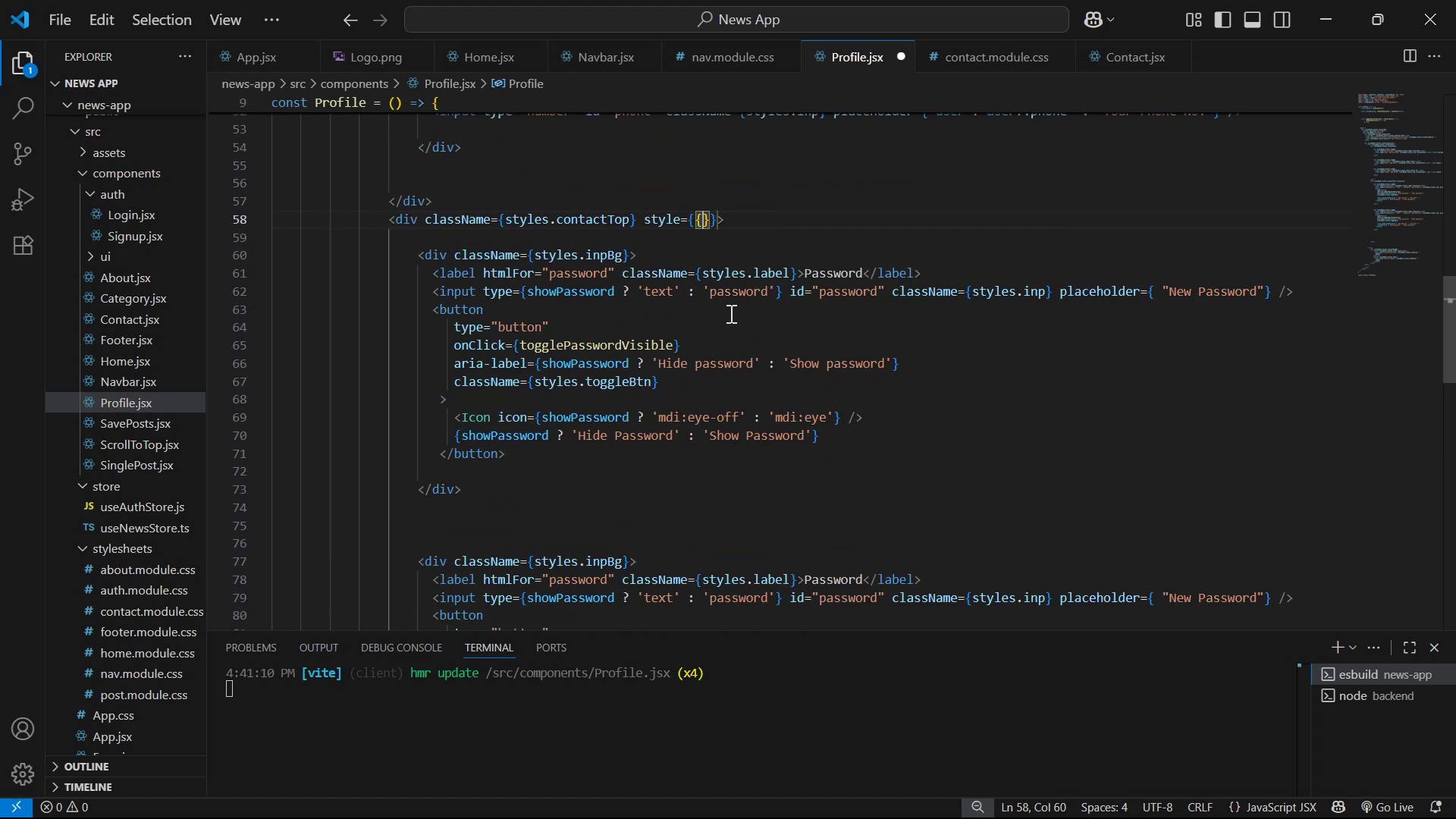 
type(jus)
 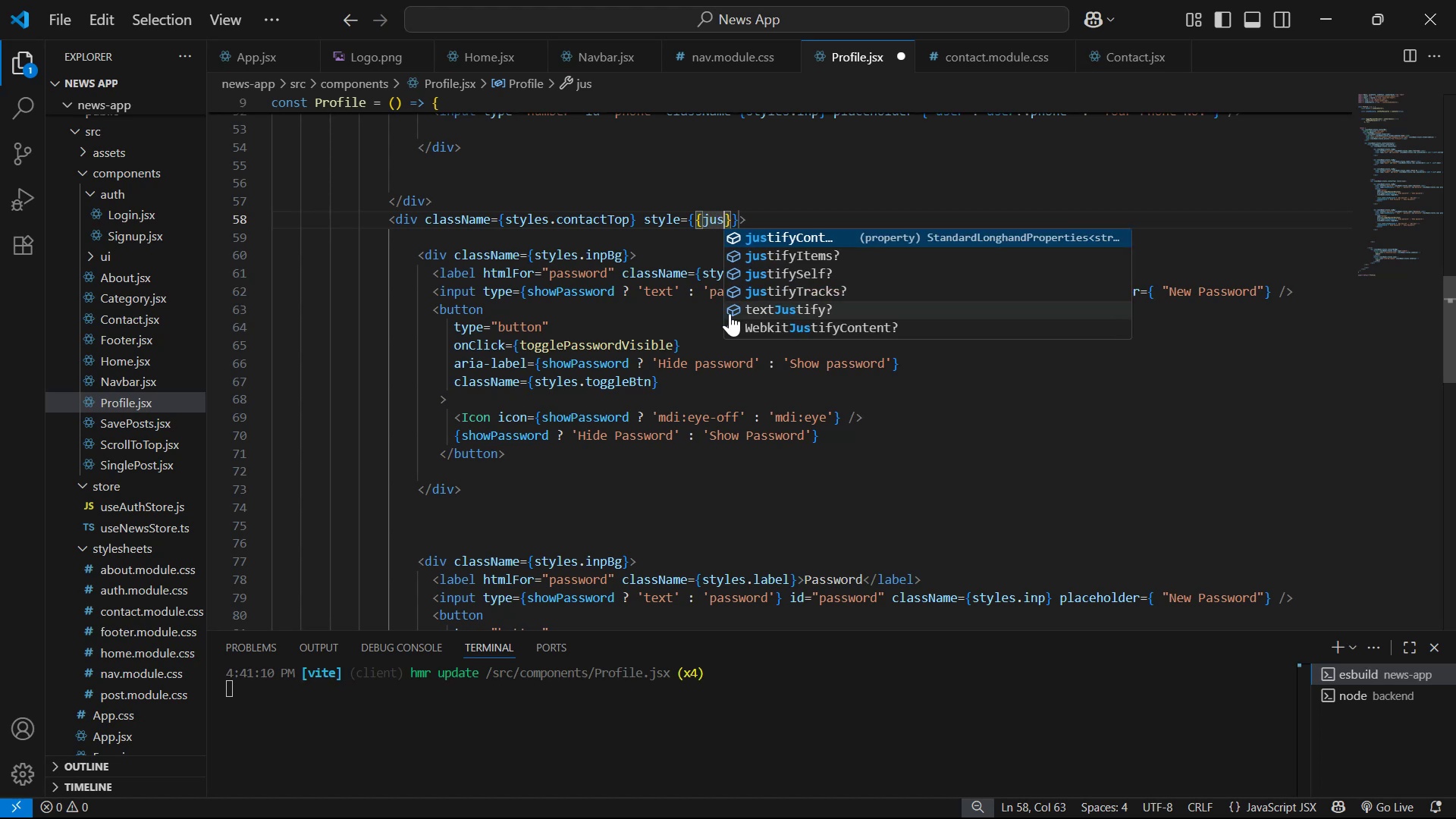 
key(Enter)
 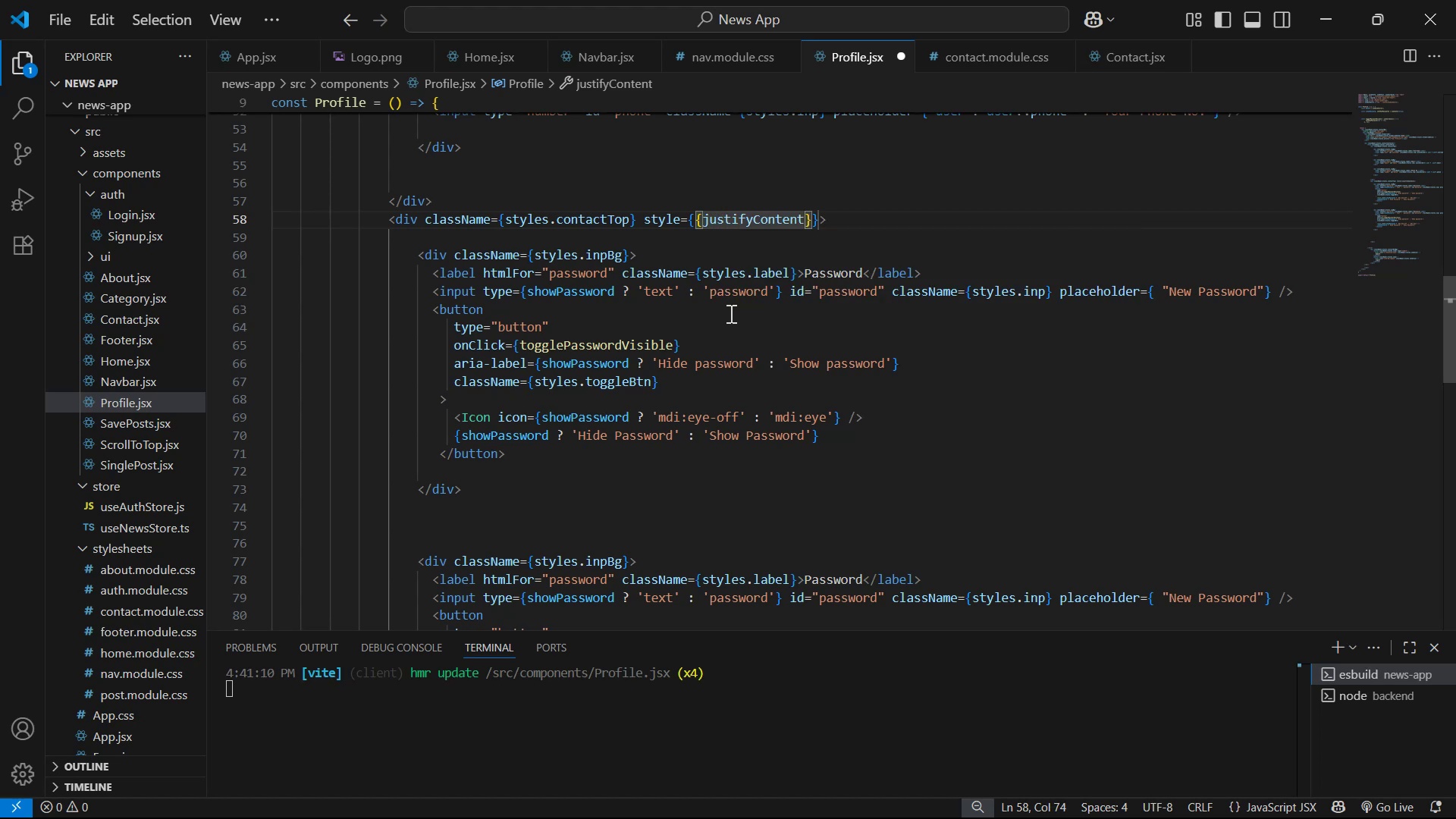 
type(: space)
 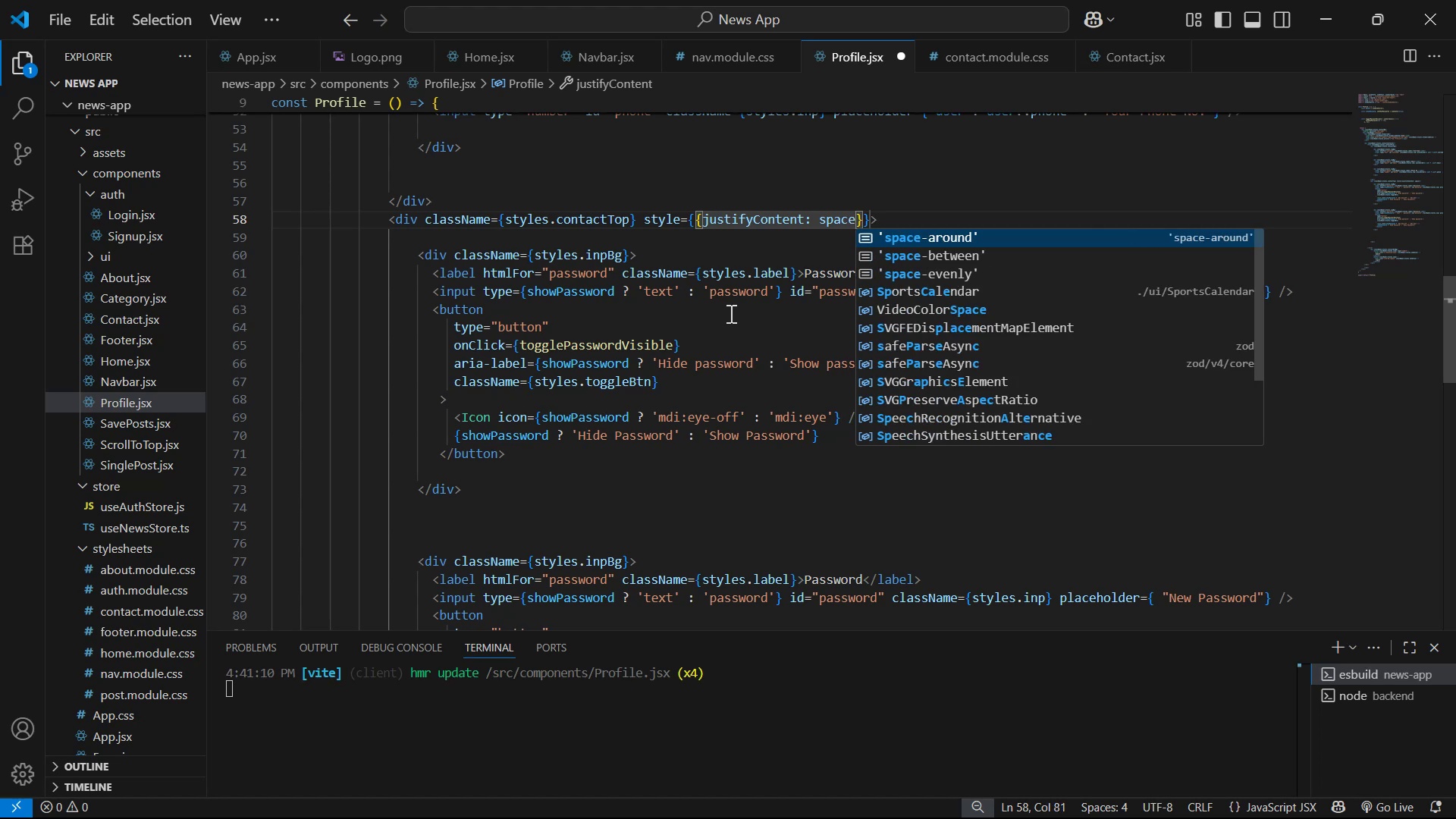 
key(Enter)
 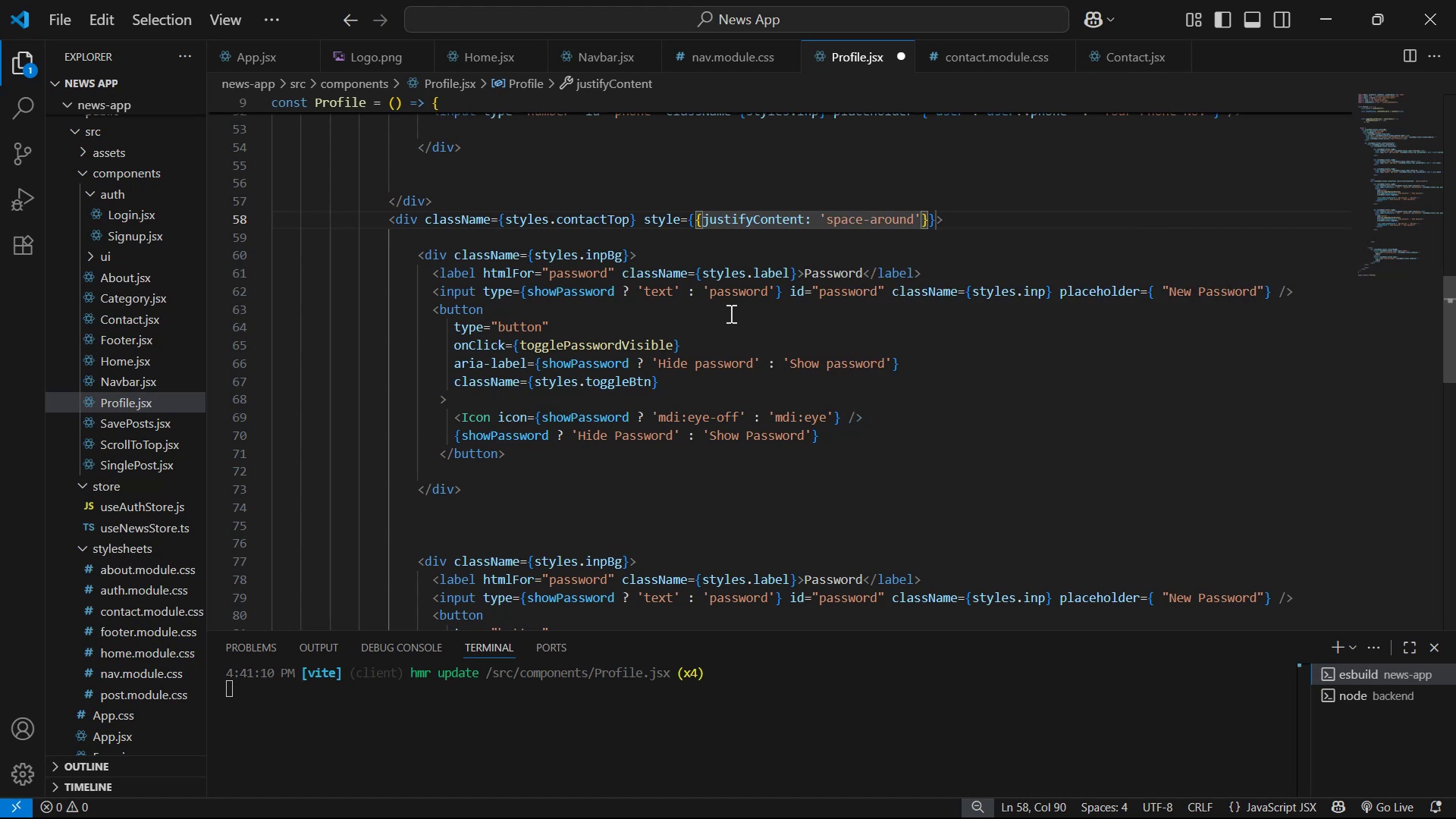 
key(Control+S)
 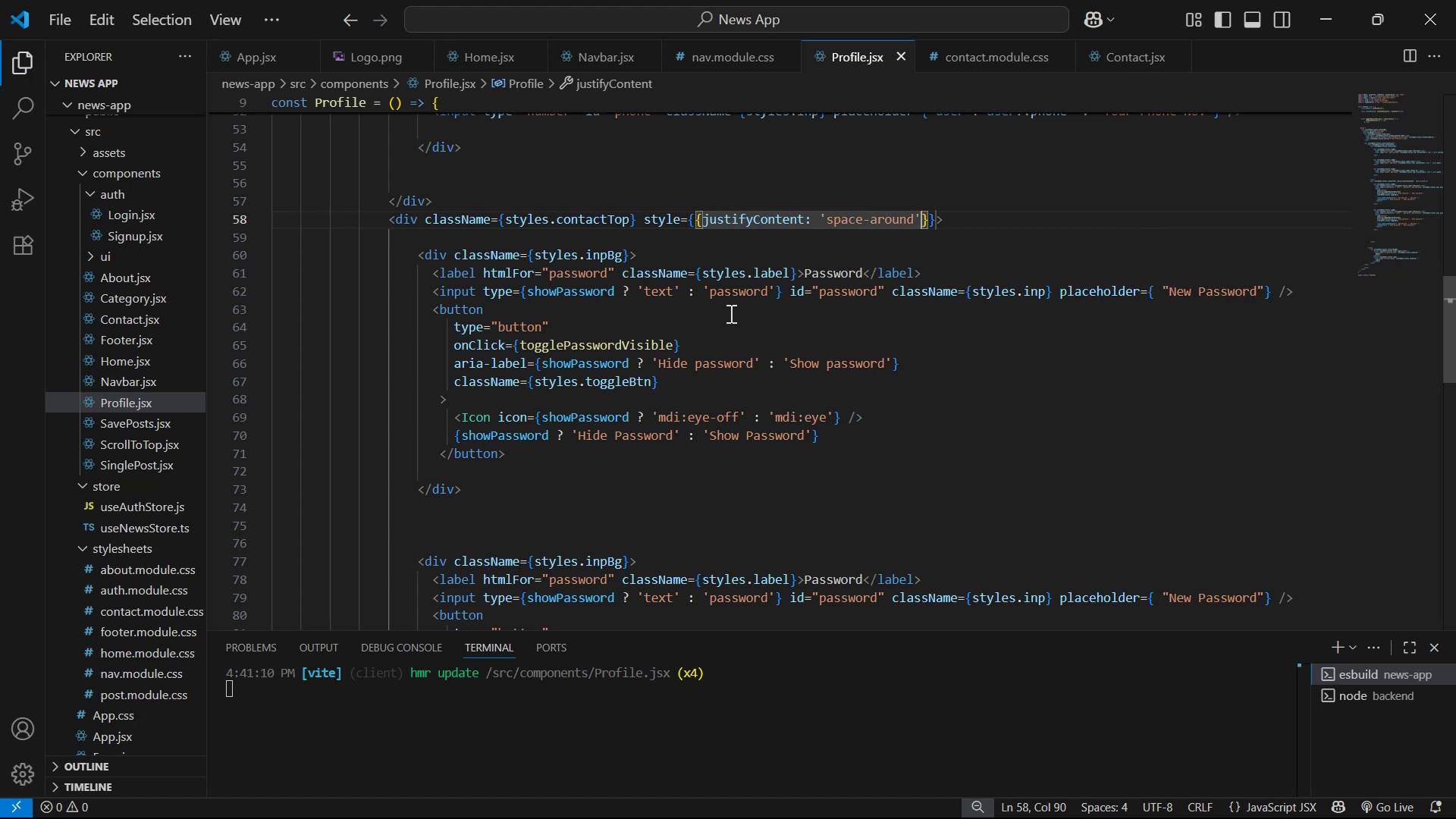 
key(Alt+AltLeft)
 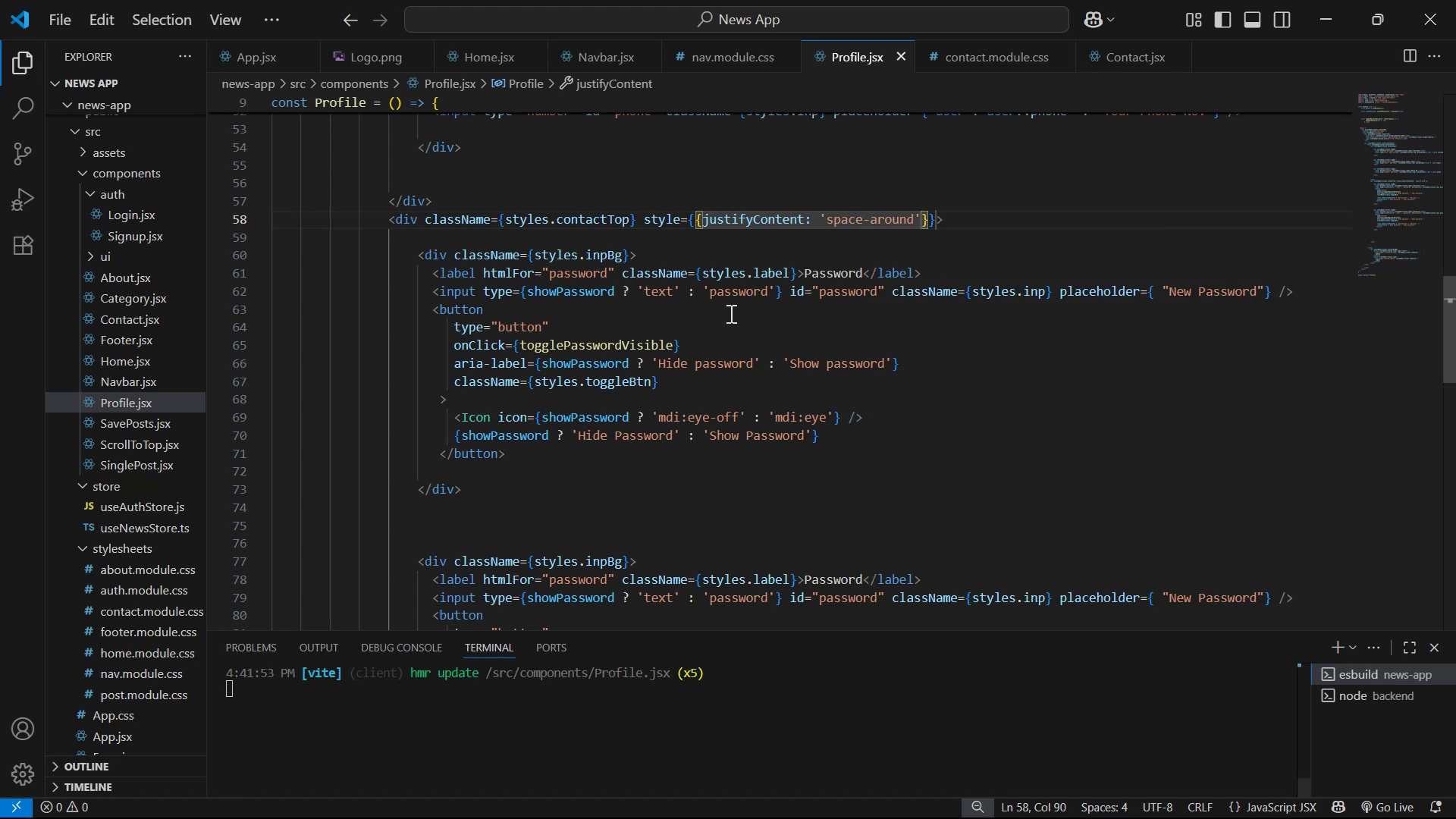 
key(Alt+Tab)
 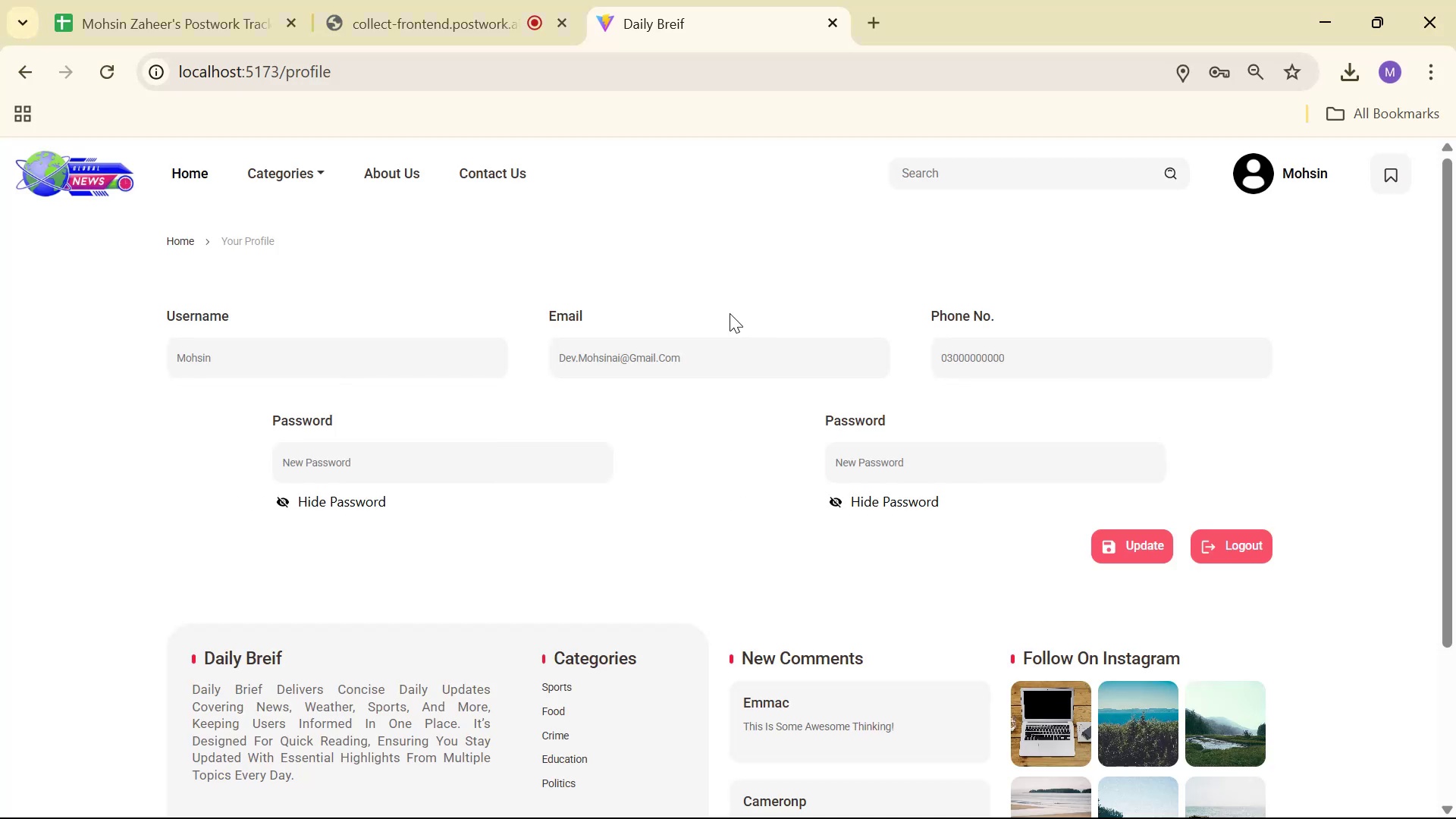 
wait(6.89)
 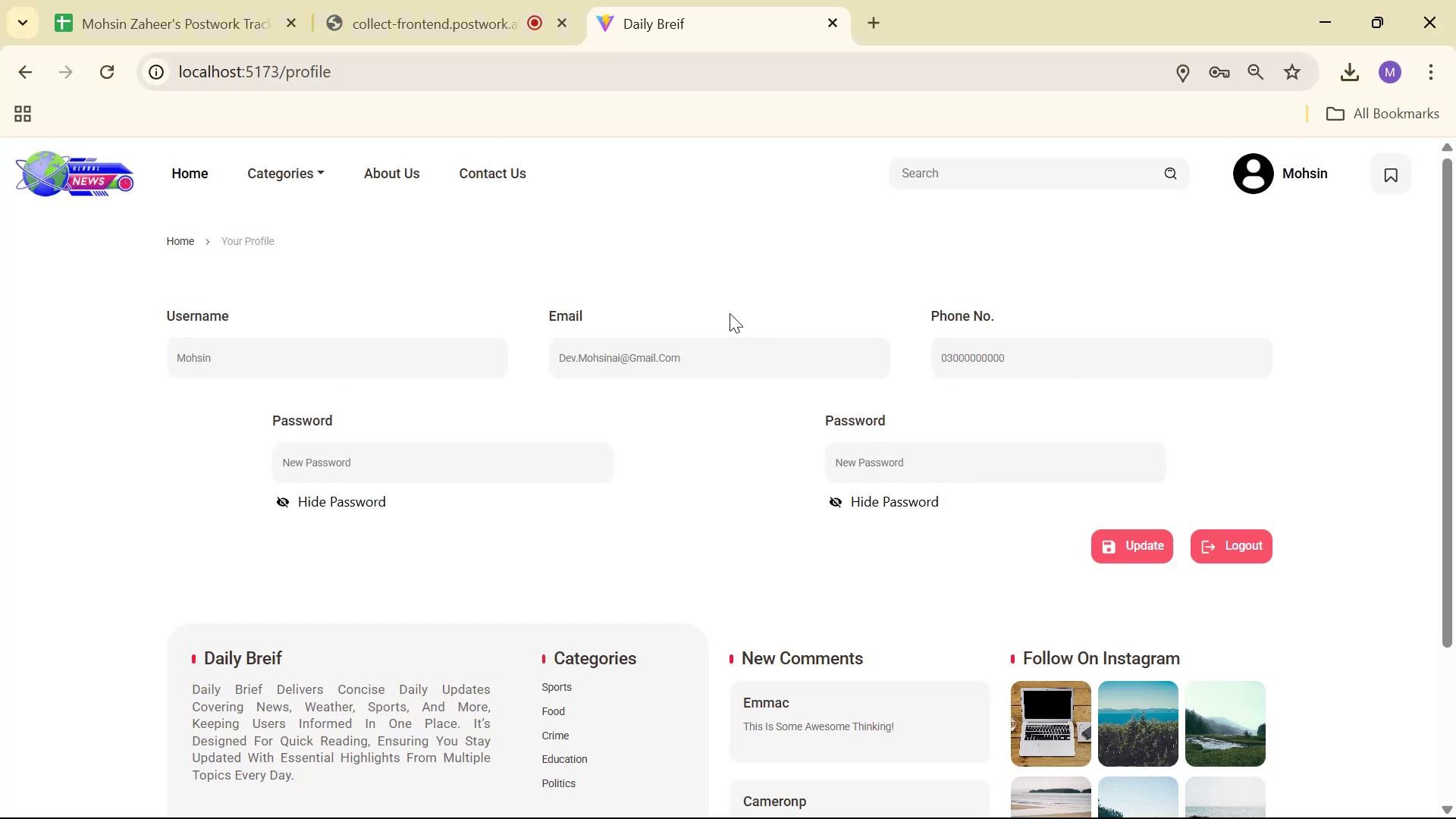 
key(Alt+AltLeft)
 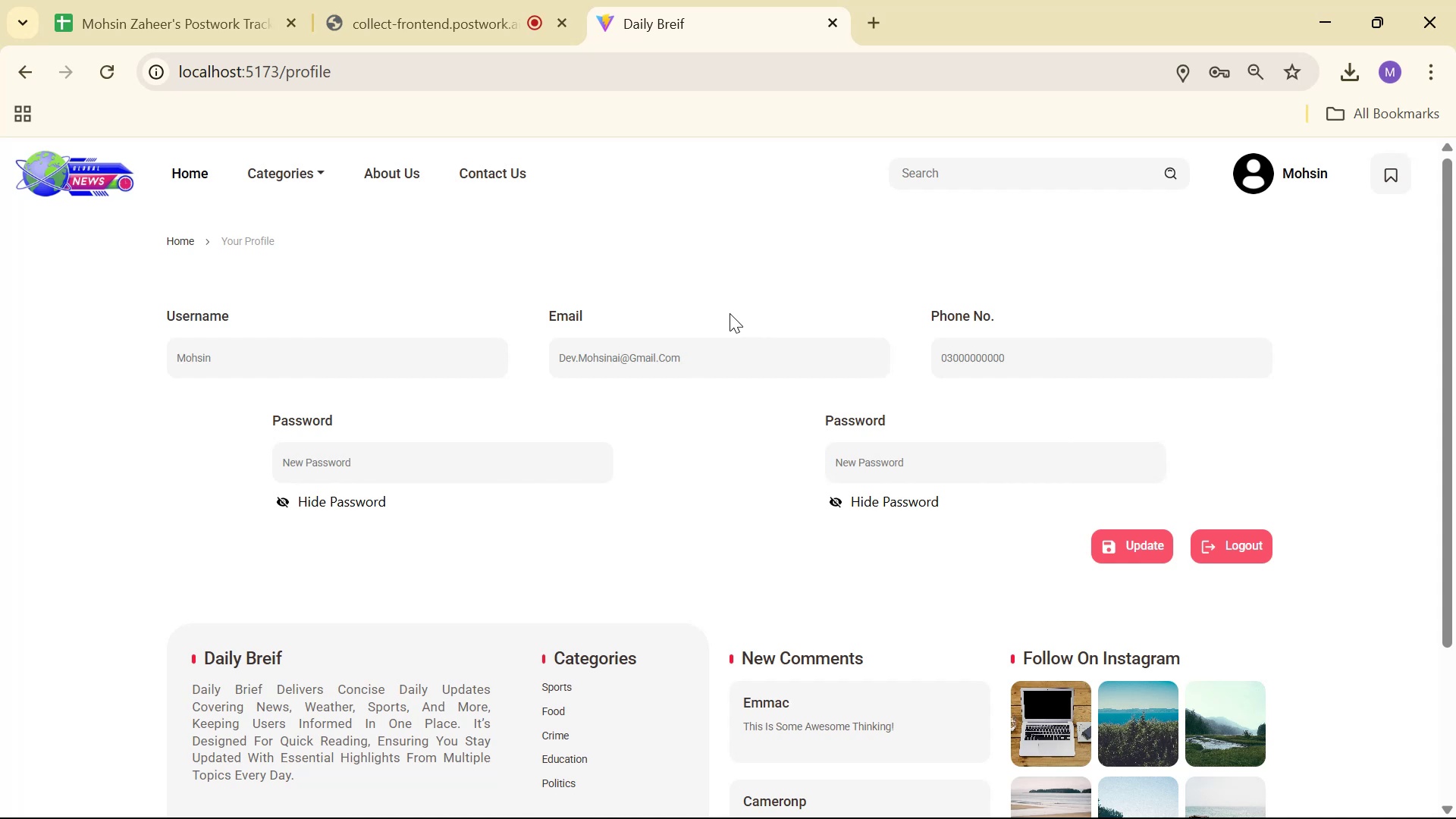 
key(Alt+Tab)
 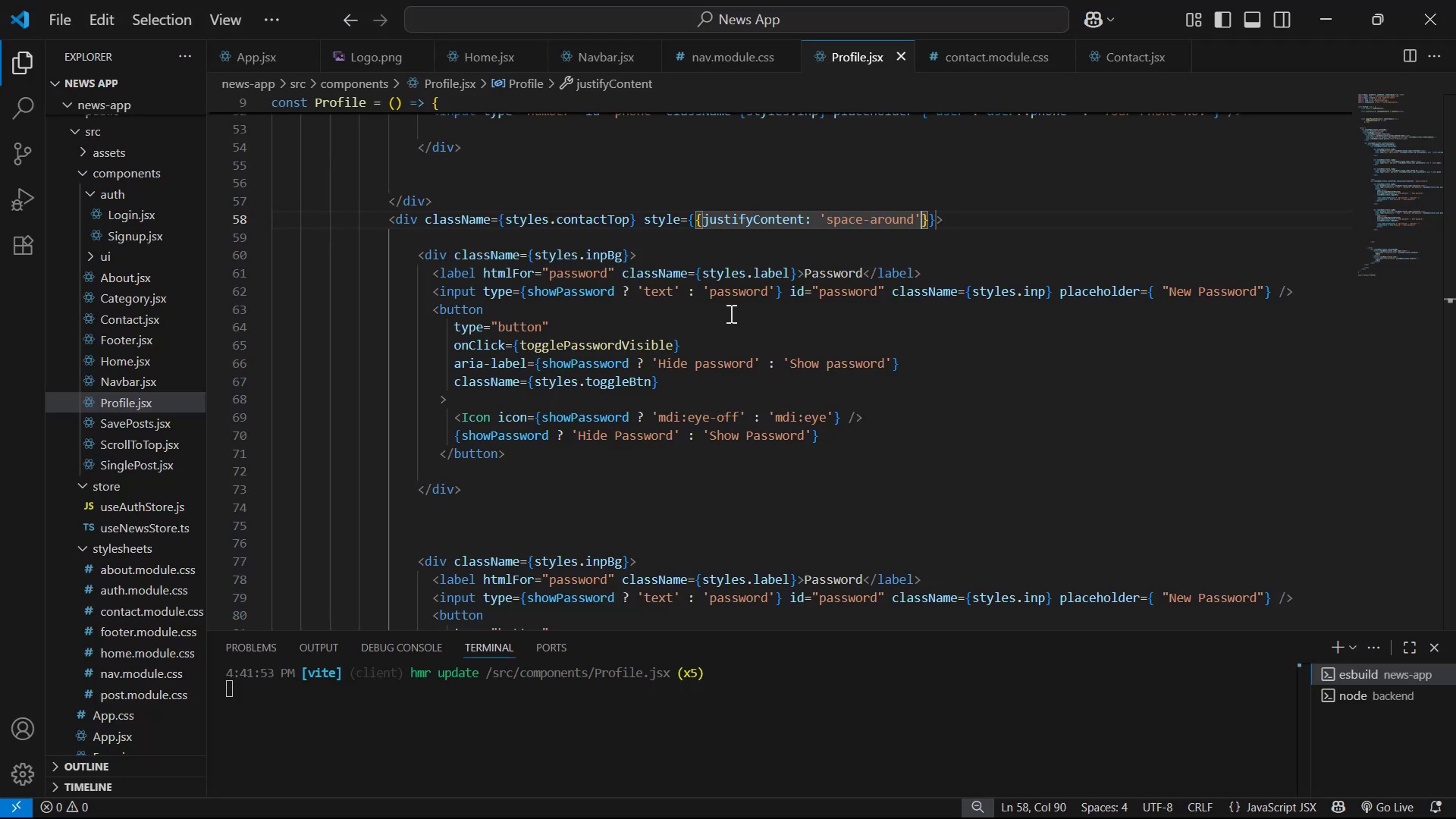 
scroll: coordinate [772, 271], scroll_direction: down, amount: 12.0
 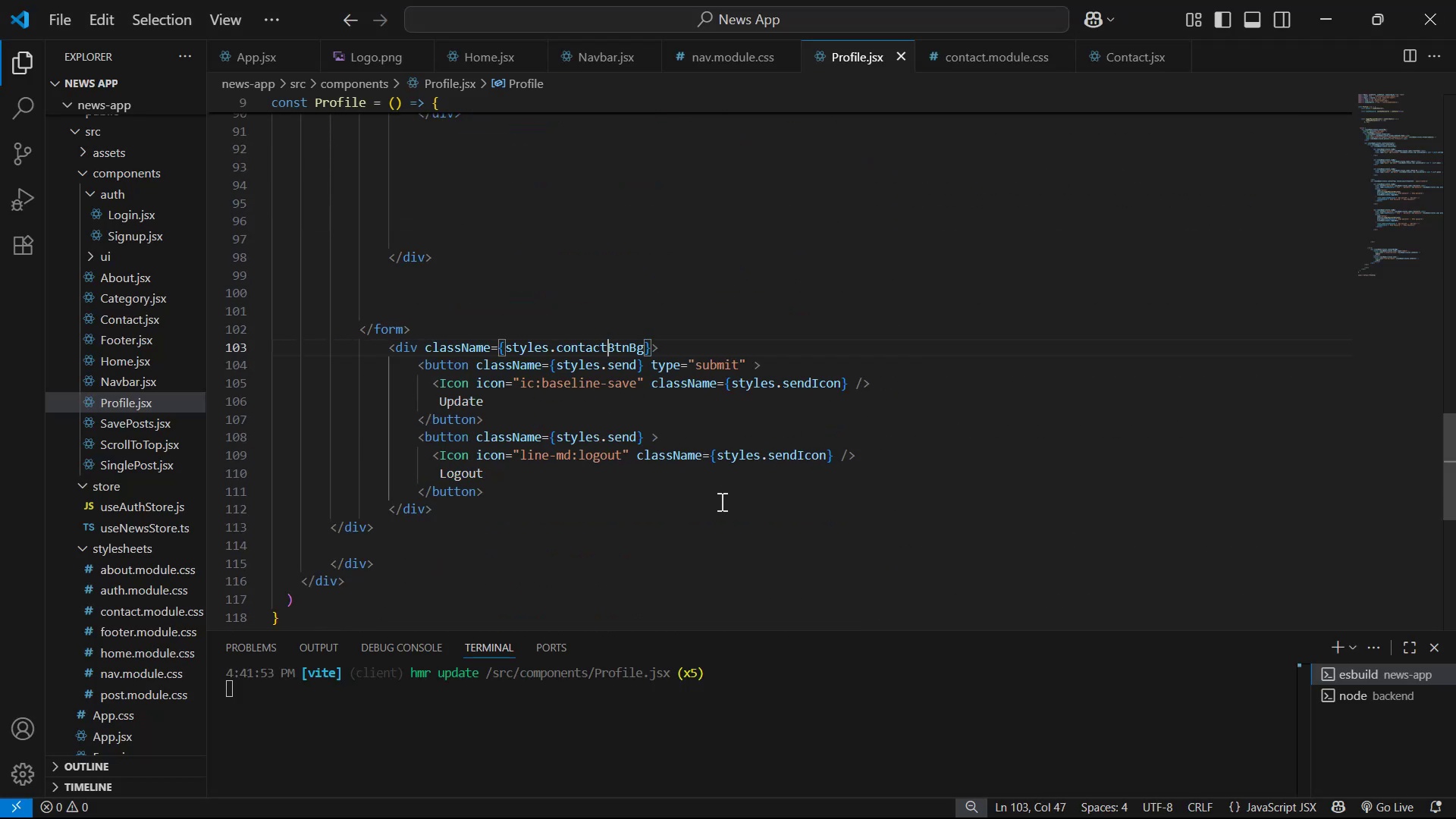 
key(Backspace)
key(Backspace)
key(Backspace)
key(Backspace)
key(Backspace)
key(Backspace)
key(Backspace)
type(profile )
key(Backspace)
 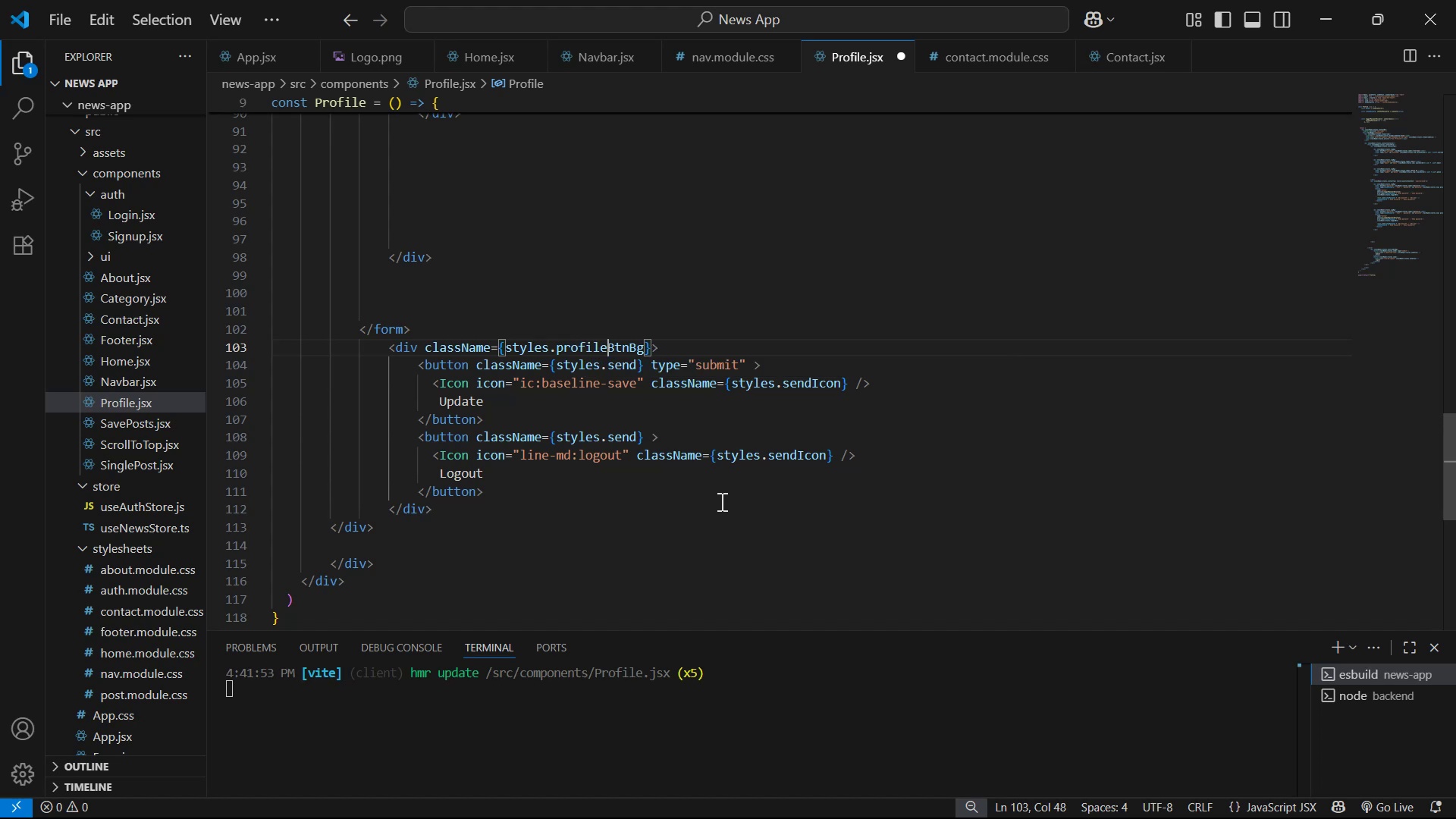 
key(Control+S)
 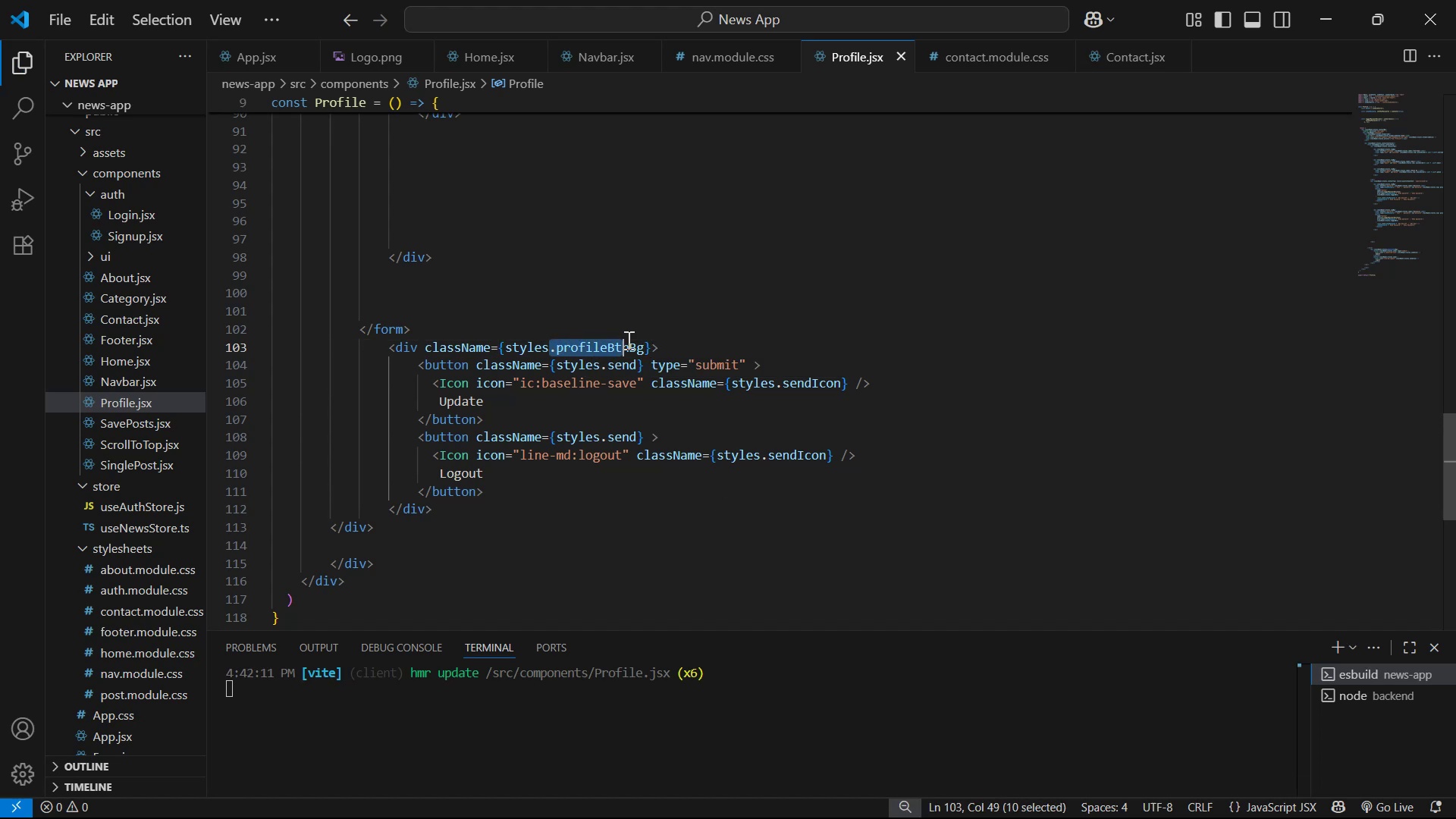 
key(Control+C)
 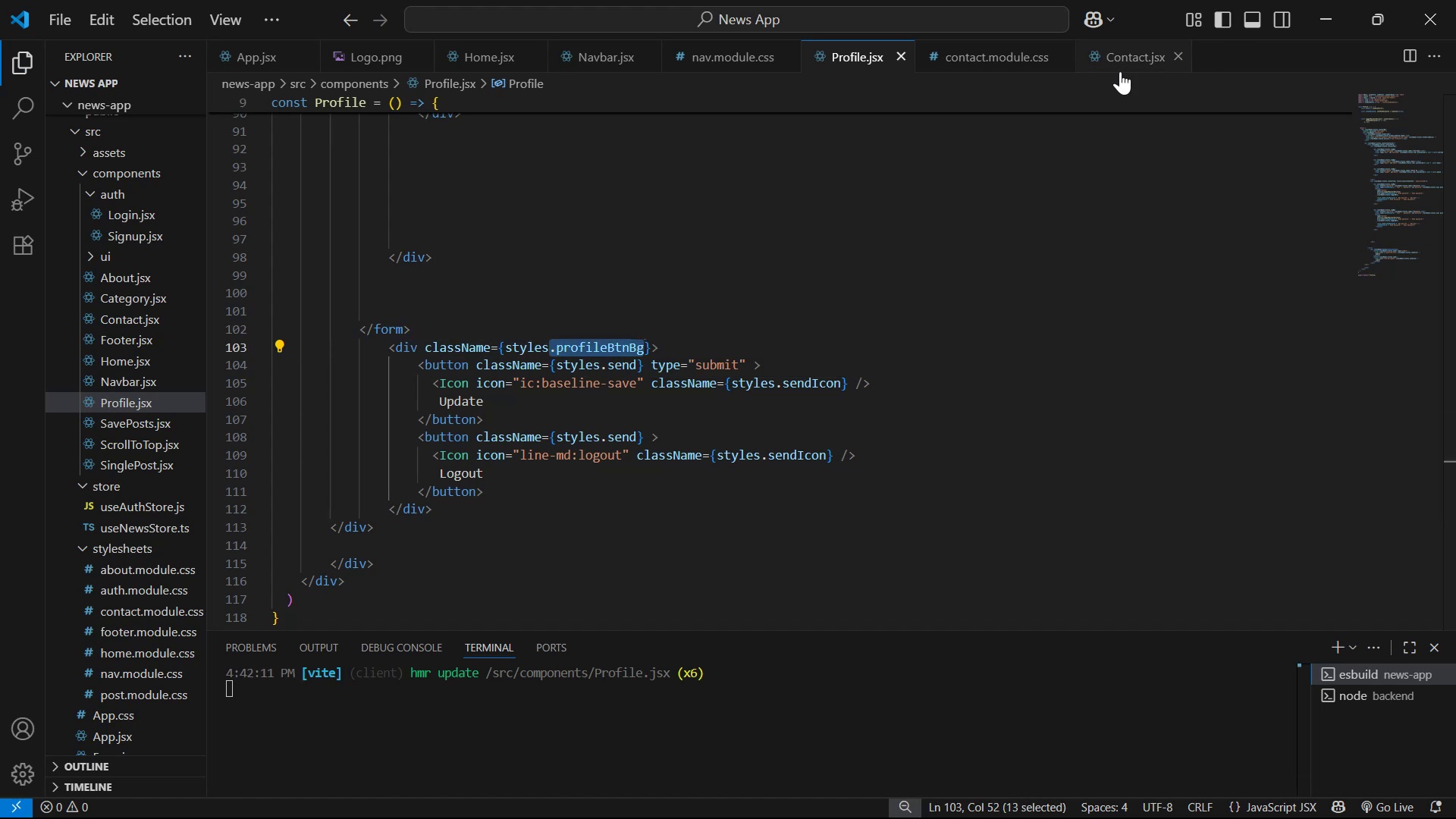 
left_click([1118, 63])
 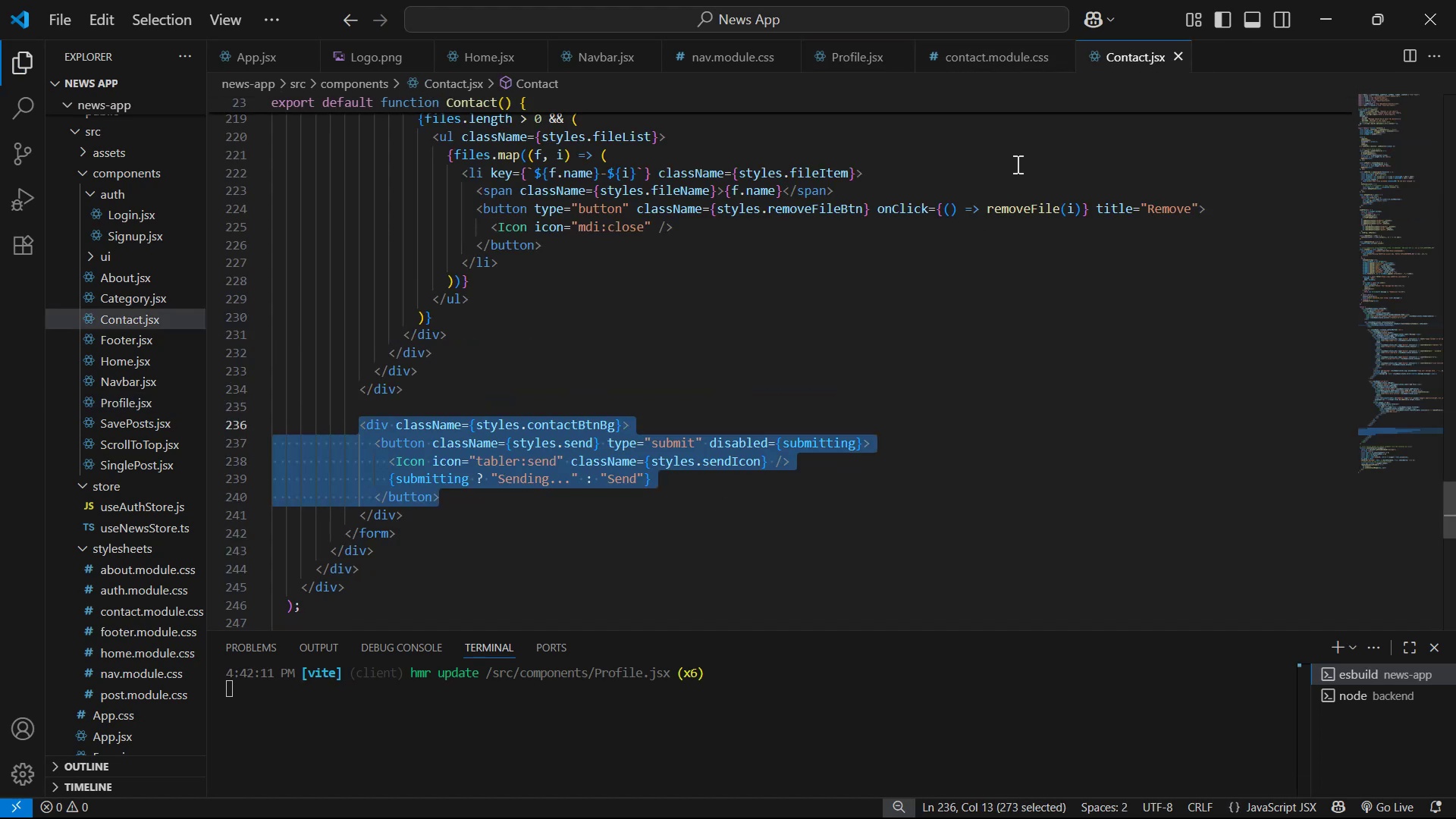 
left_click([984, 46])
 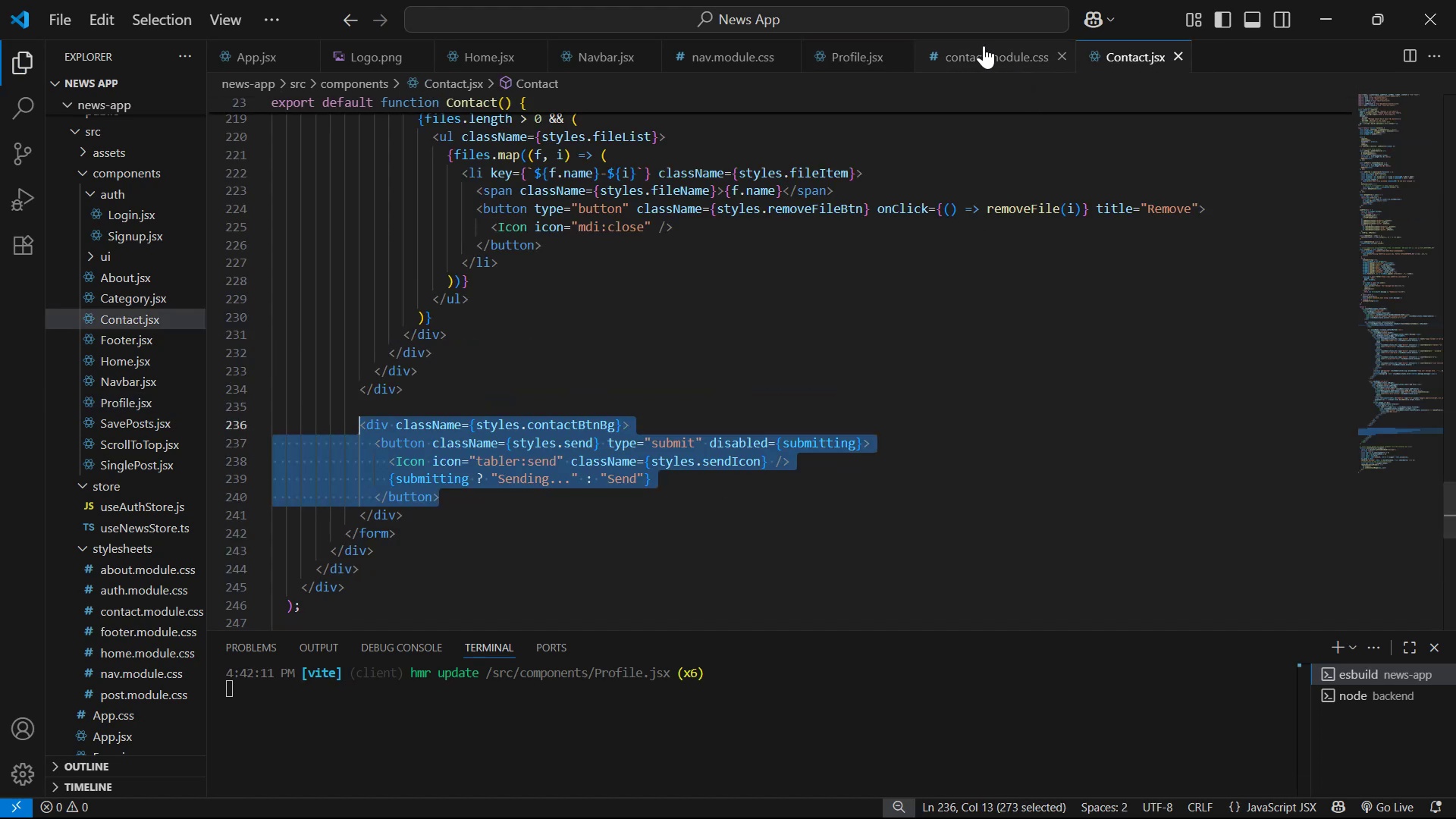 
scroll: coordinate [962, 378], scroll_direction: down, amount: 6.0
 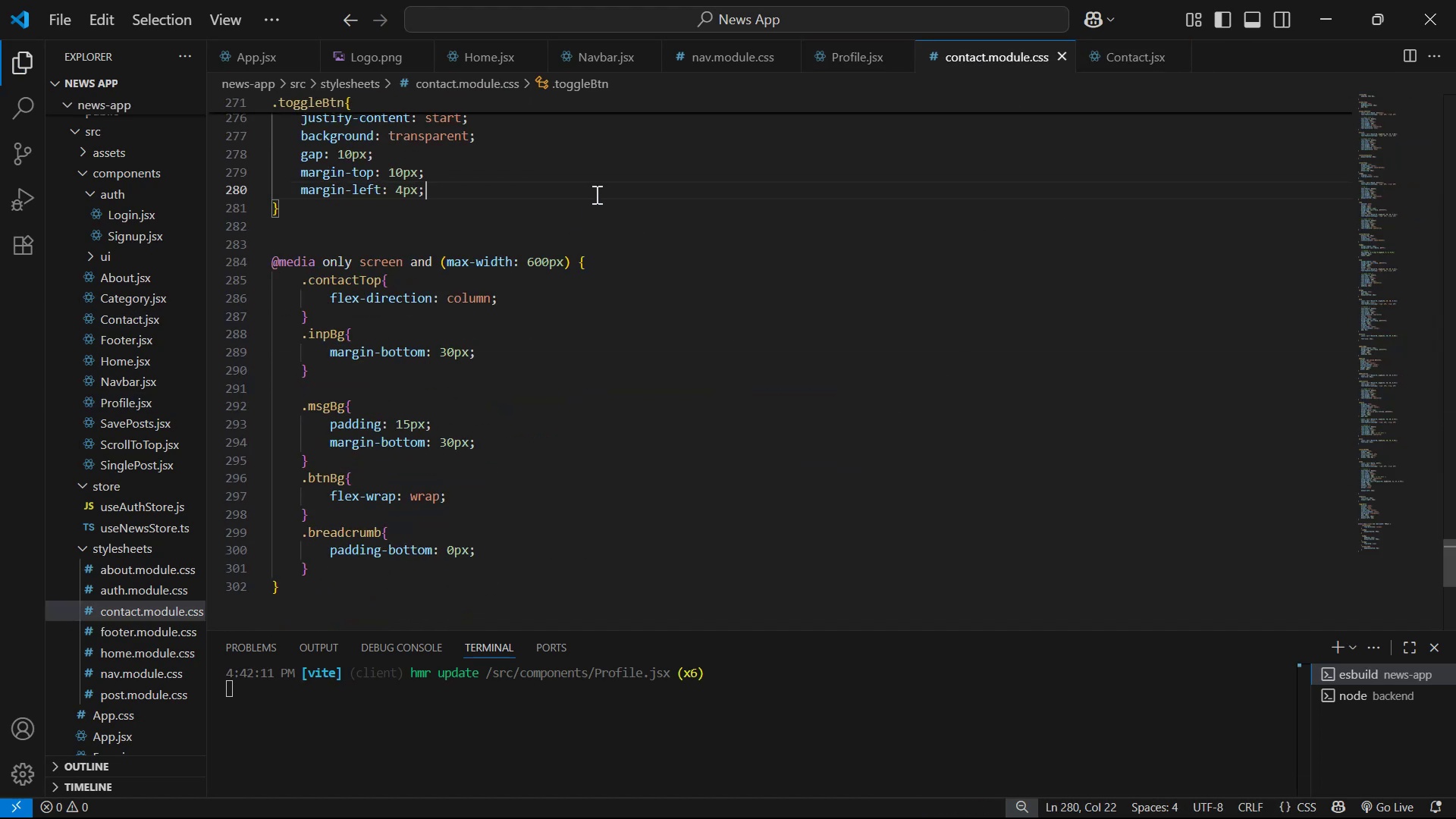 
double_click([591, 214])
 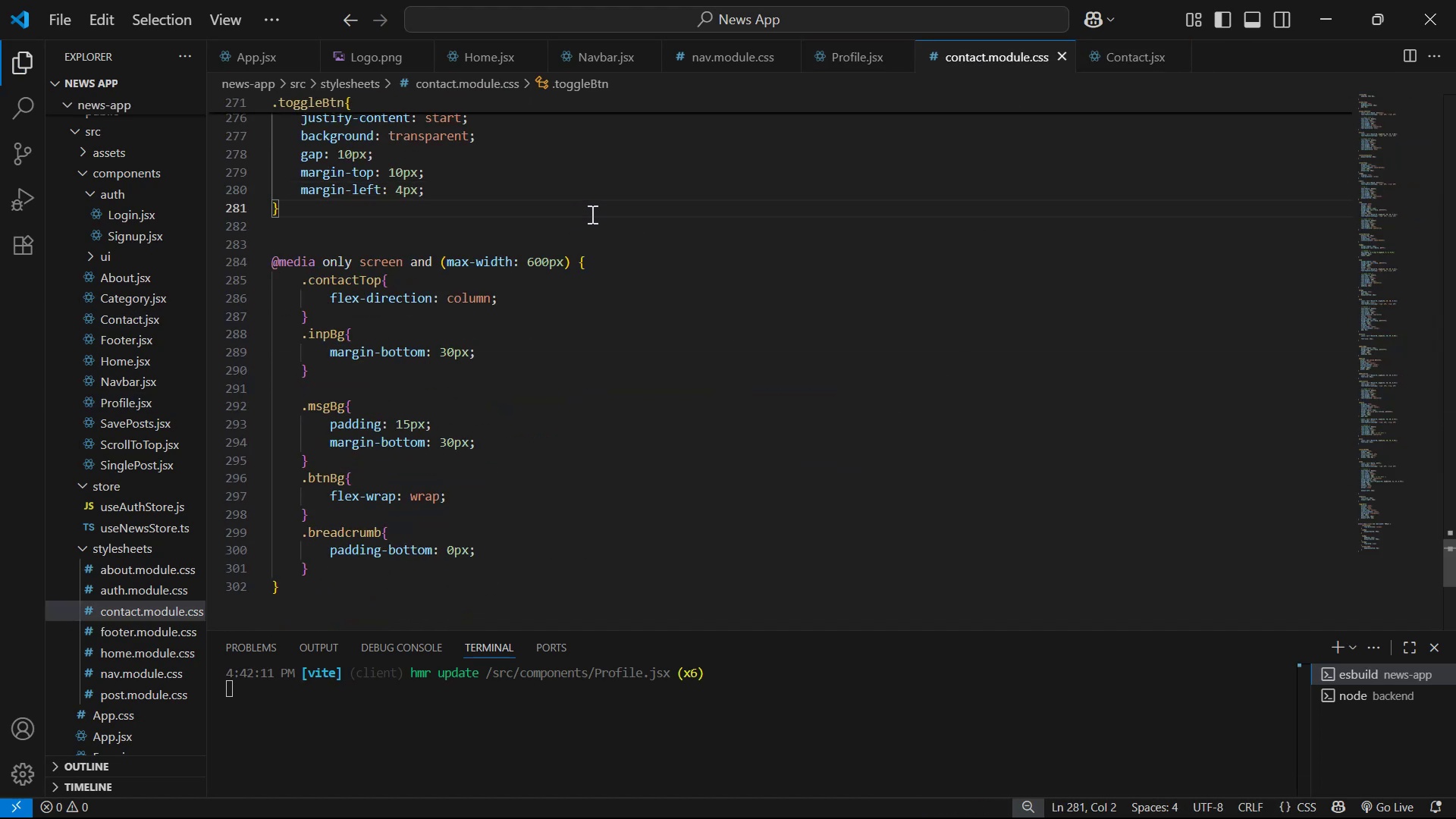 
key(Enter)
 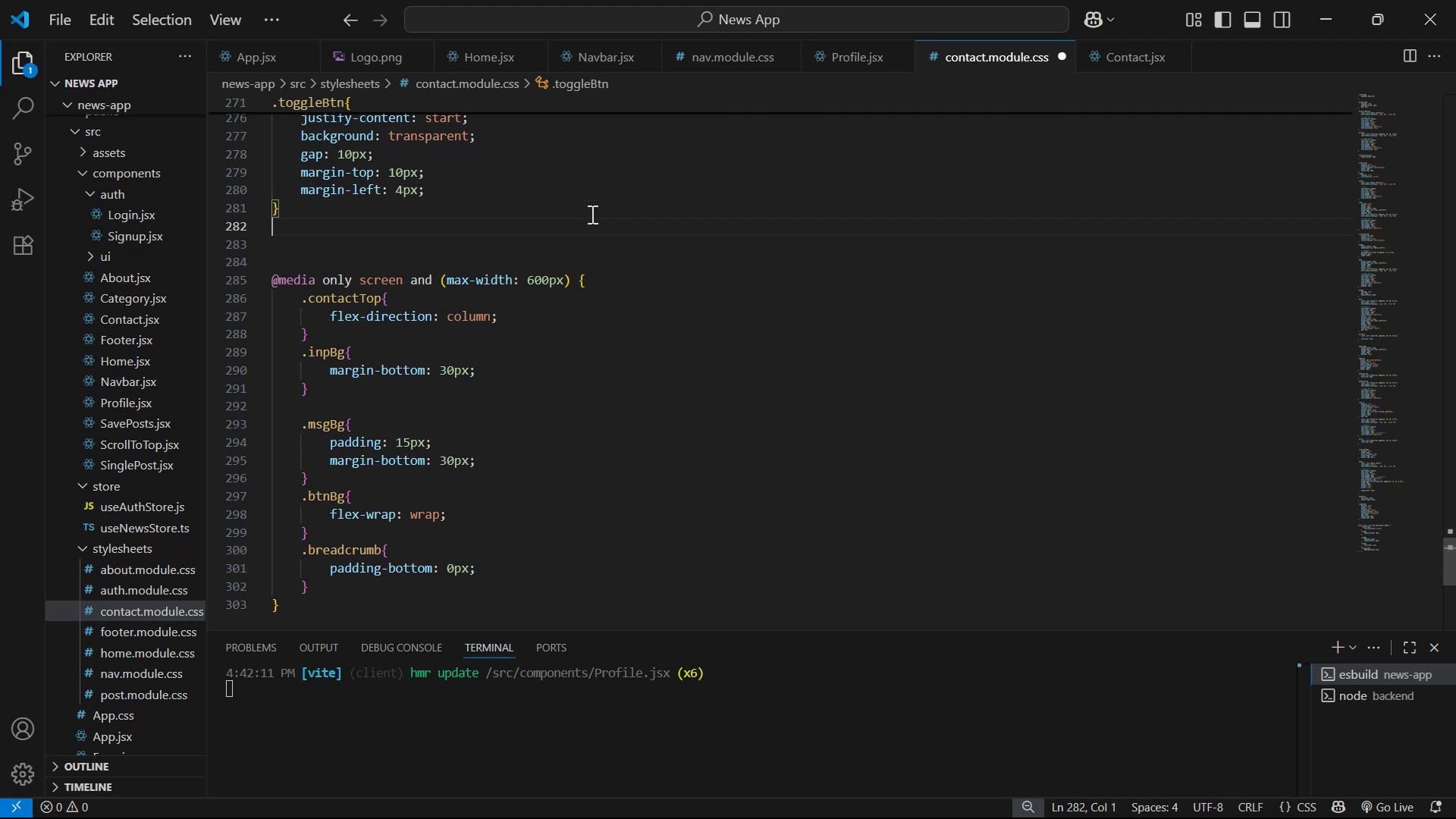 
key(Enter)
 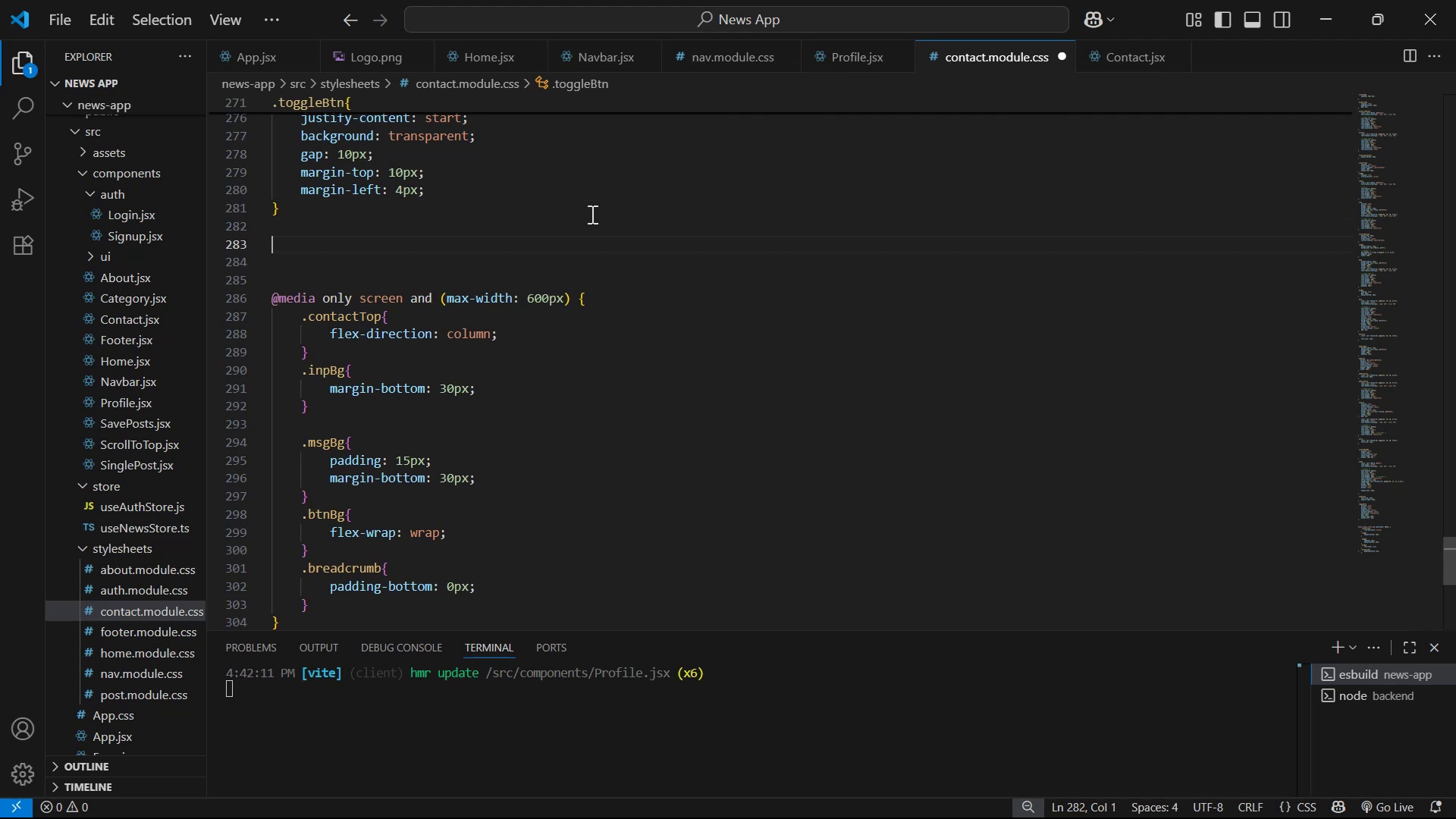 
key(Enter)
 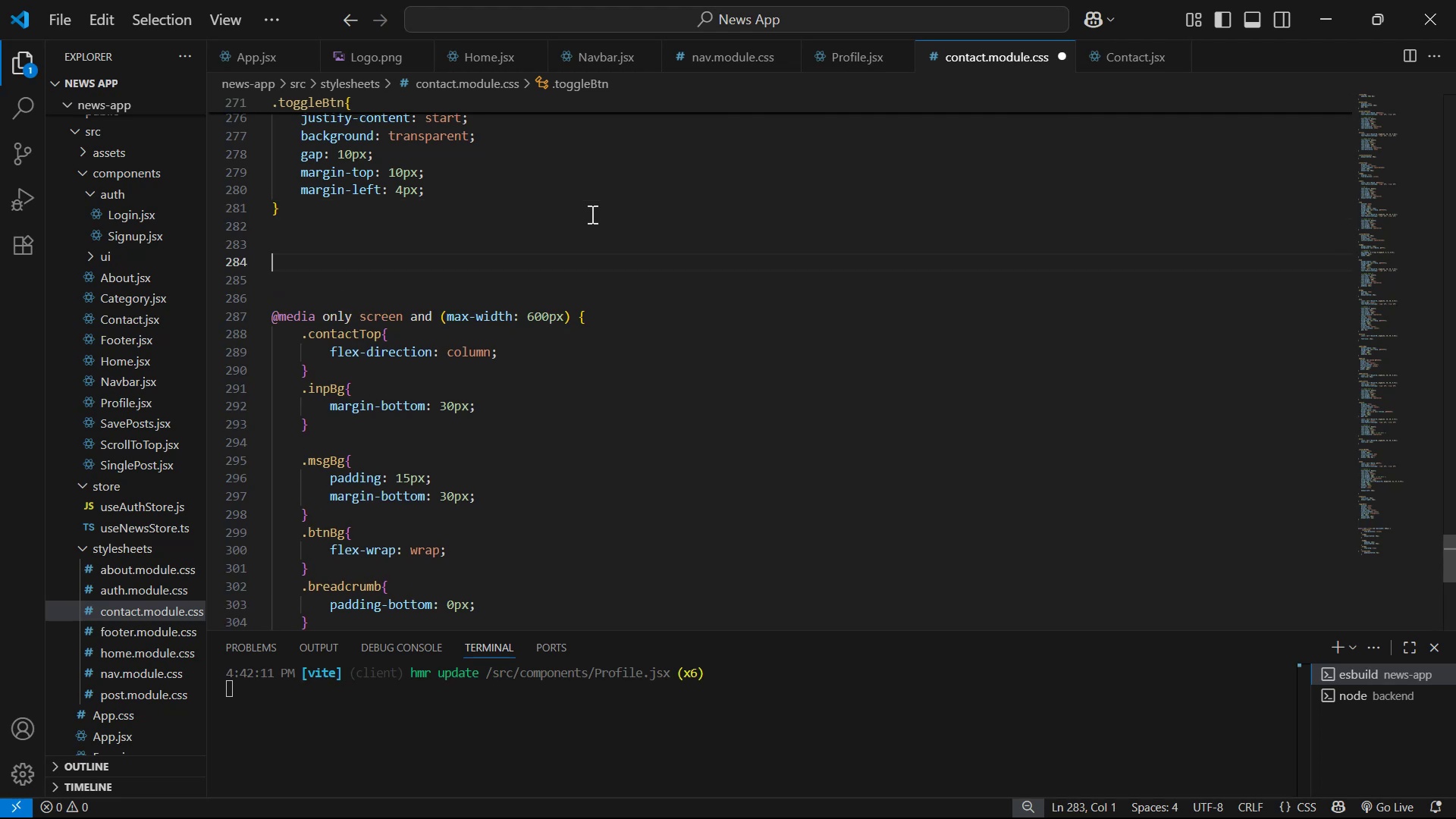 
key(Control+ControlLeft)
 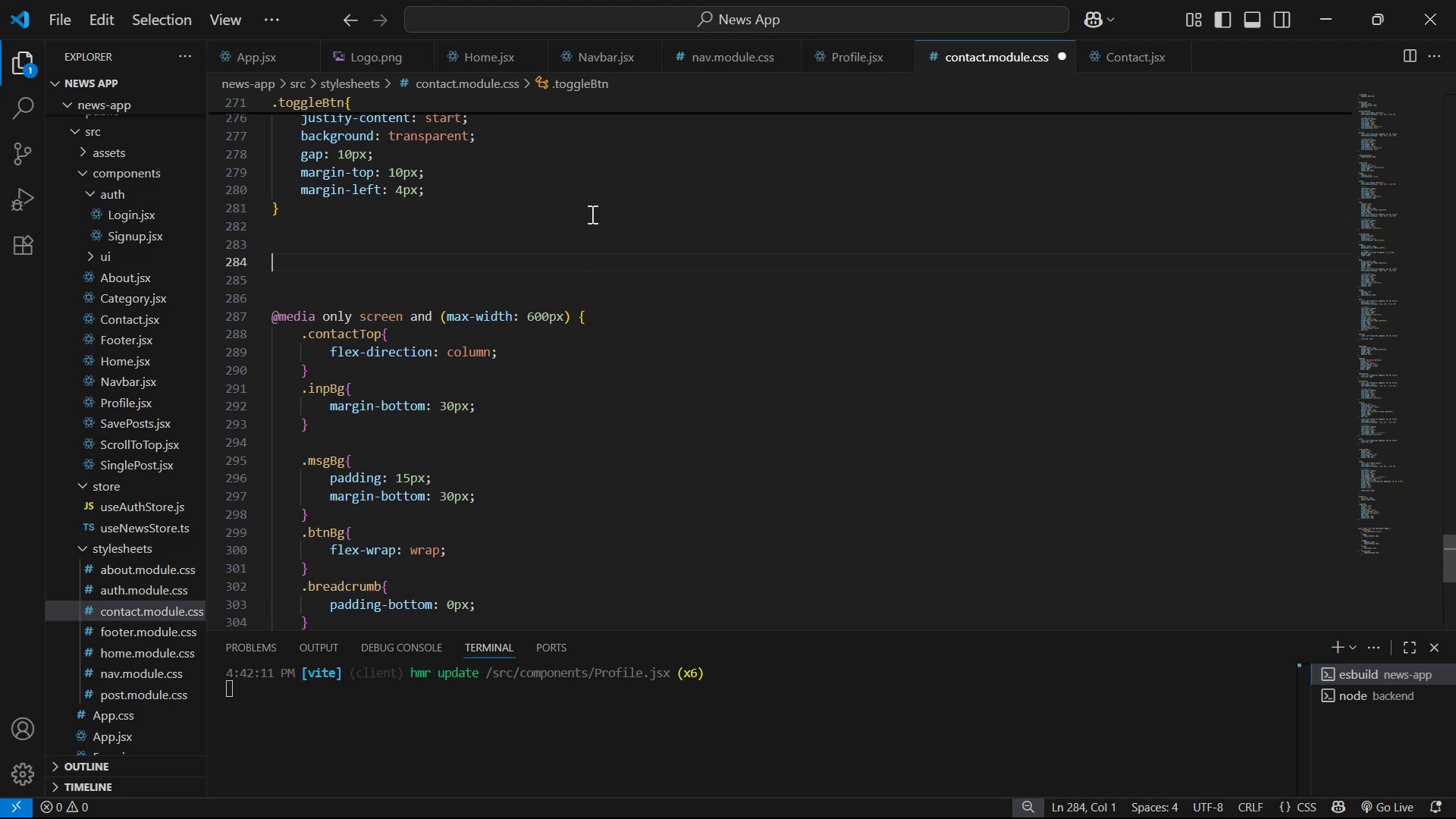 
key(Control+V)
 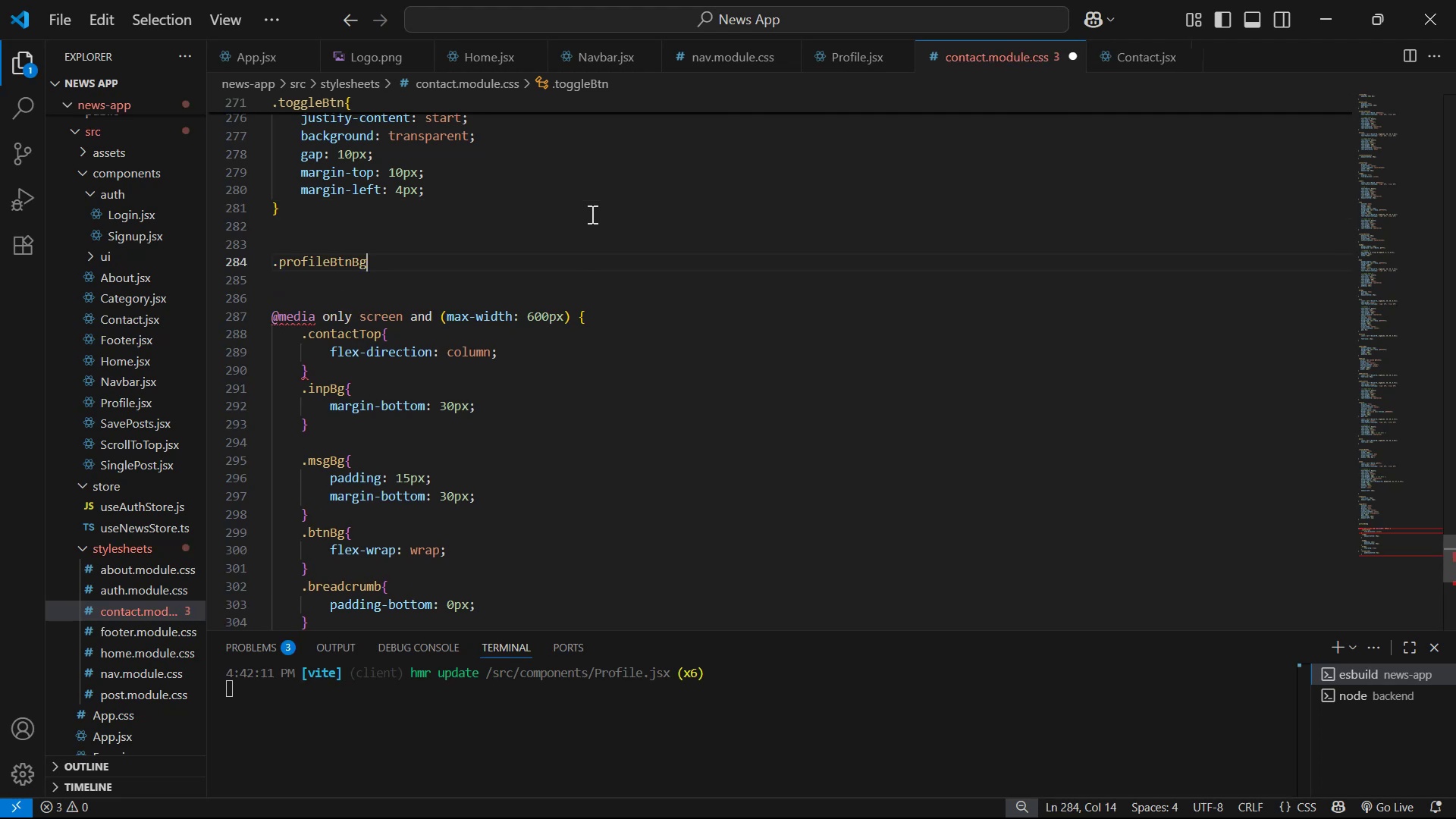 
key(Shift+ShiftLeft)
 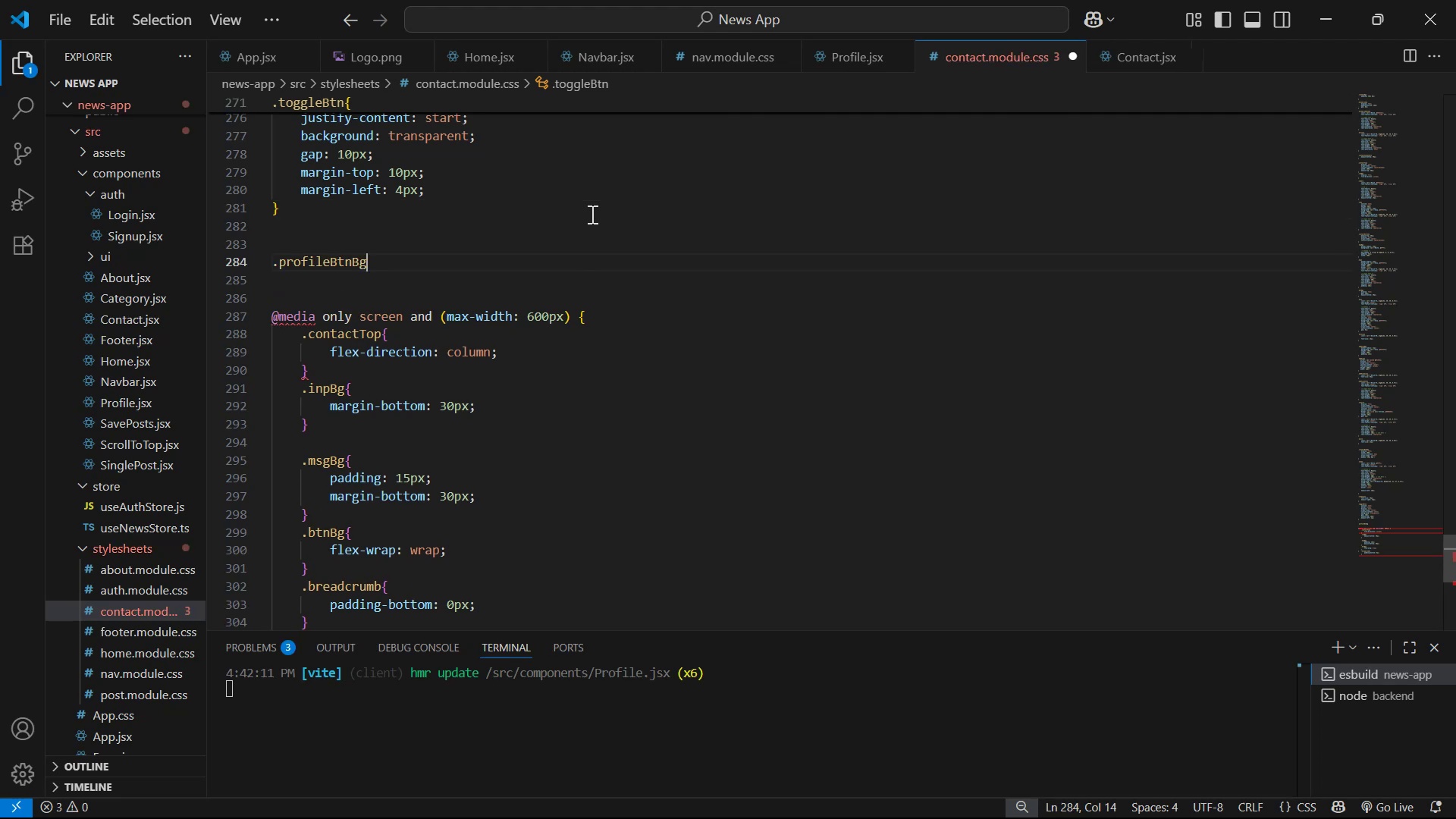 
key(Shift+BracketLeft)
 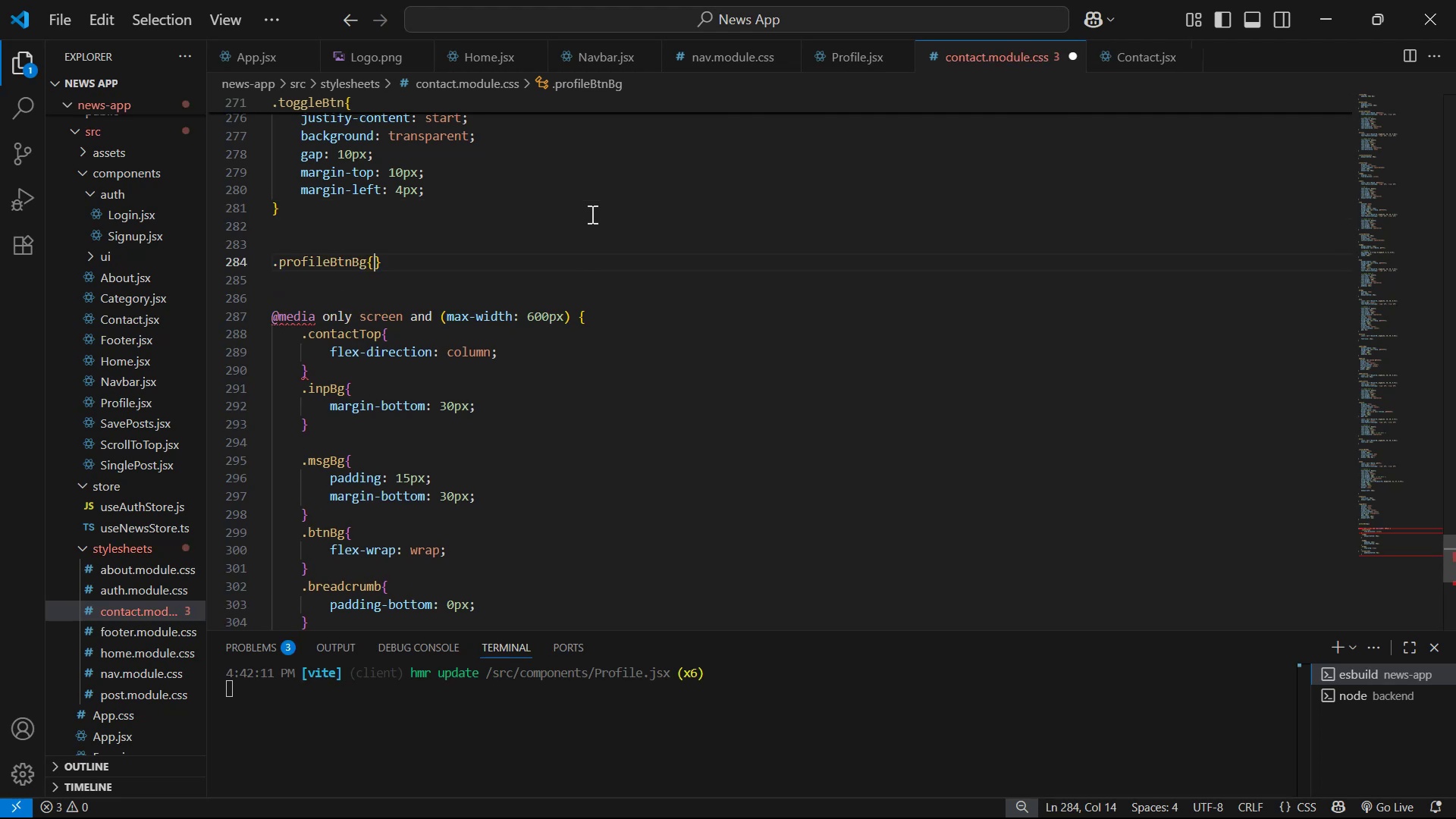 
key(Enter)
 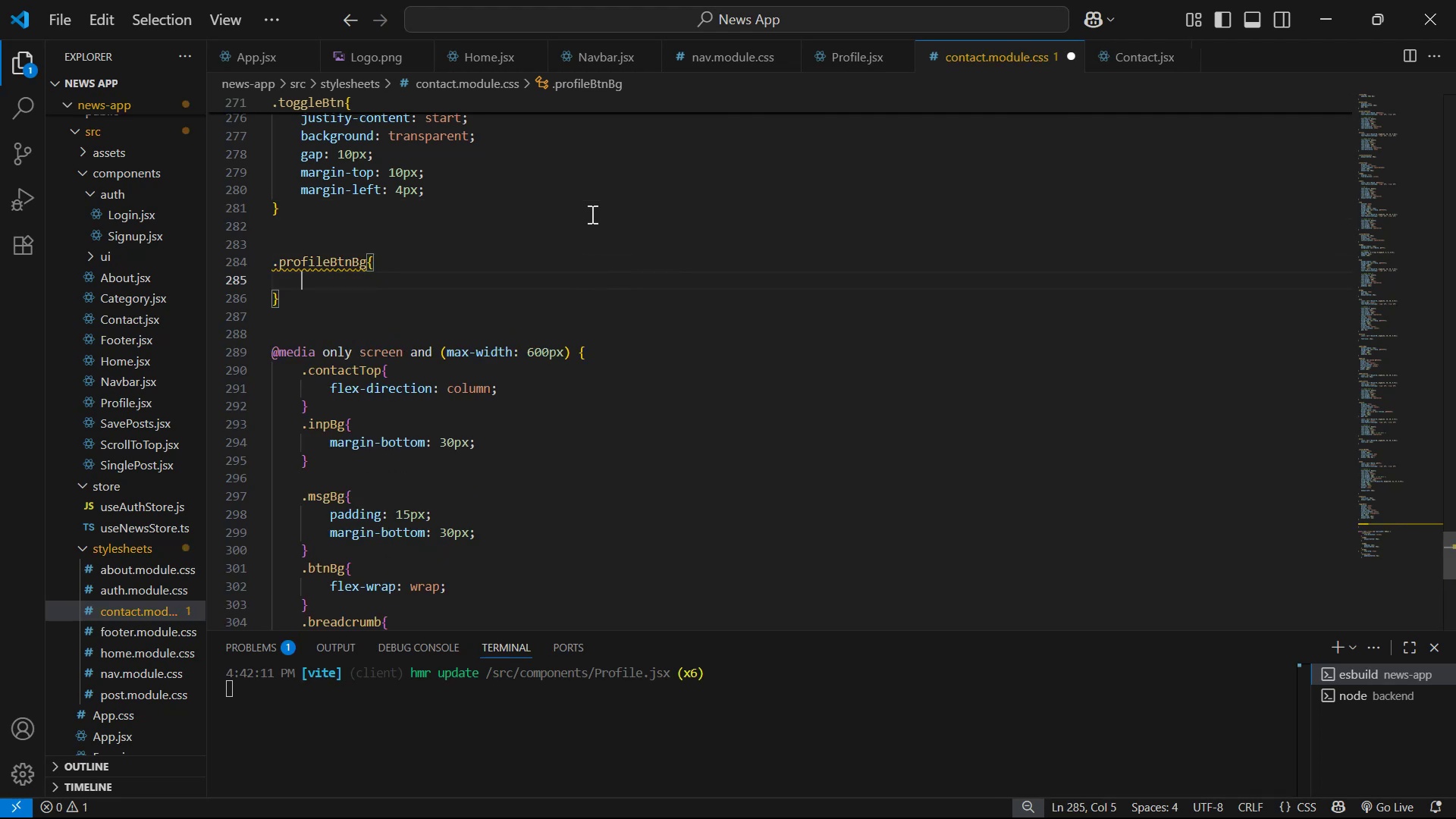 
type(jus)
 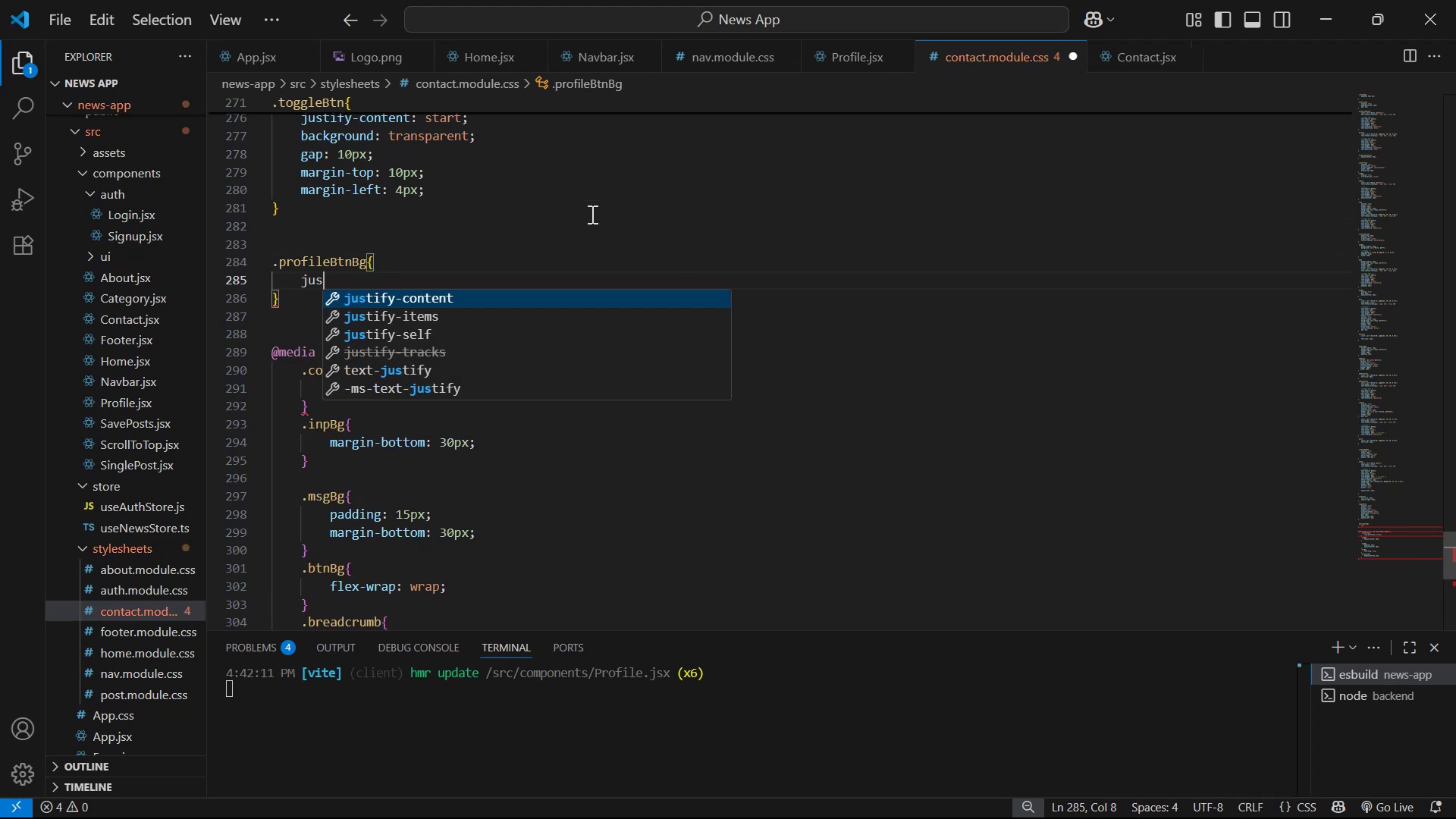 
key(Enter)
 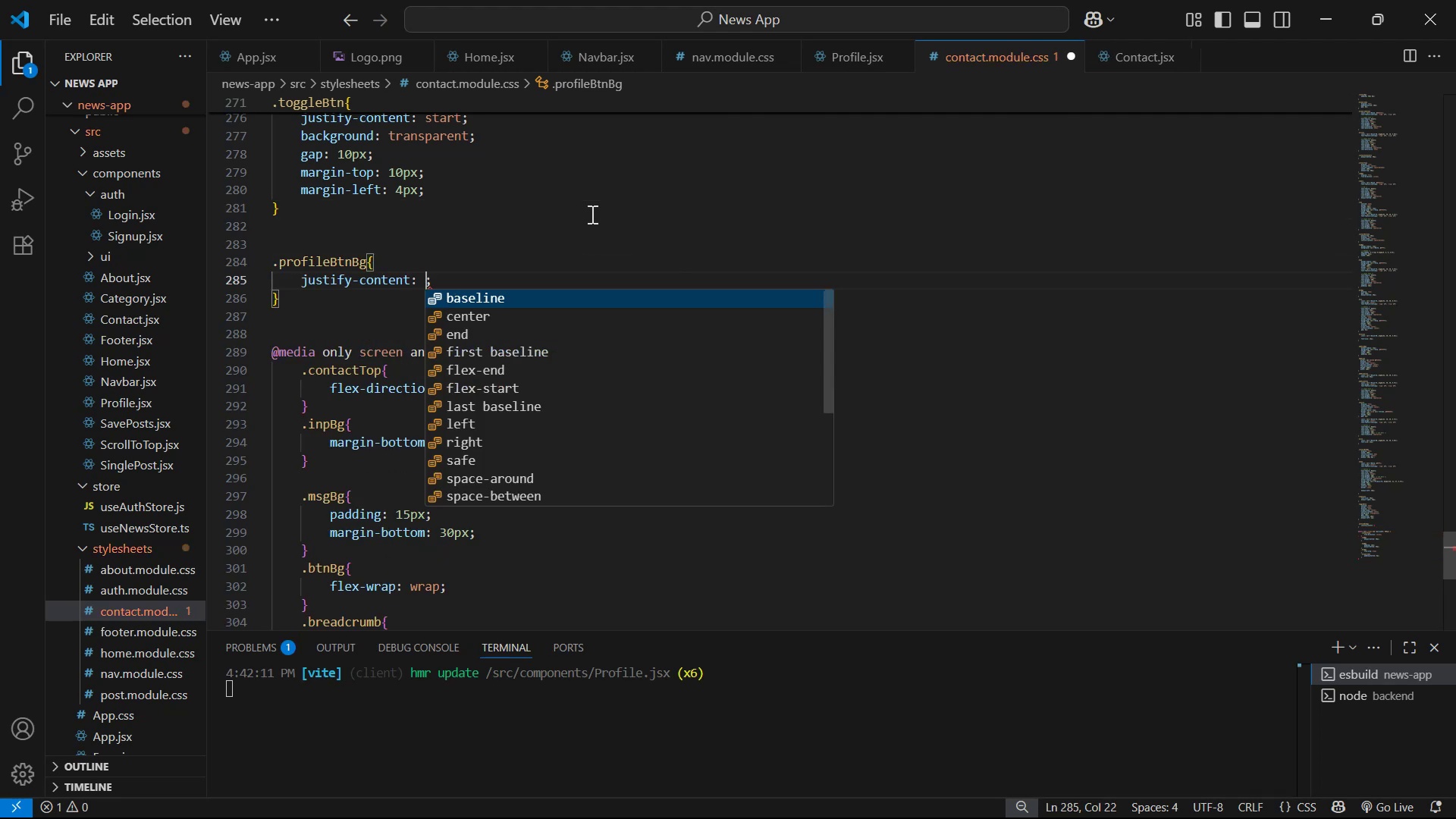 
key(ArrowDown)
 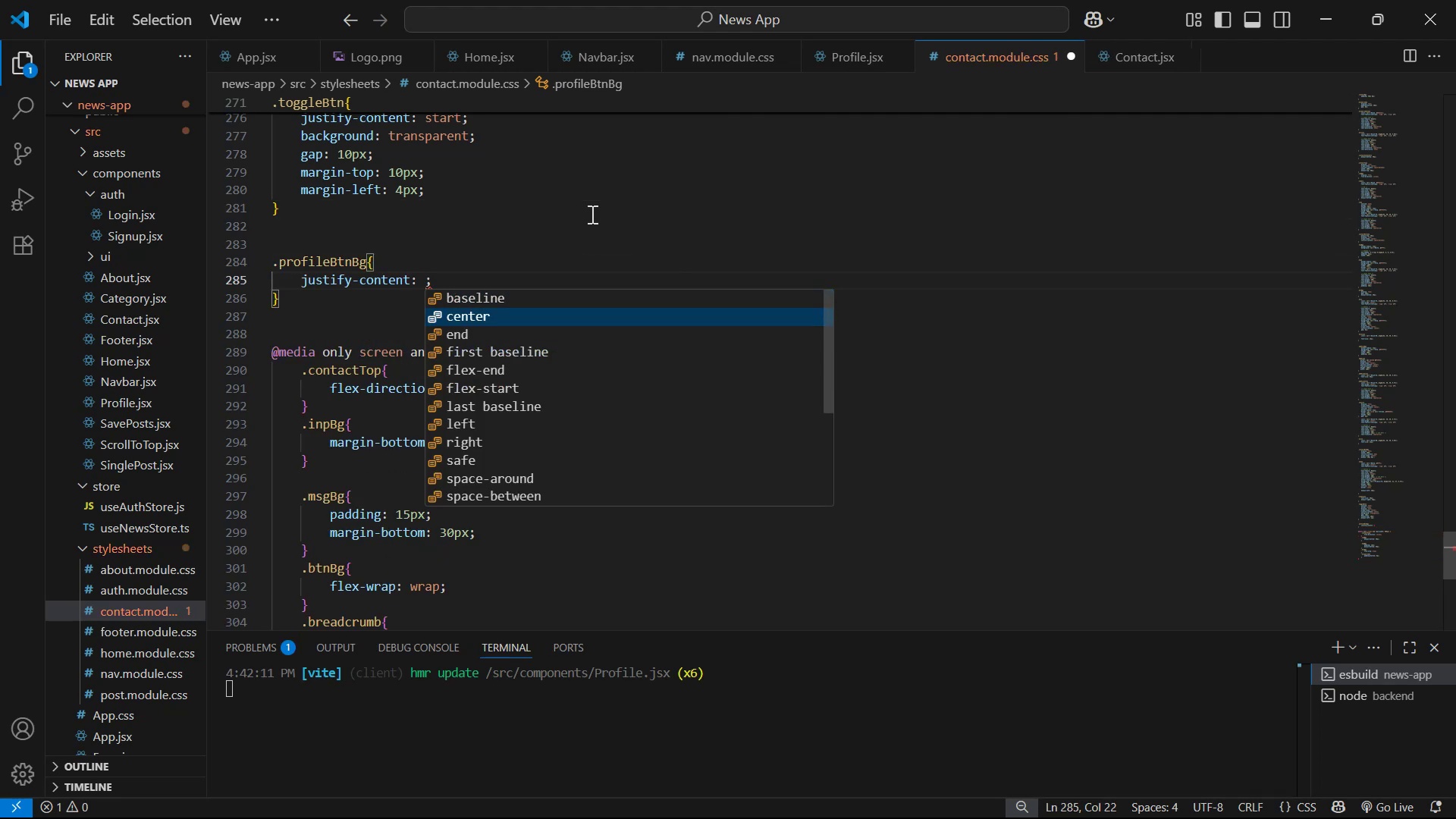 
key(Enter)
 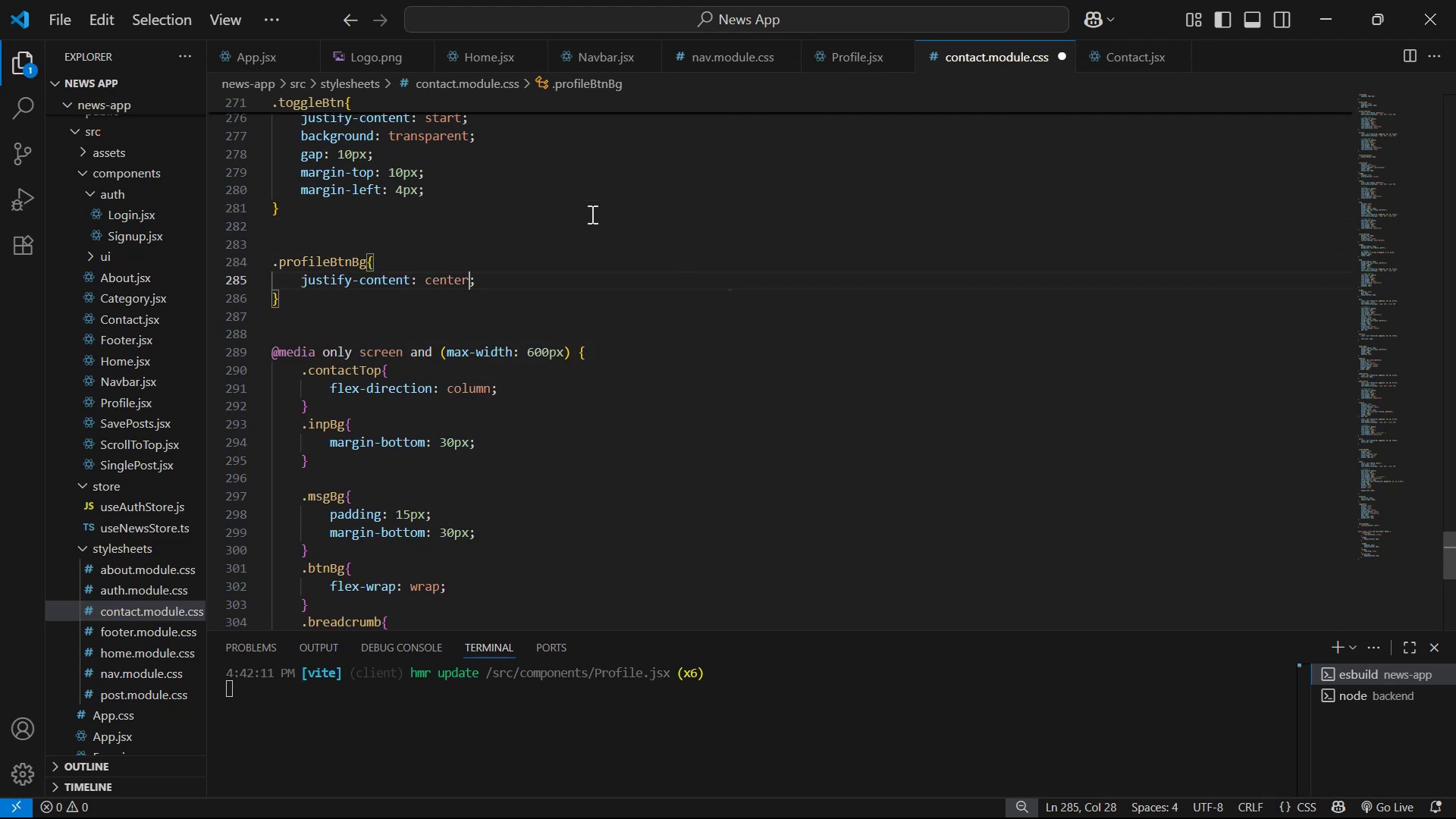 
key(ArrowRight)
 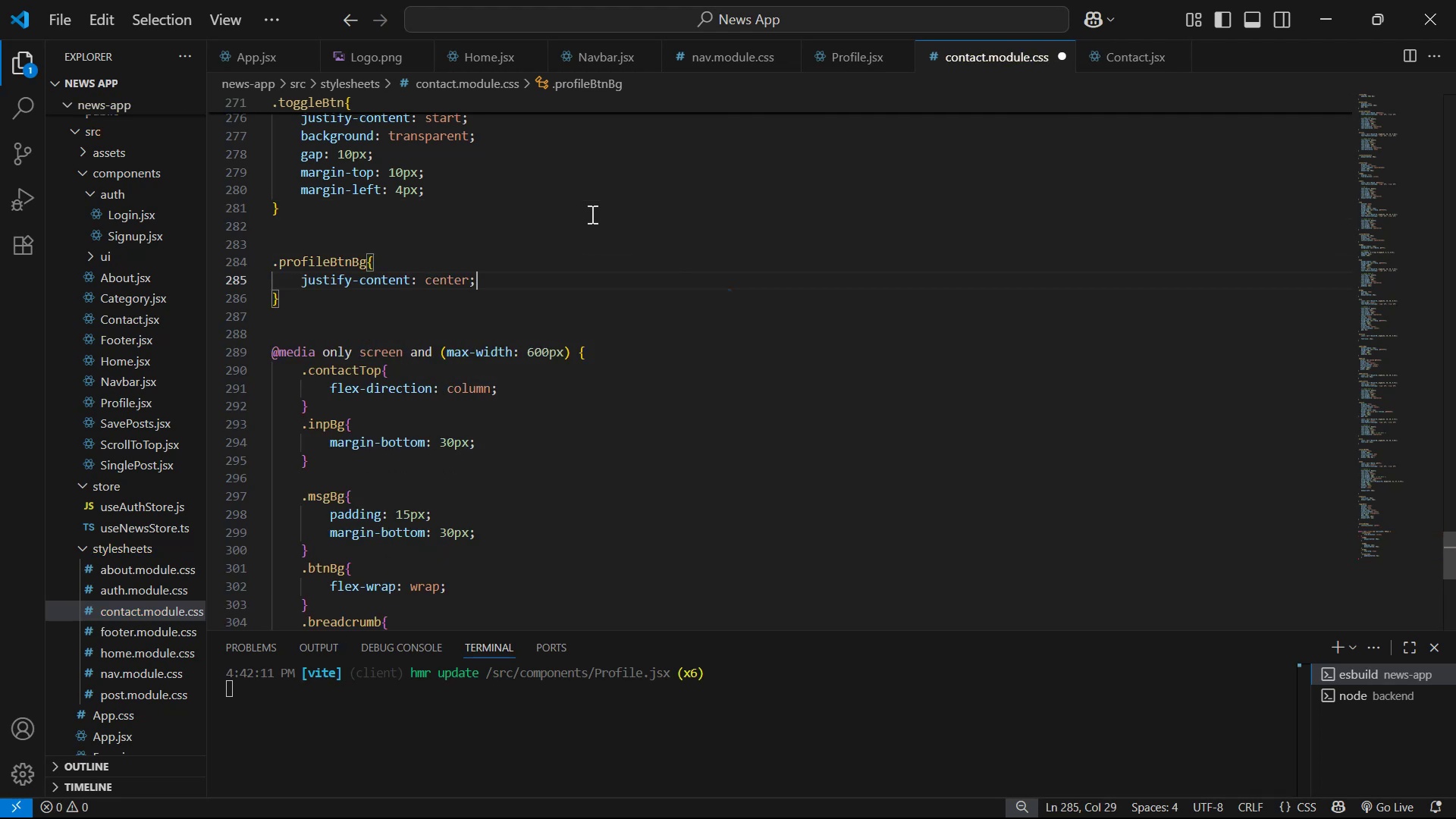 
key(Enter)
 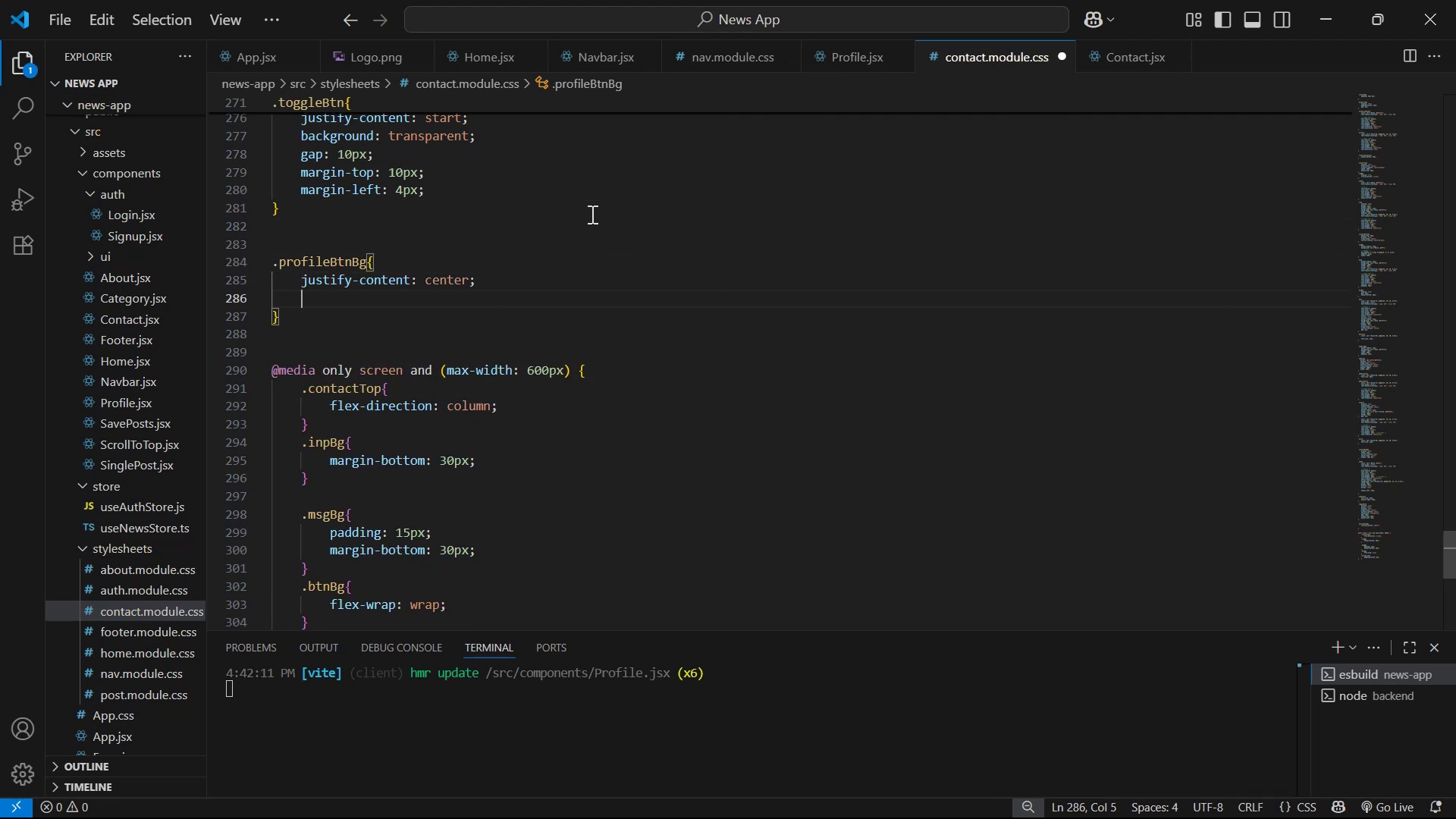 
type(al)
 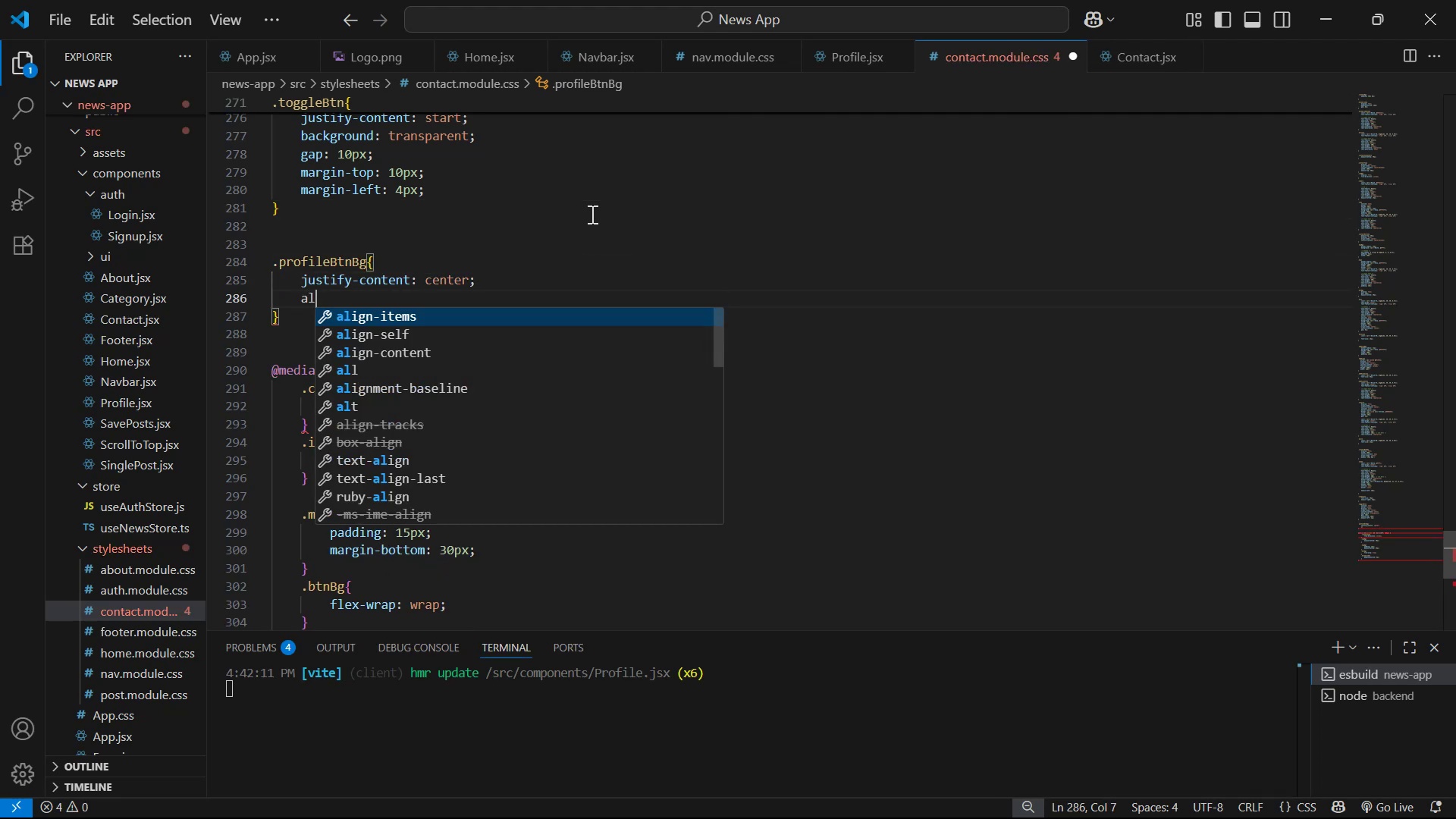 
key(Enter)
 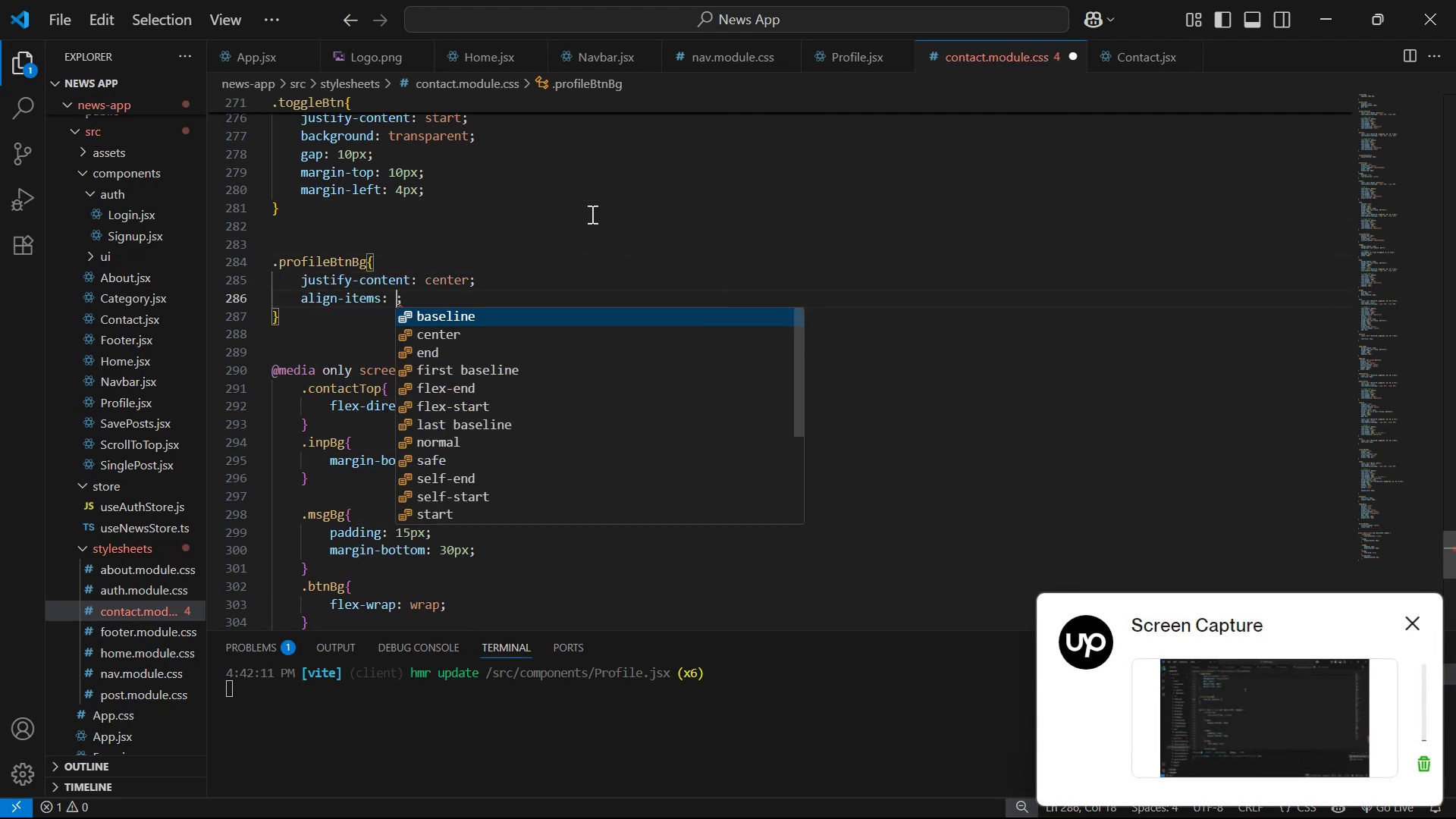 
key(ArrowDown)
 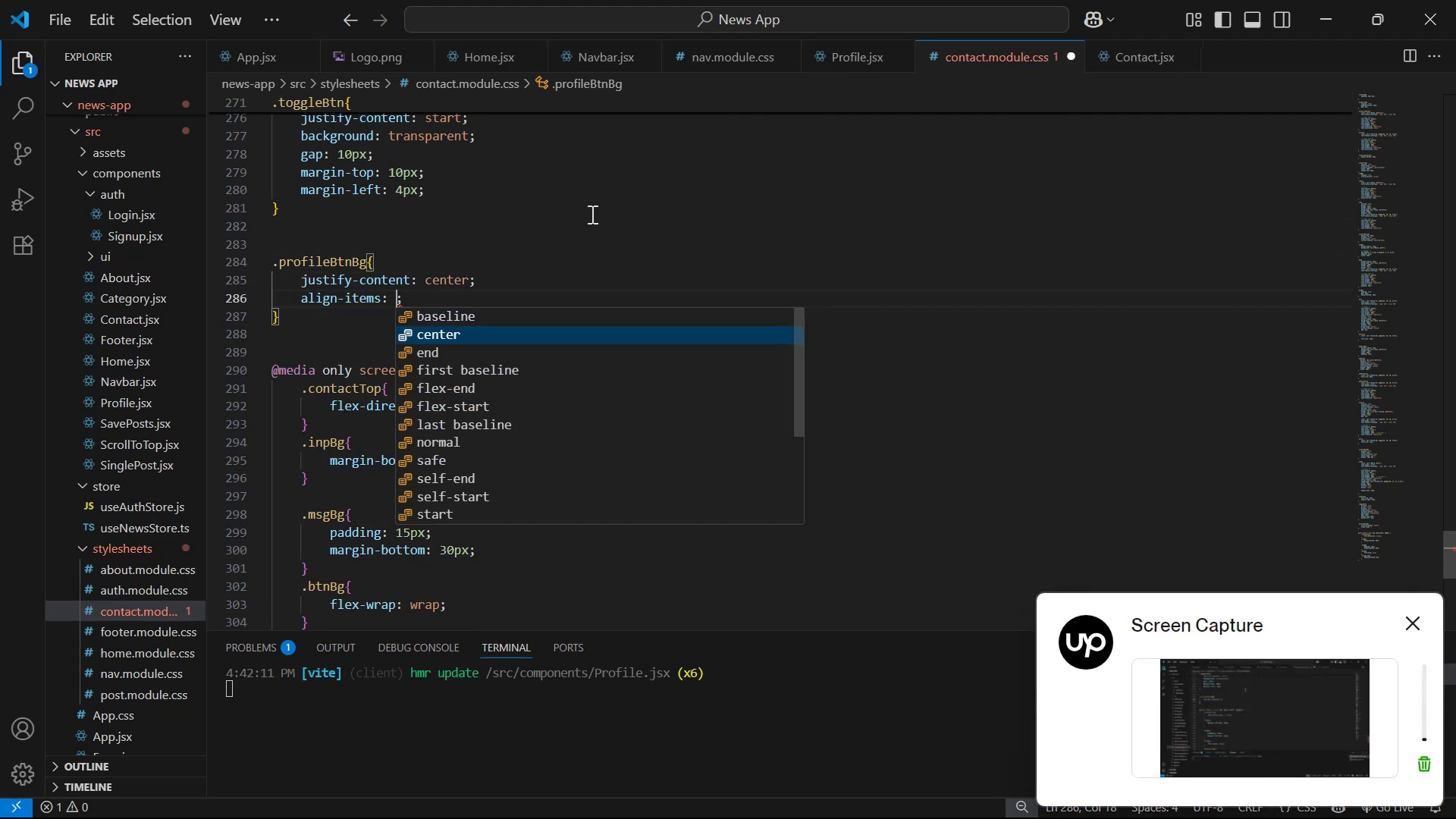 
key(Enter)
 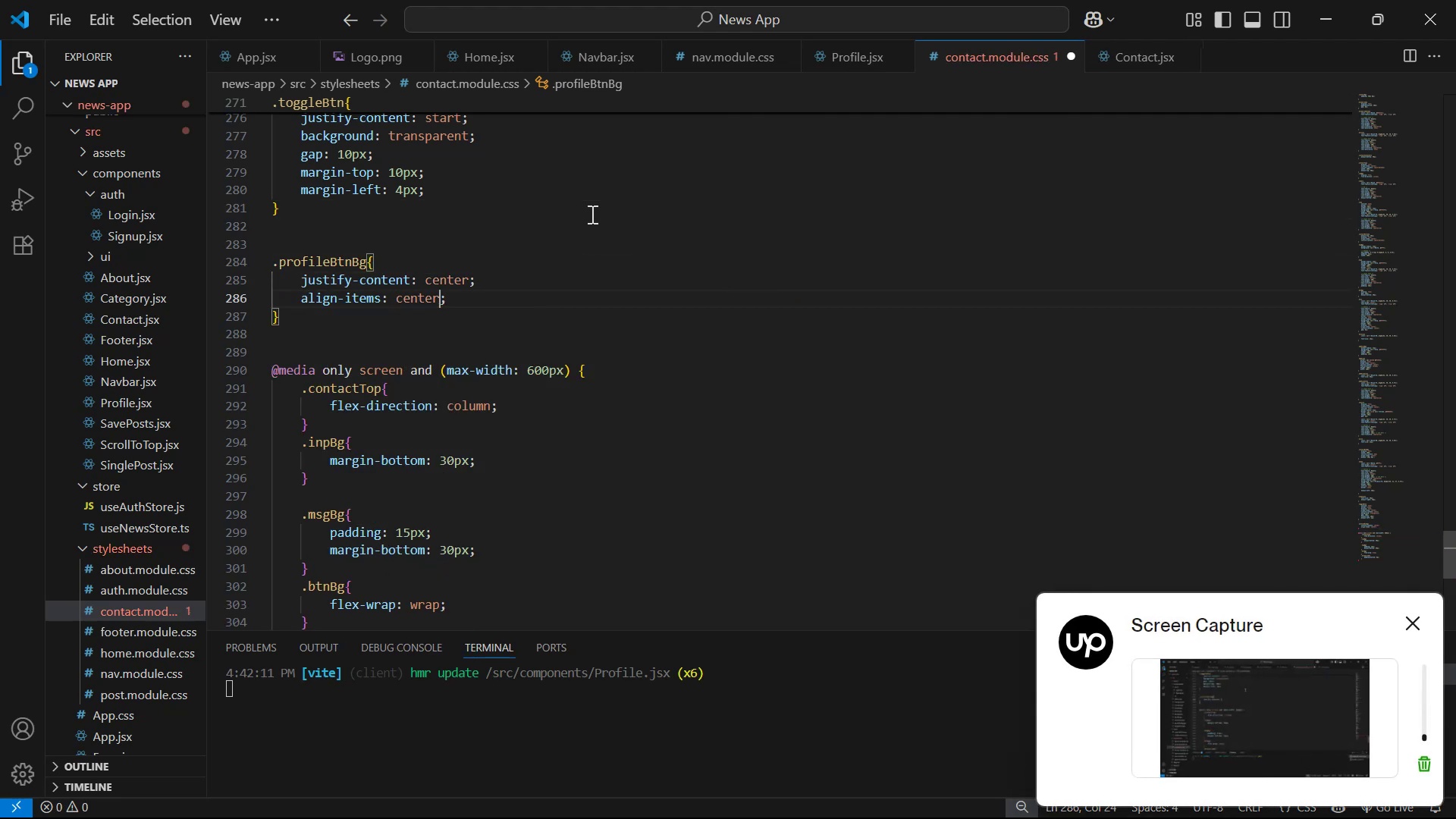 
key(ArrowUp)
 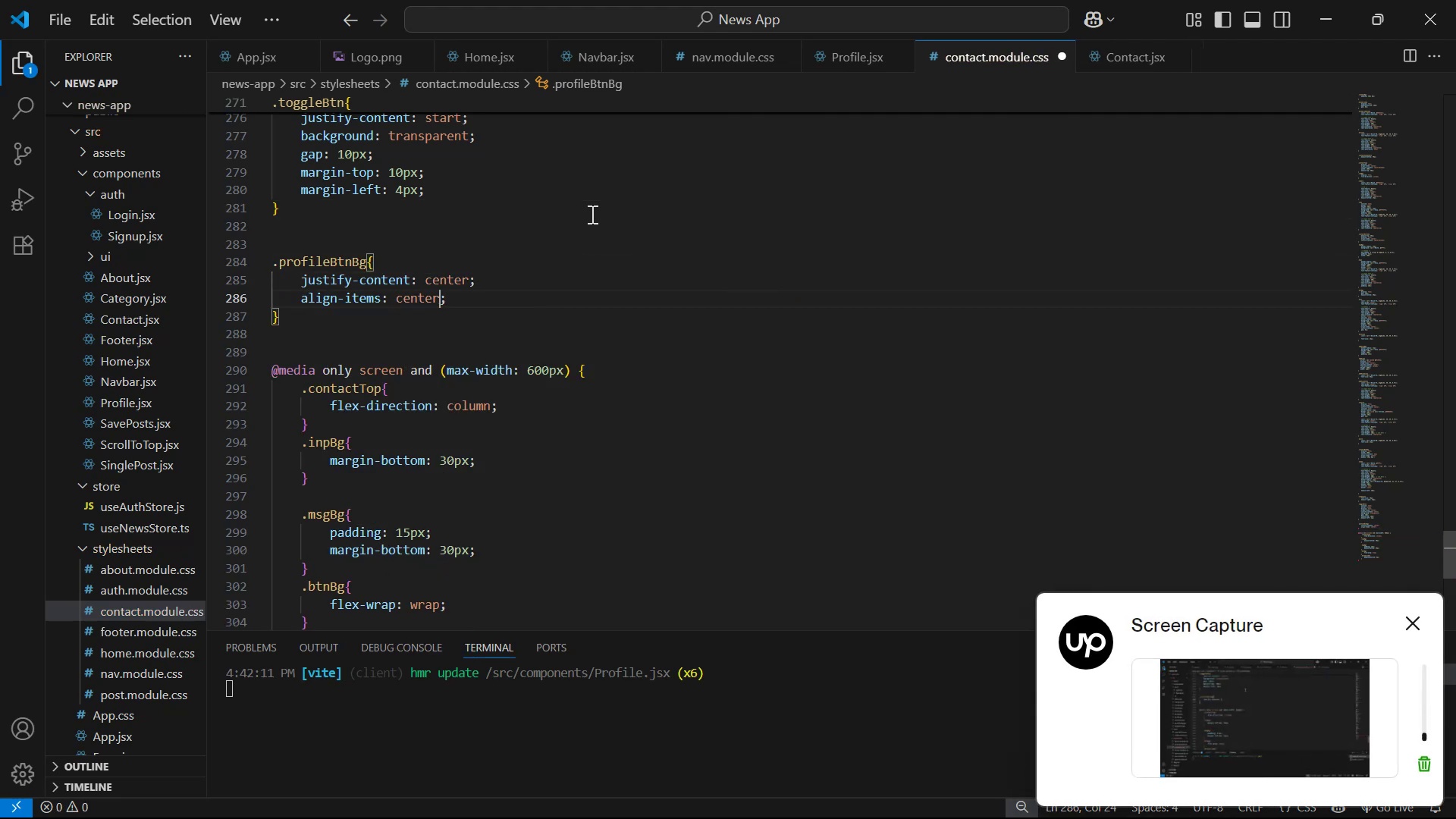 
key(ArrowUp)
 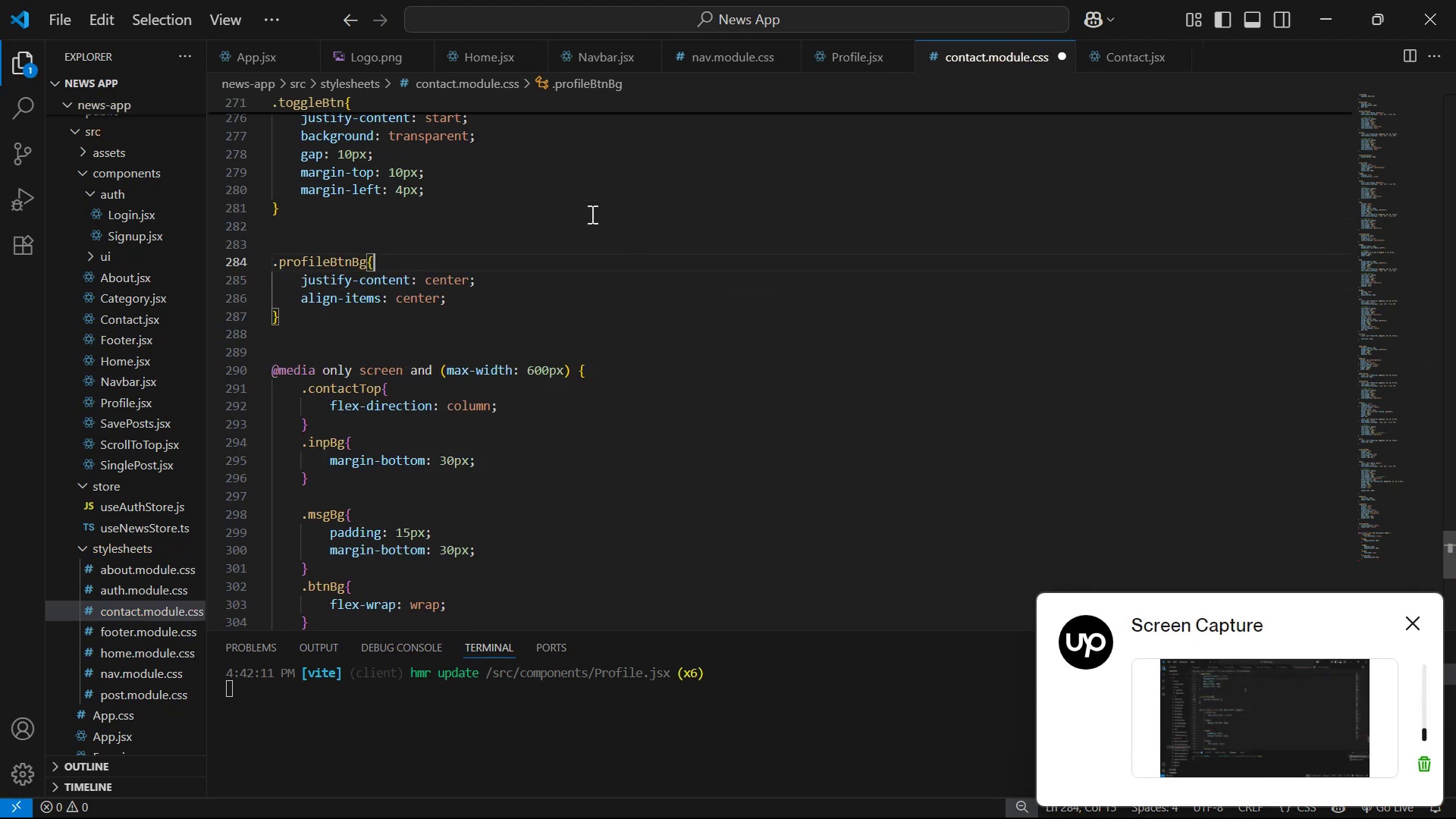 
key(Enter)
 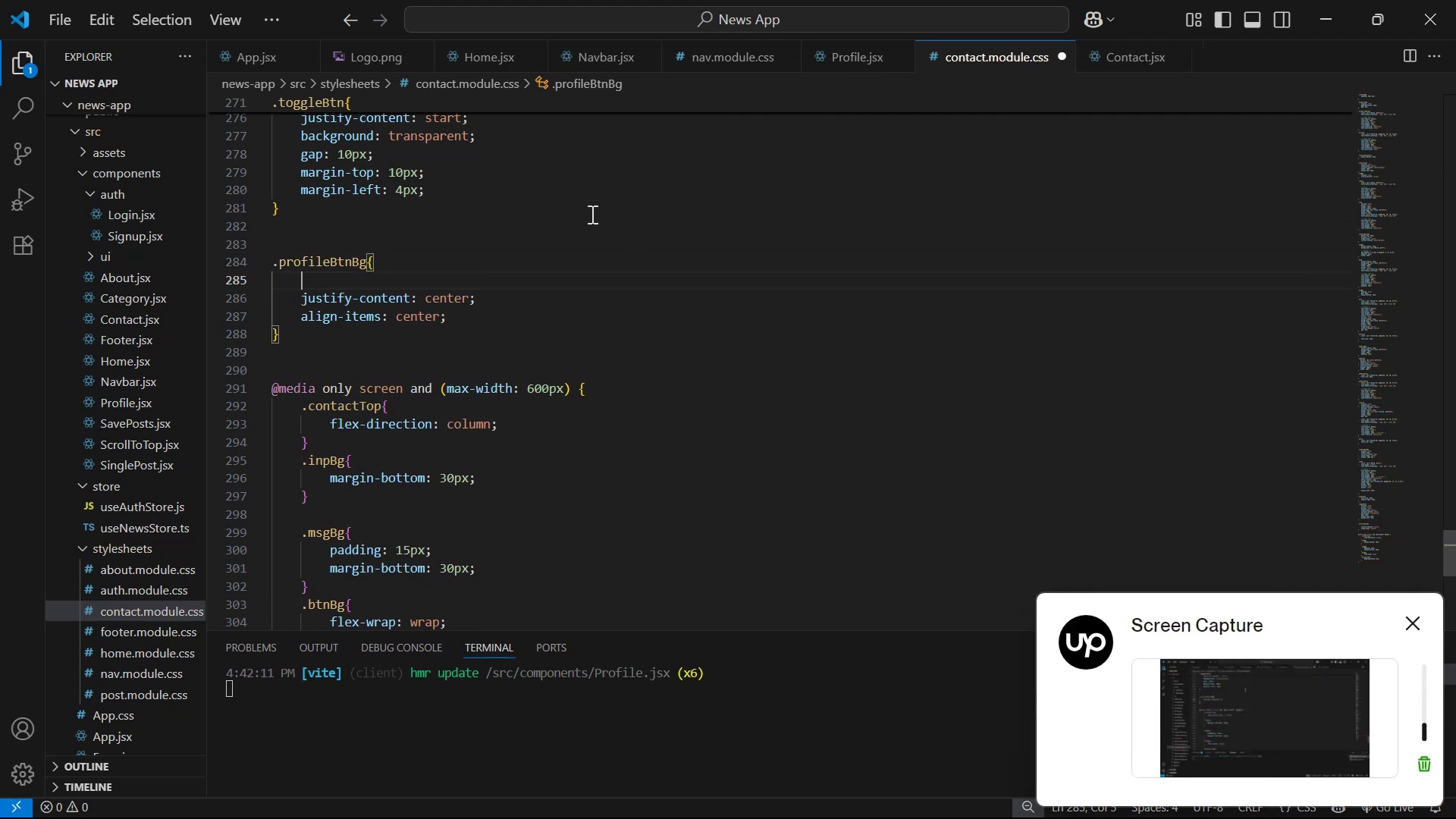 
type(dis)
 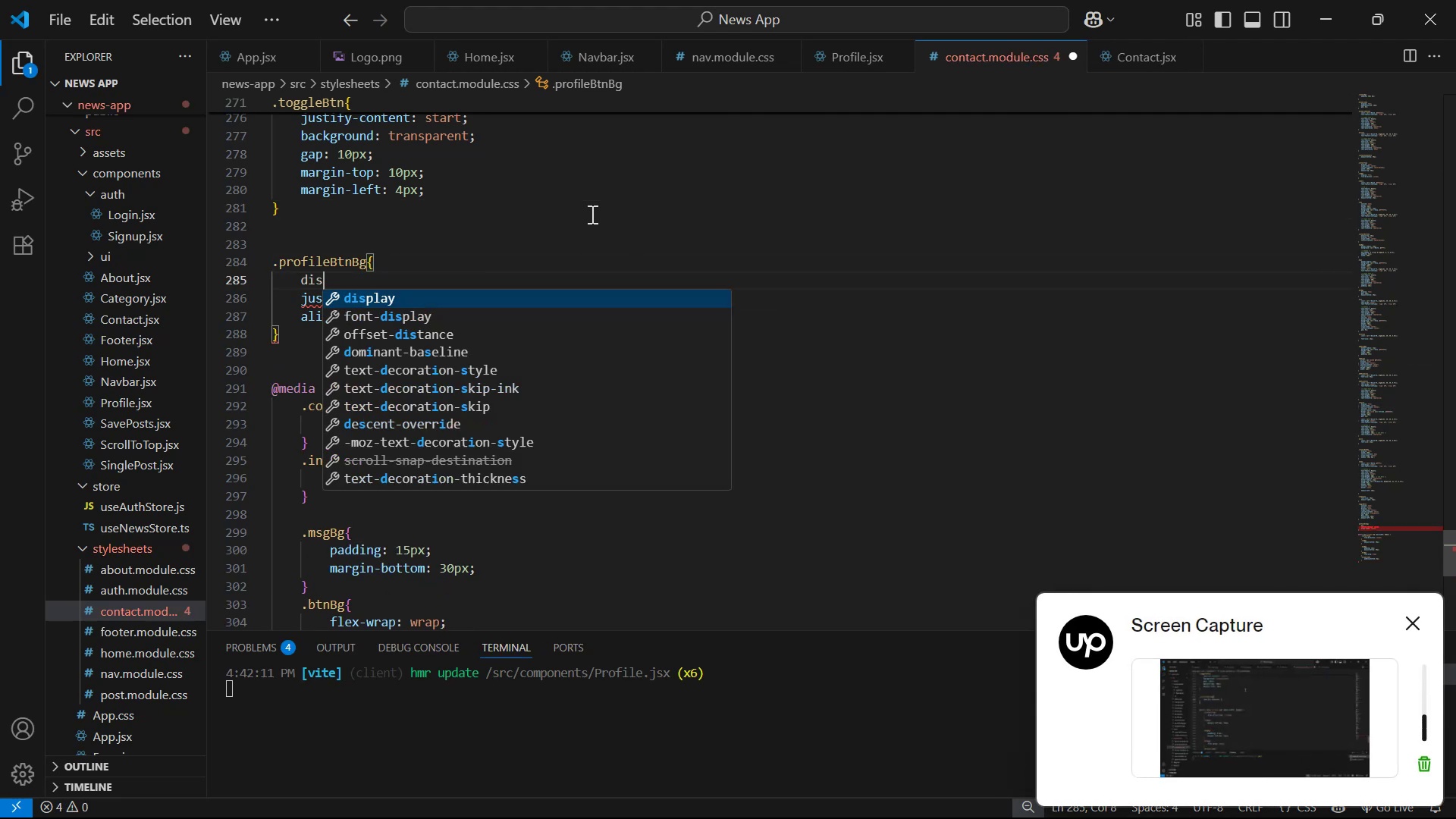 
key(Enter)
 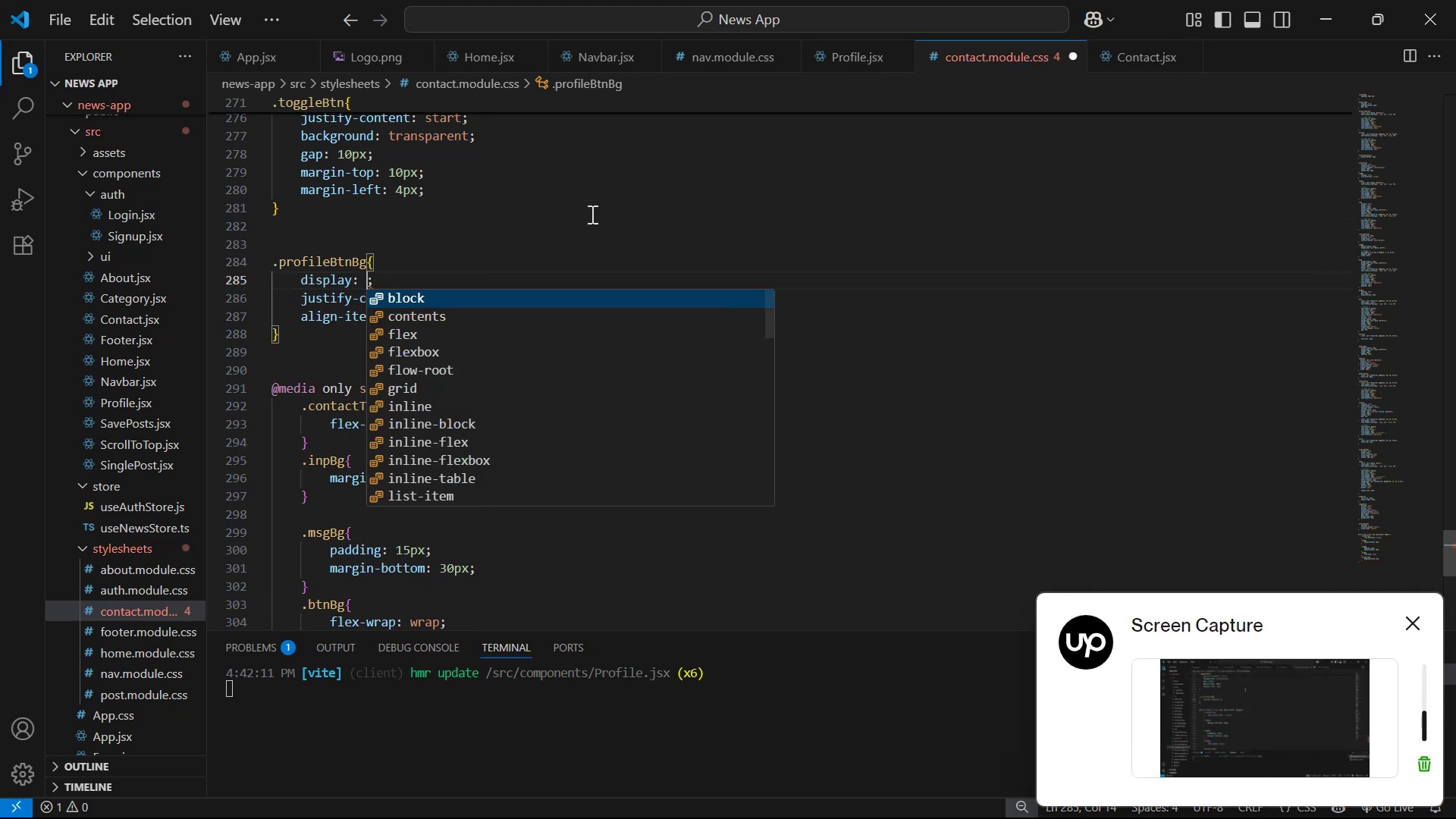 
key(ArrowDown)
 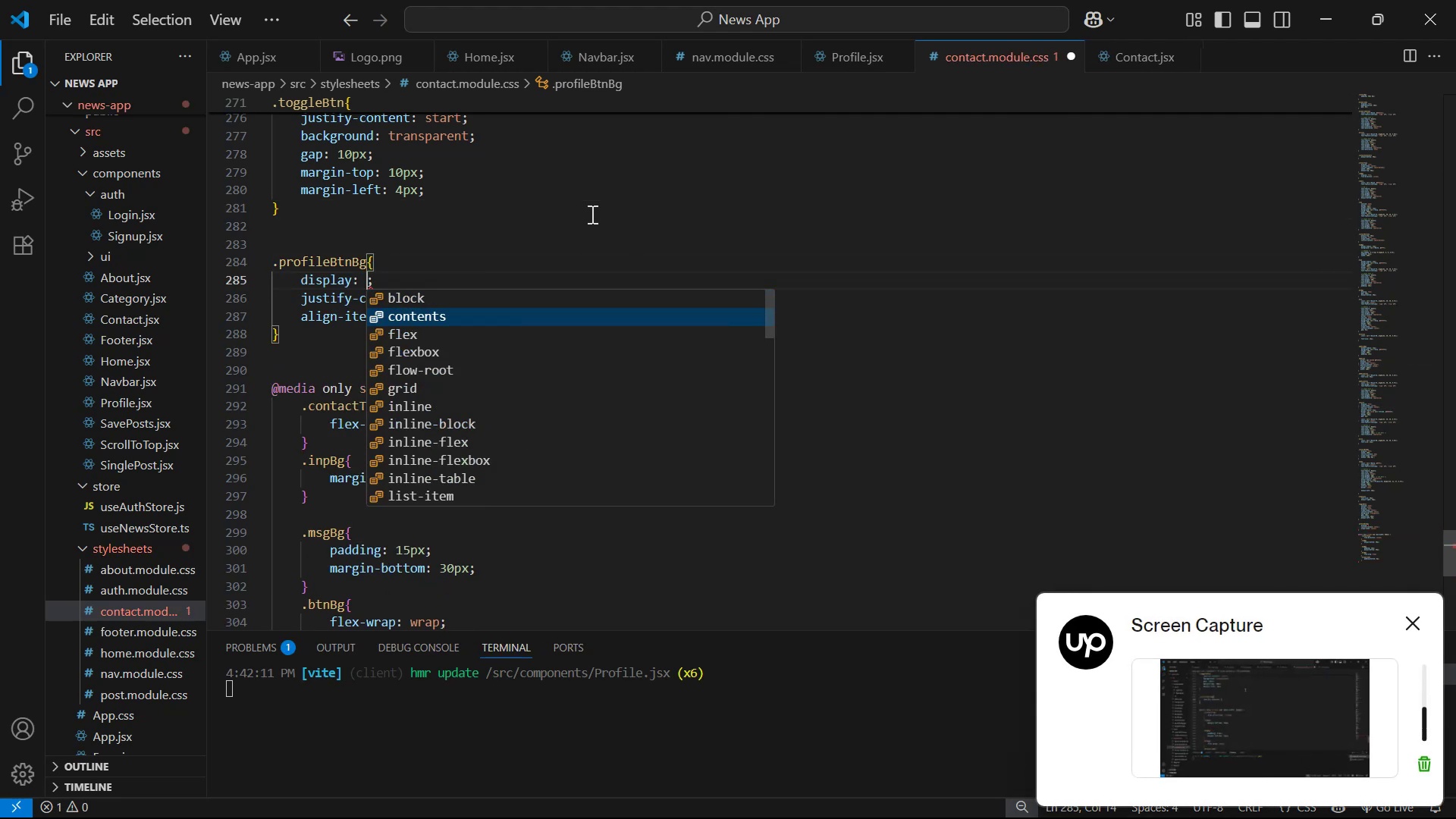 
key(ArrowDown)
 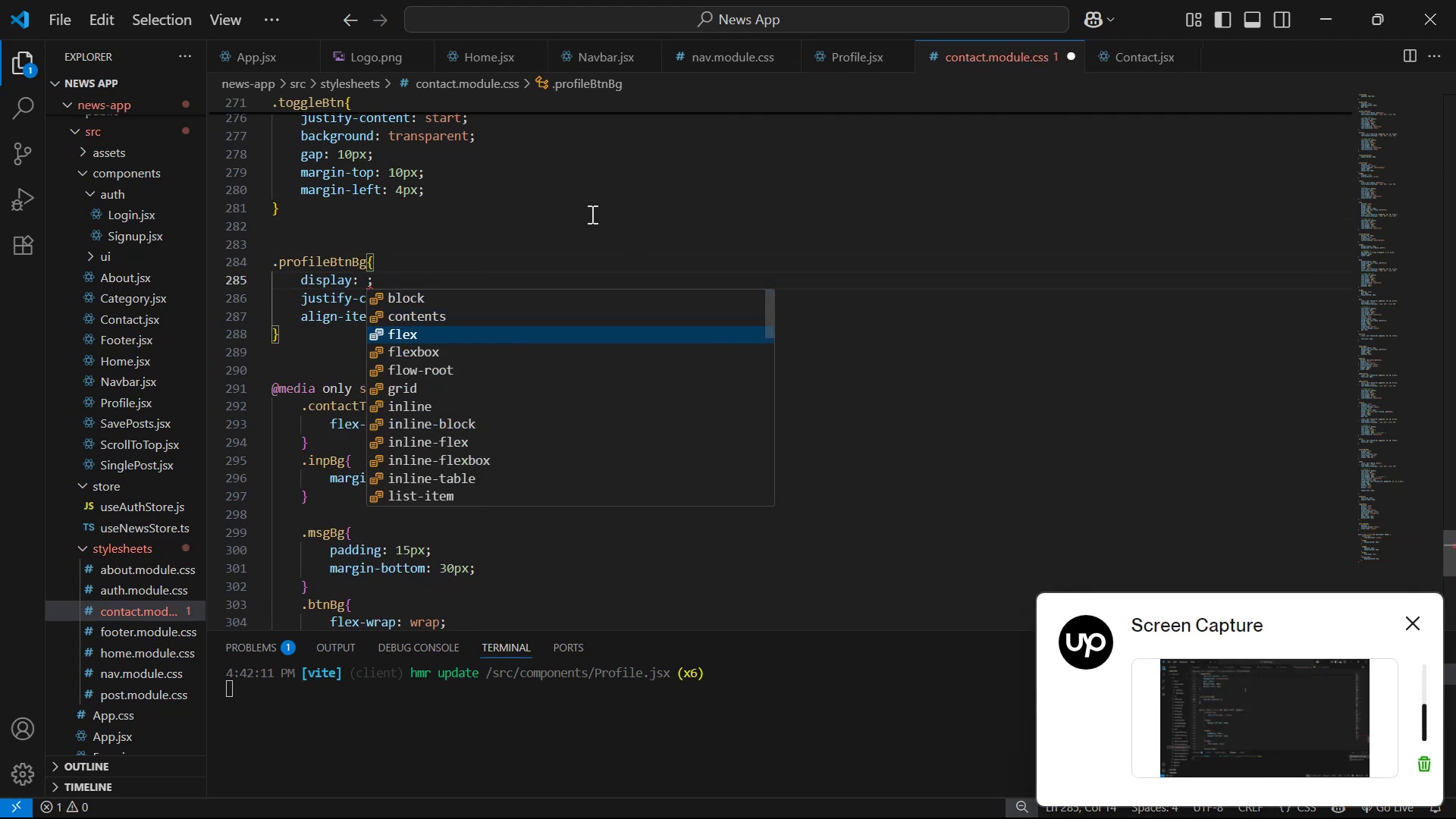 
key(Enter)
 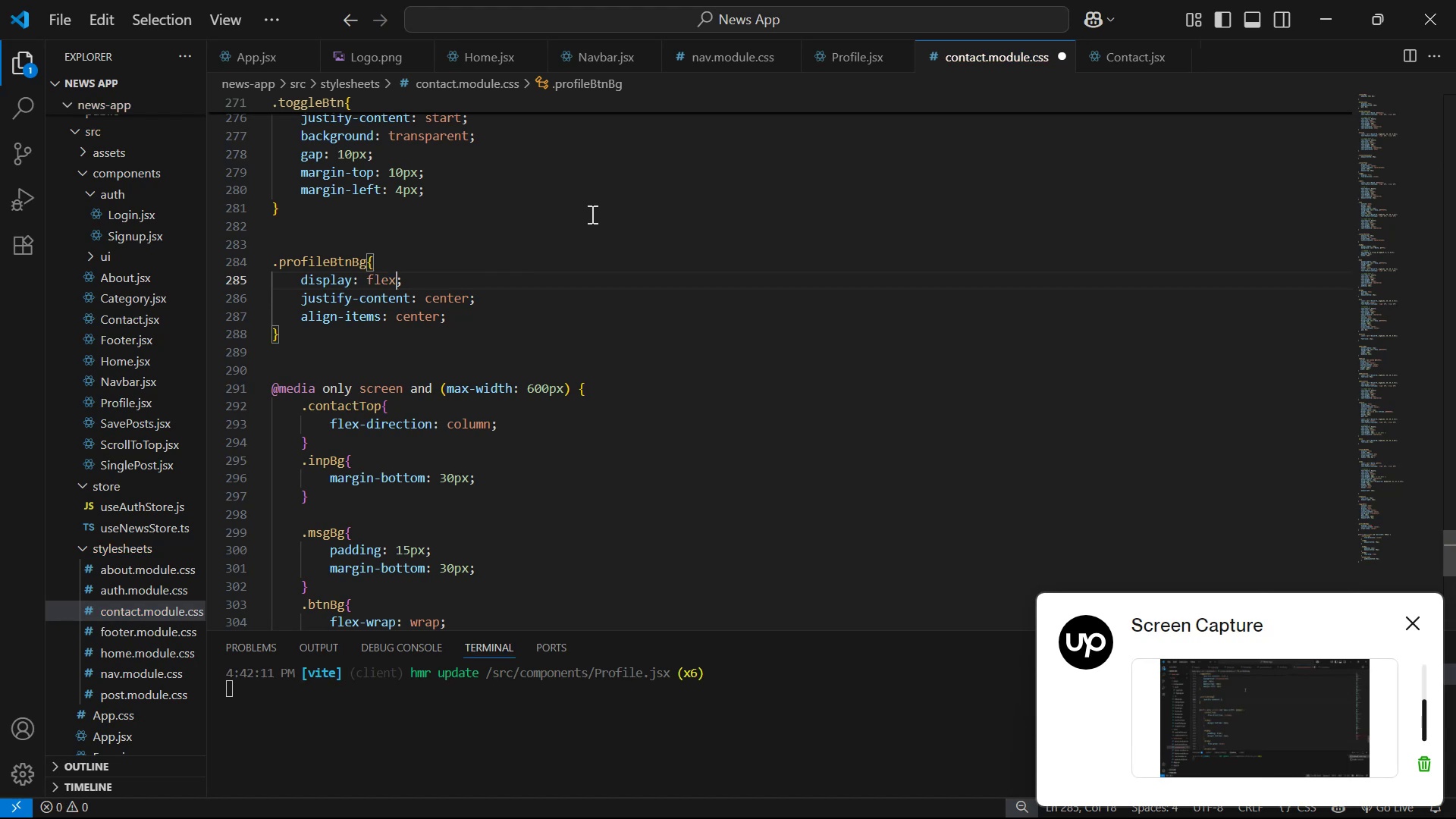 
key(ArrowRight)
 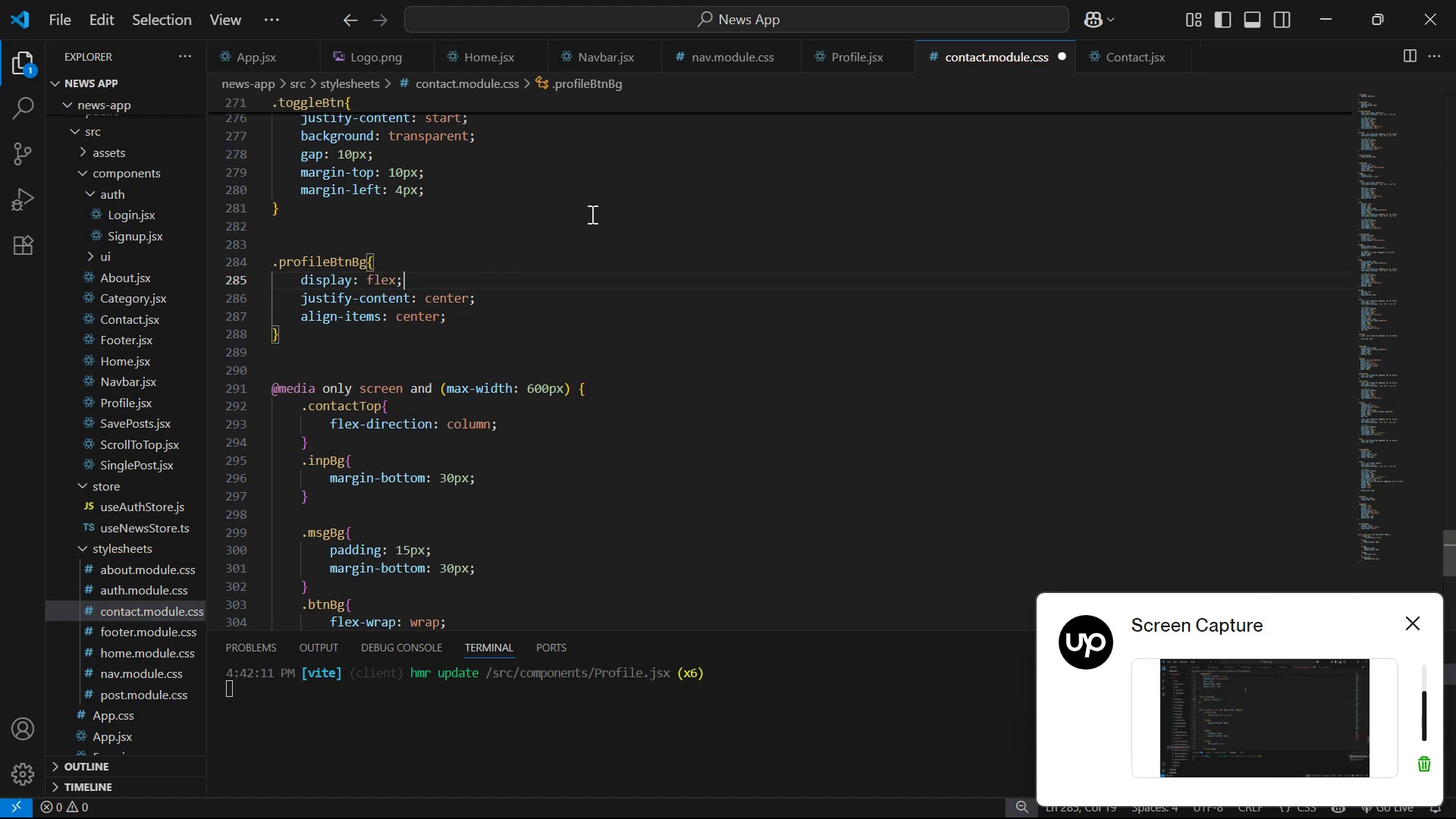 
key(Enter)
 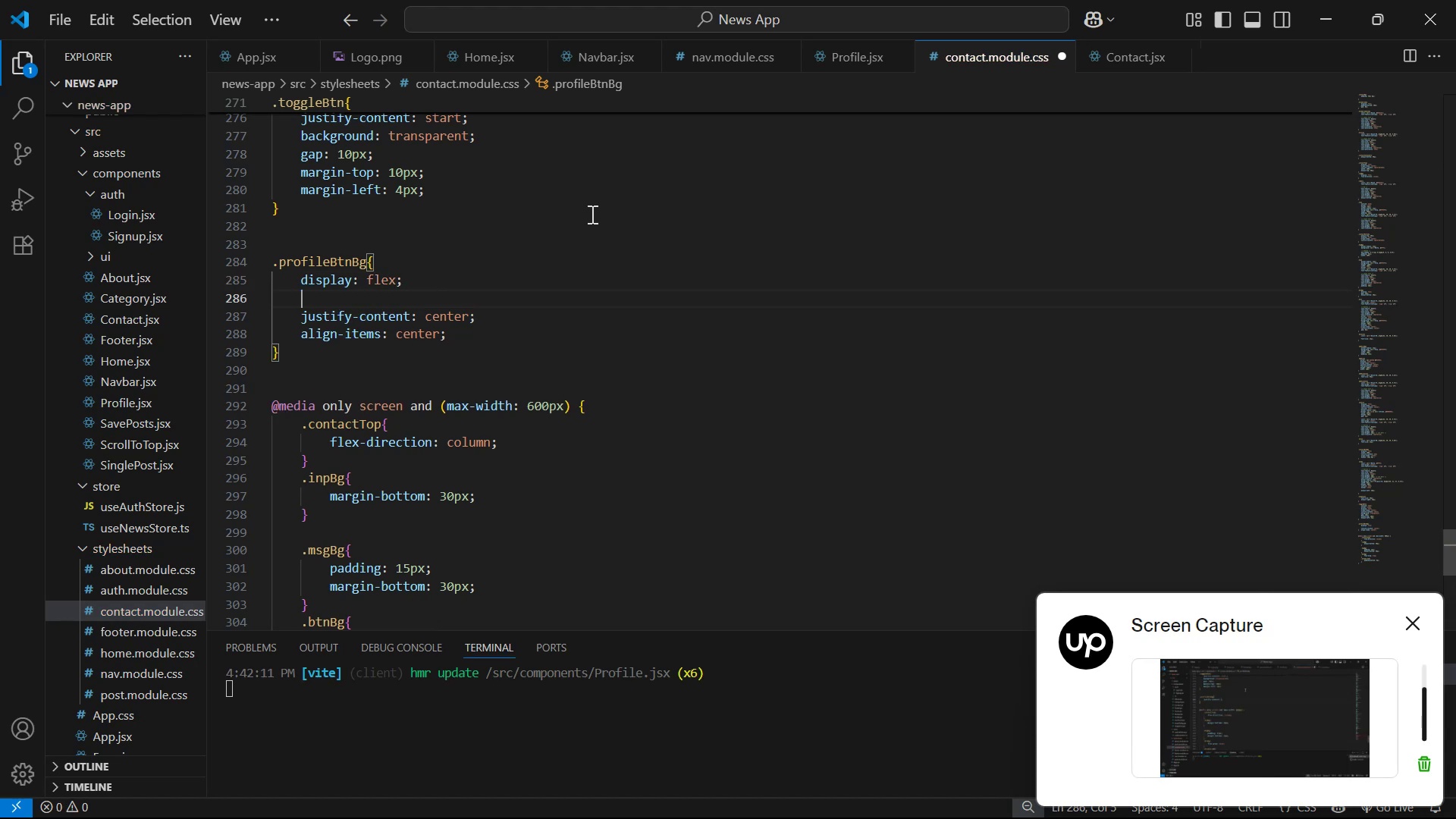 
type(wi)
 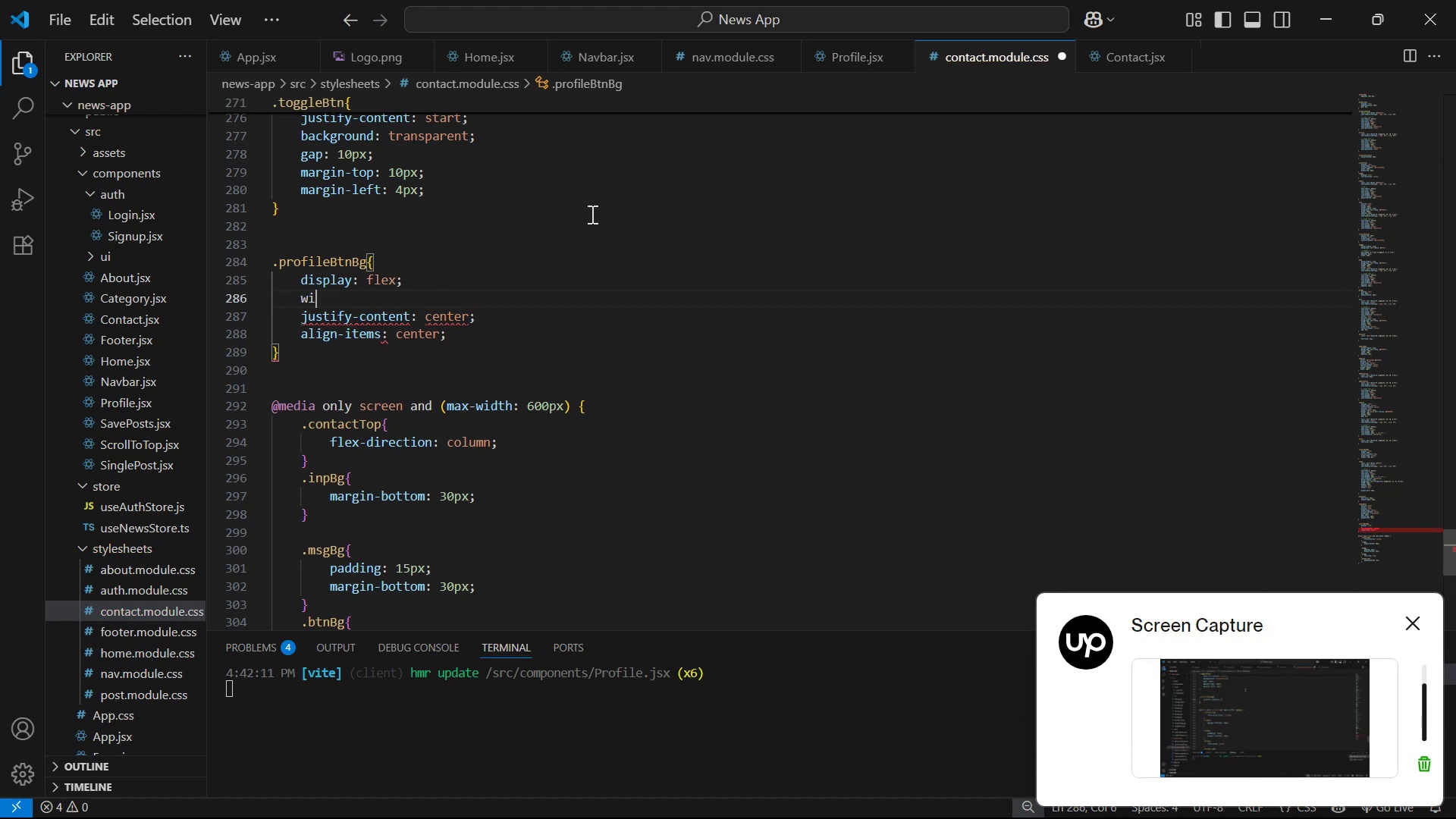 
key(Enter)
 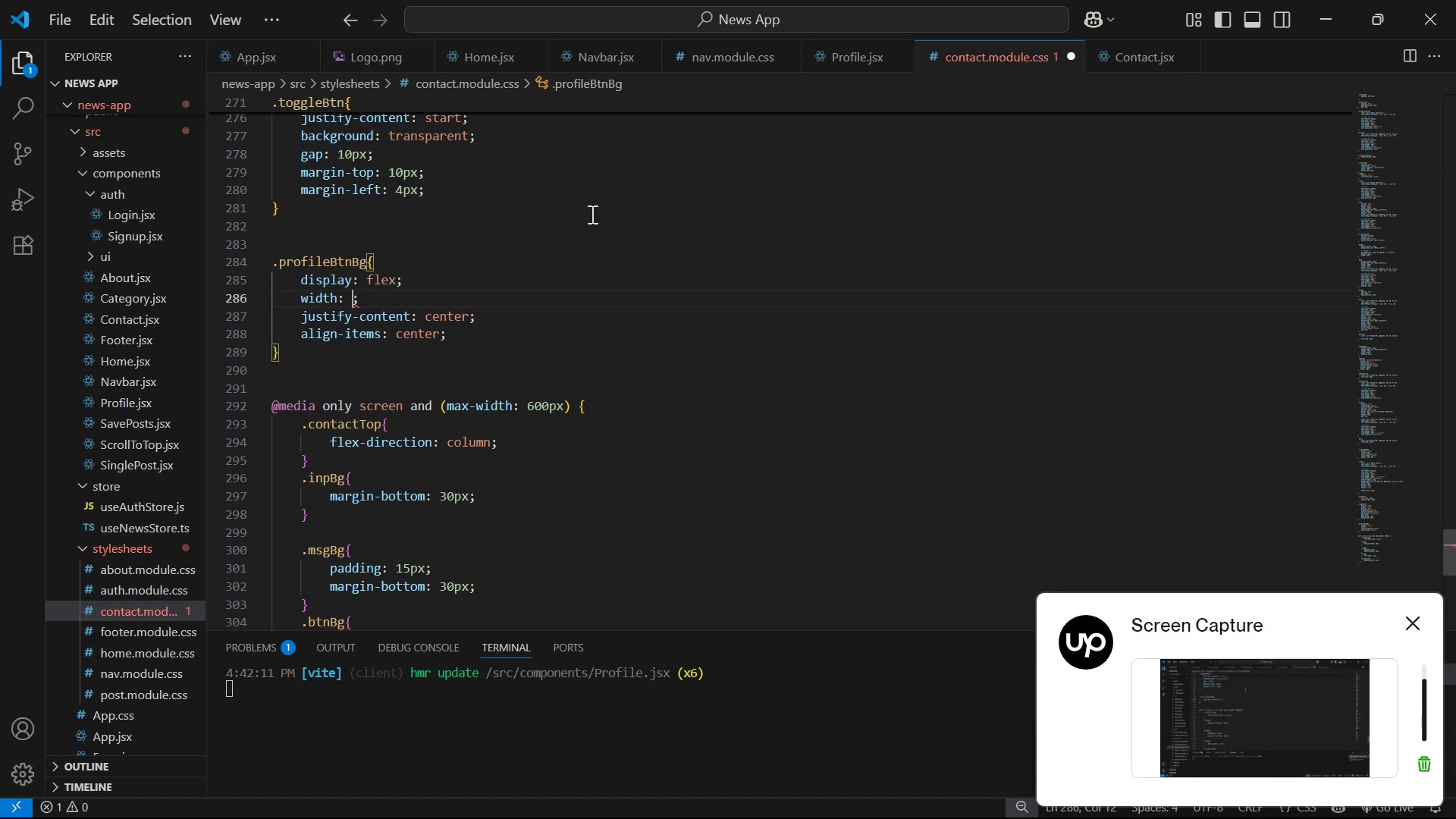 
type(1005)
 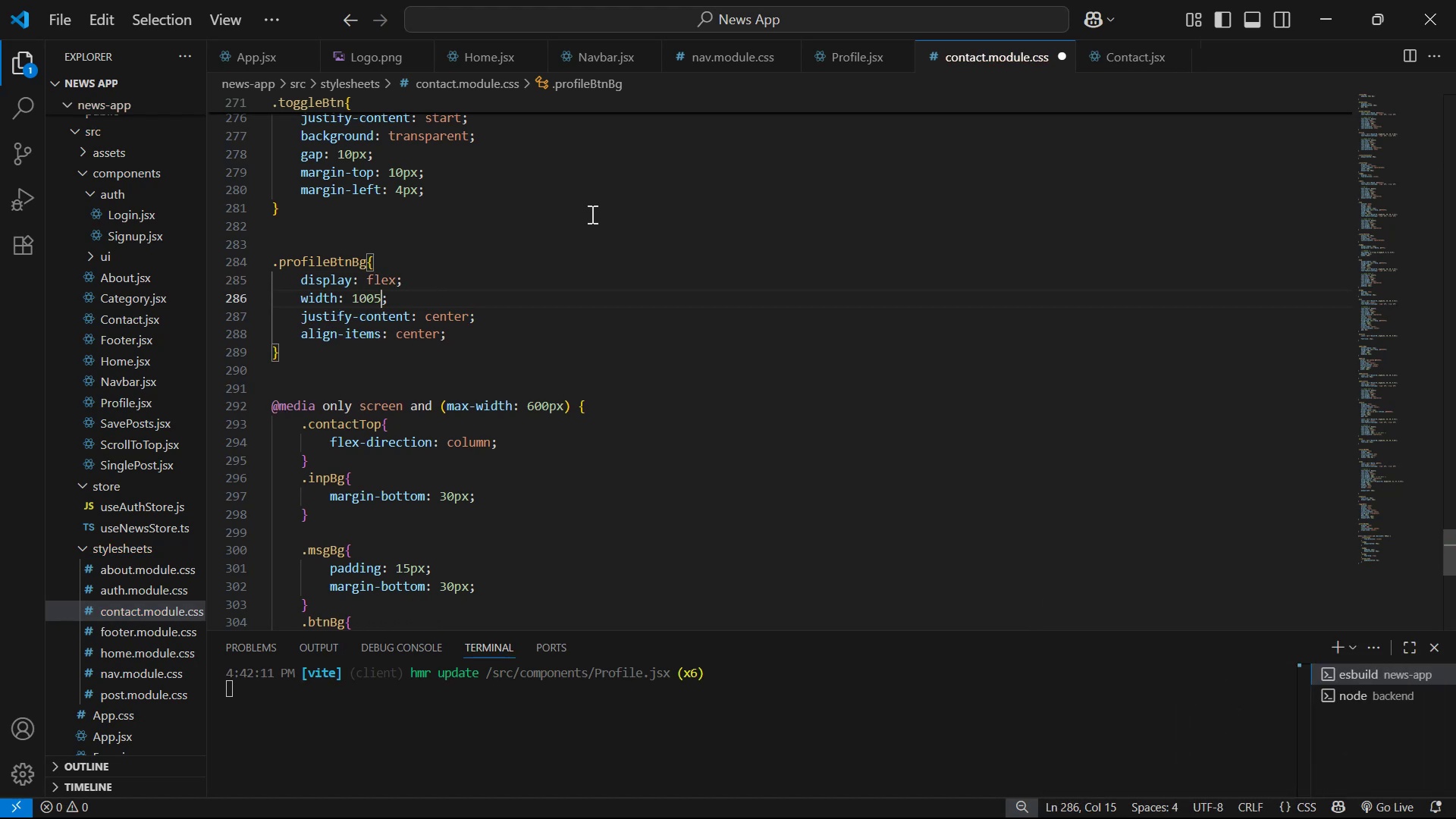 
key(Control+ControlLeft)
 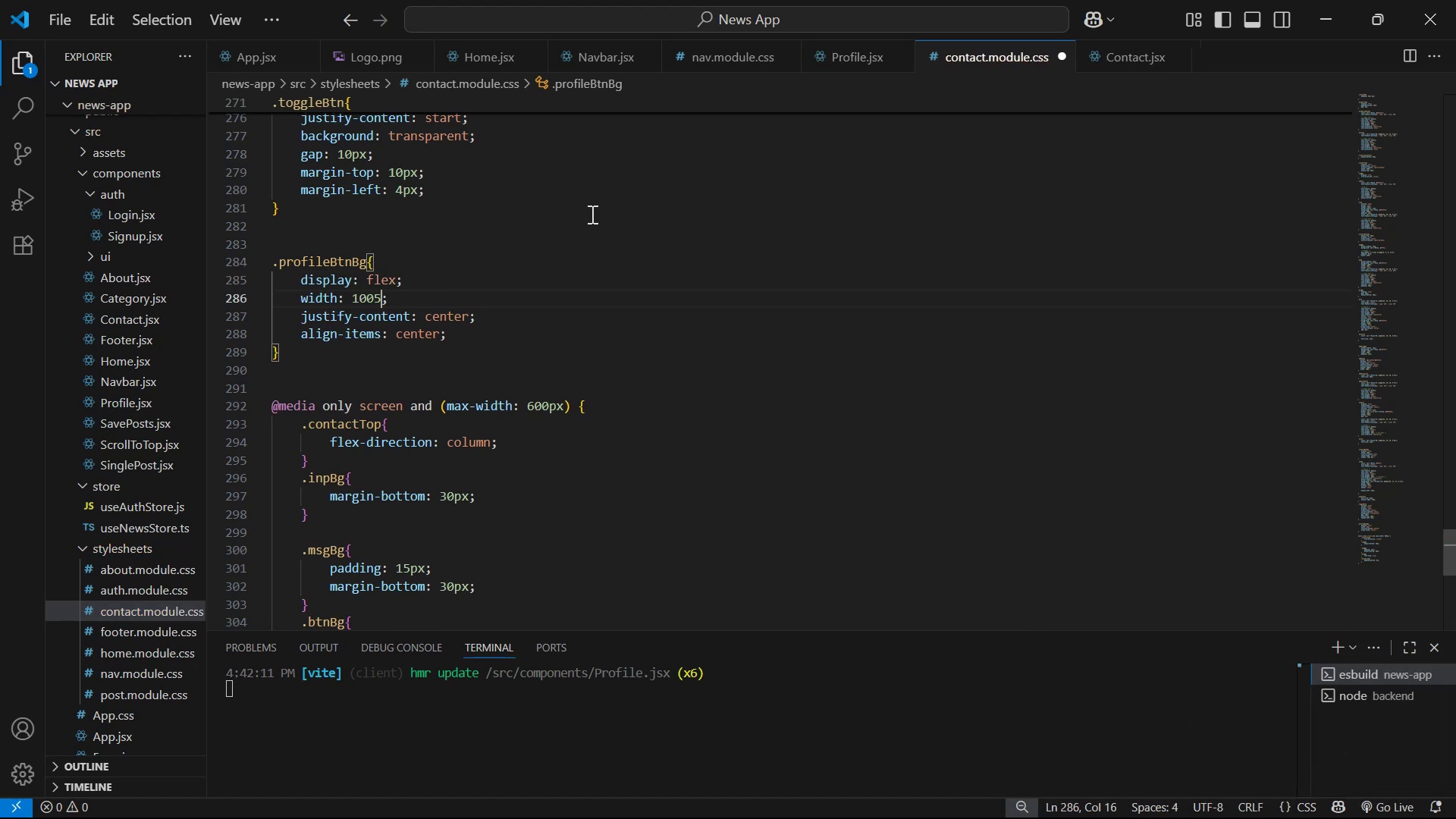 
key(Control+S)
 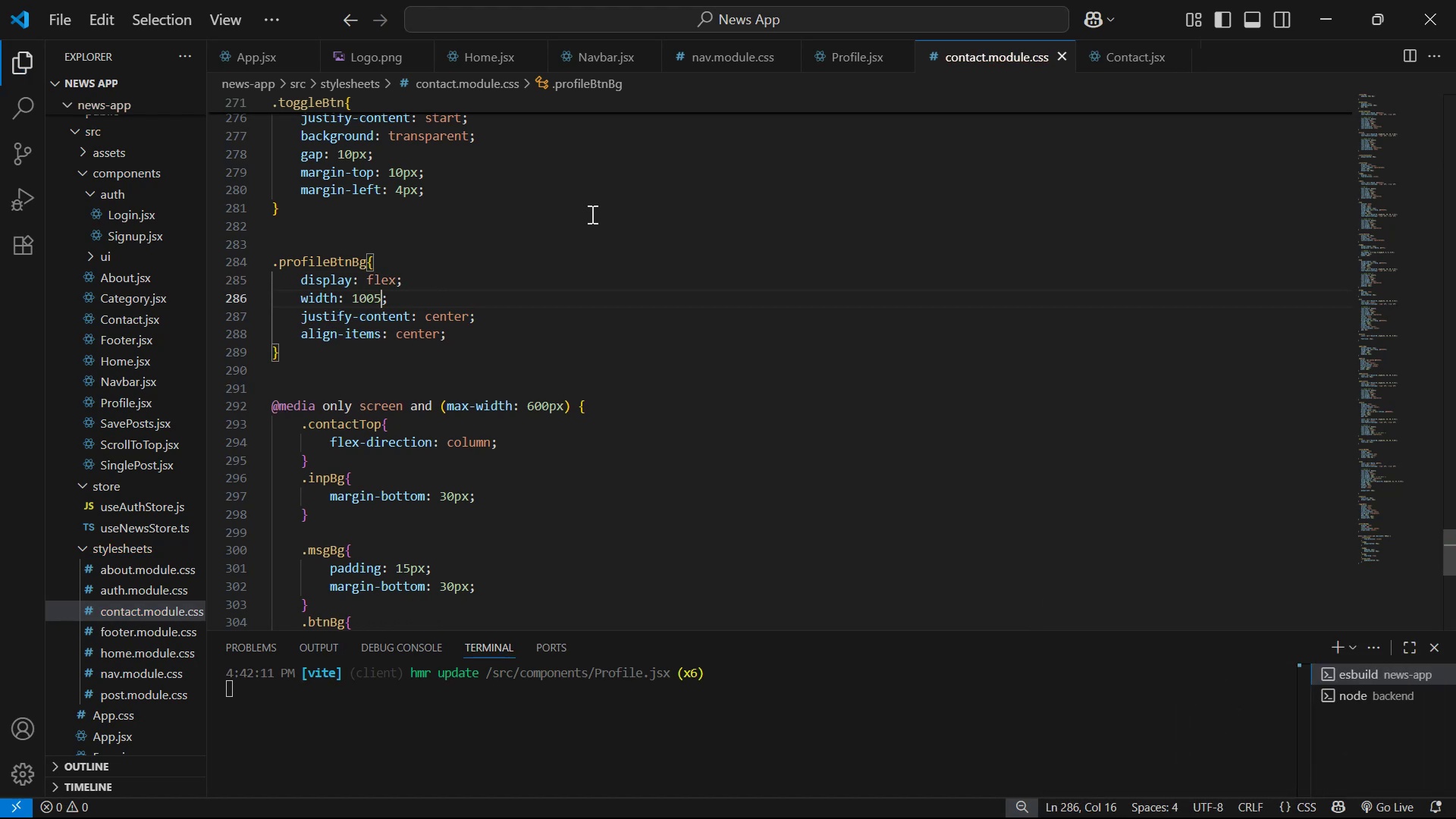 
key(Alt+AltLeft)
 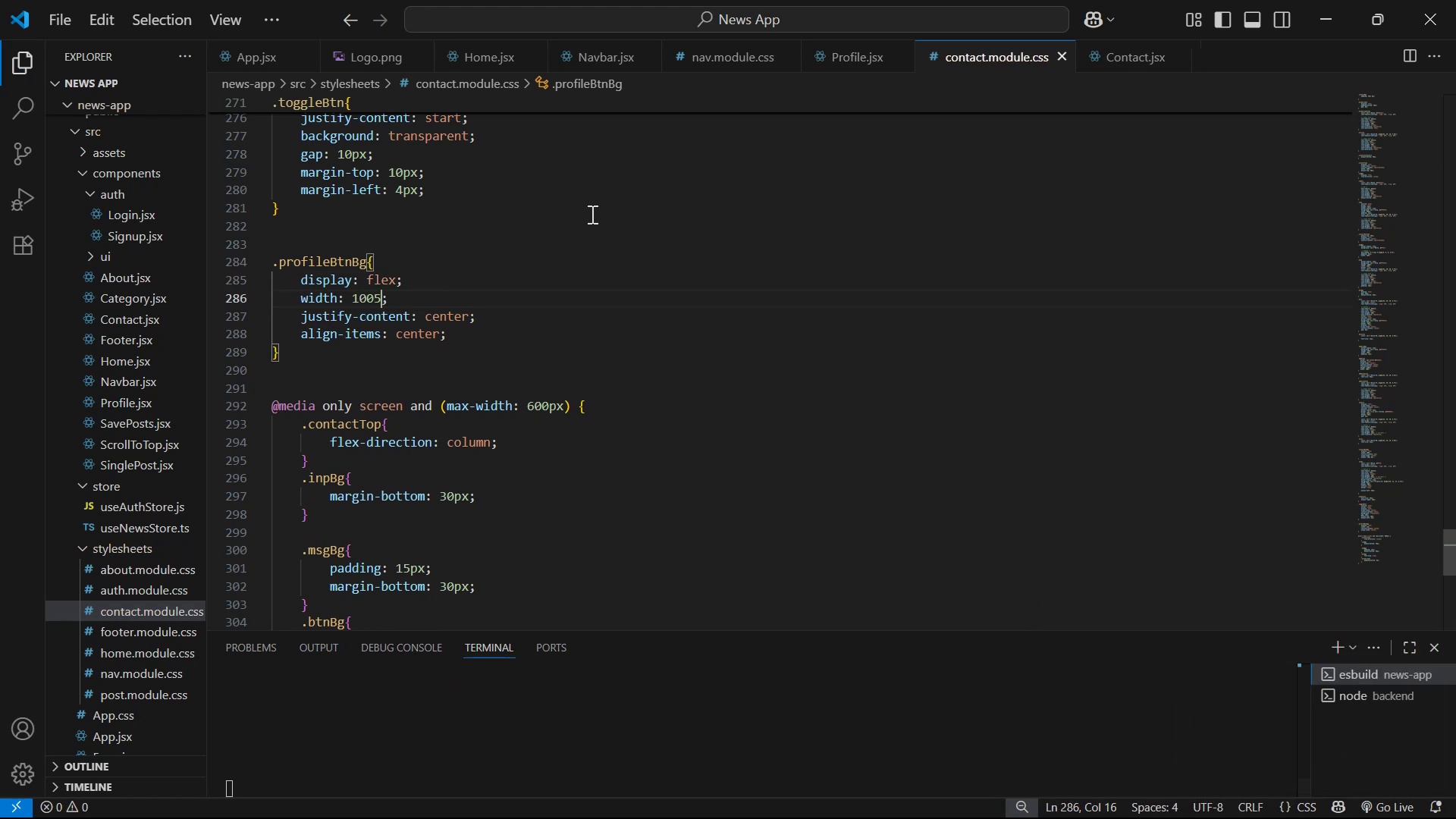 
key(Alt+Tab)
 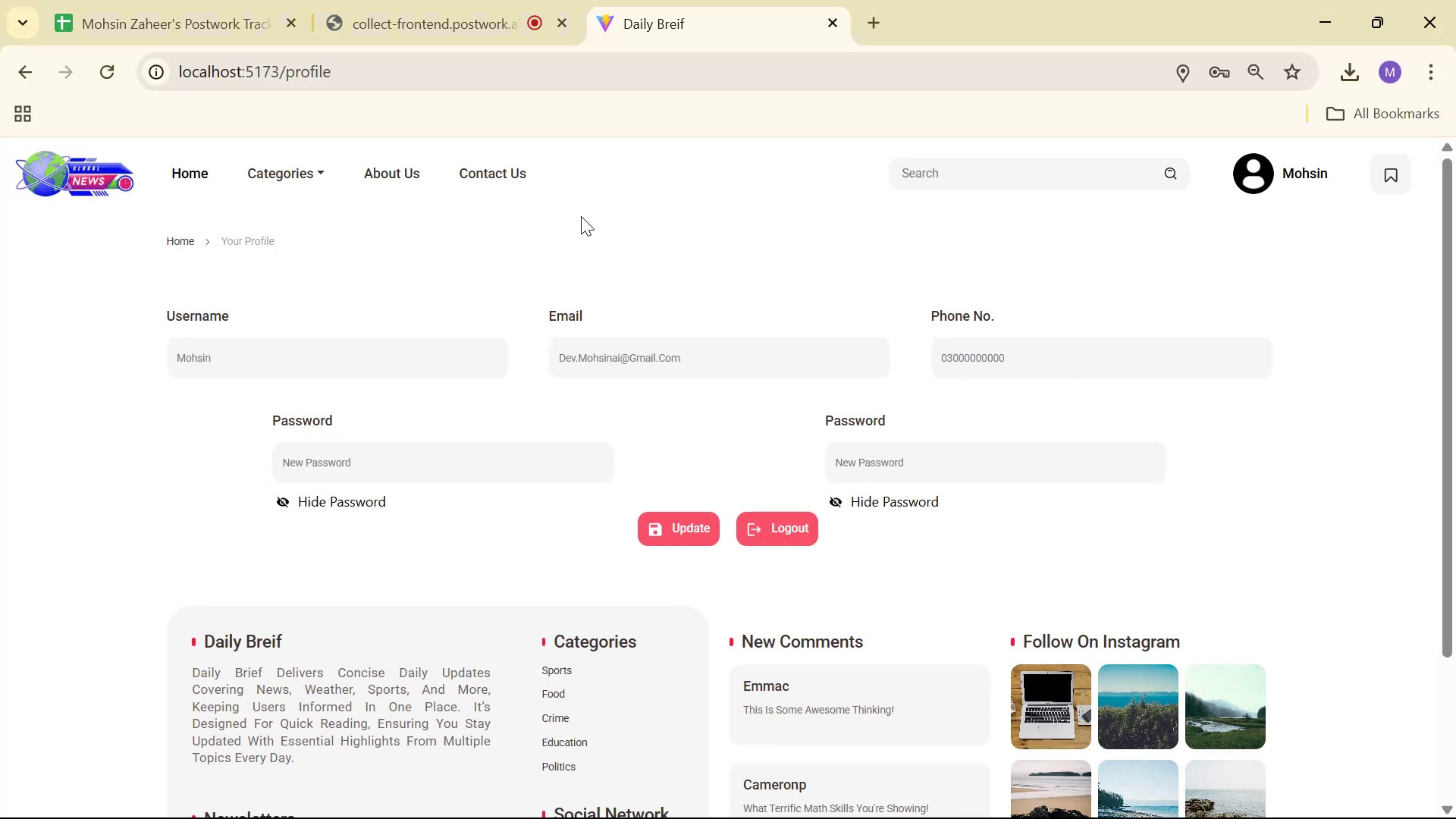 
key(Alt+AltLeft)
 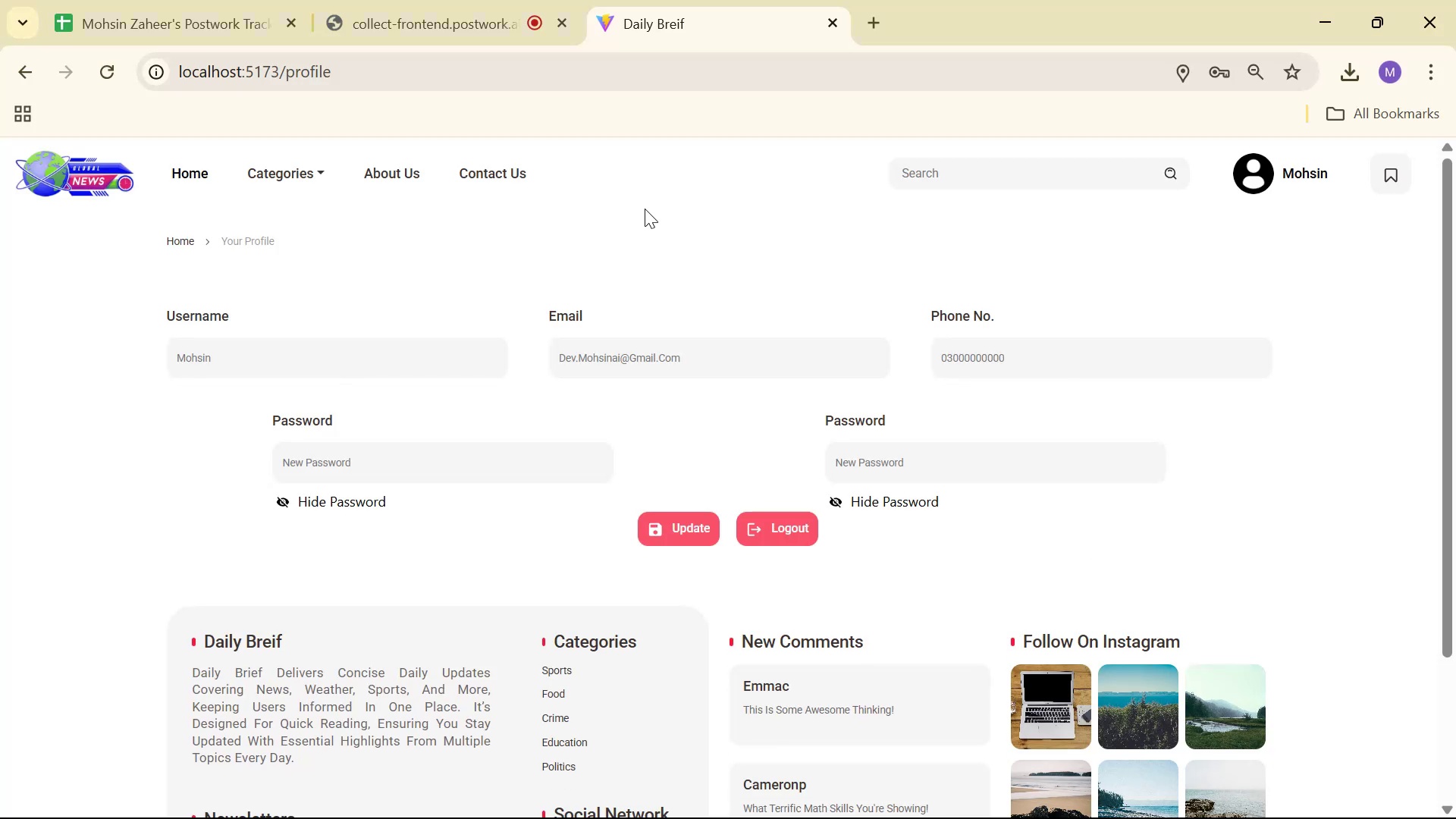 
key(Alt+Tab)
 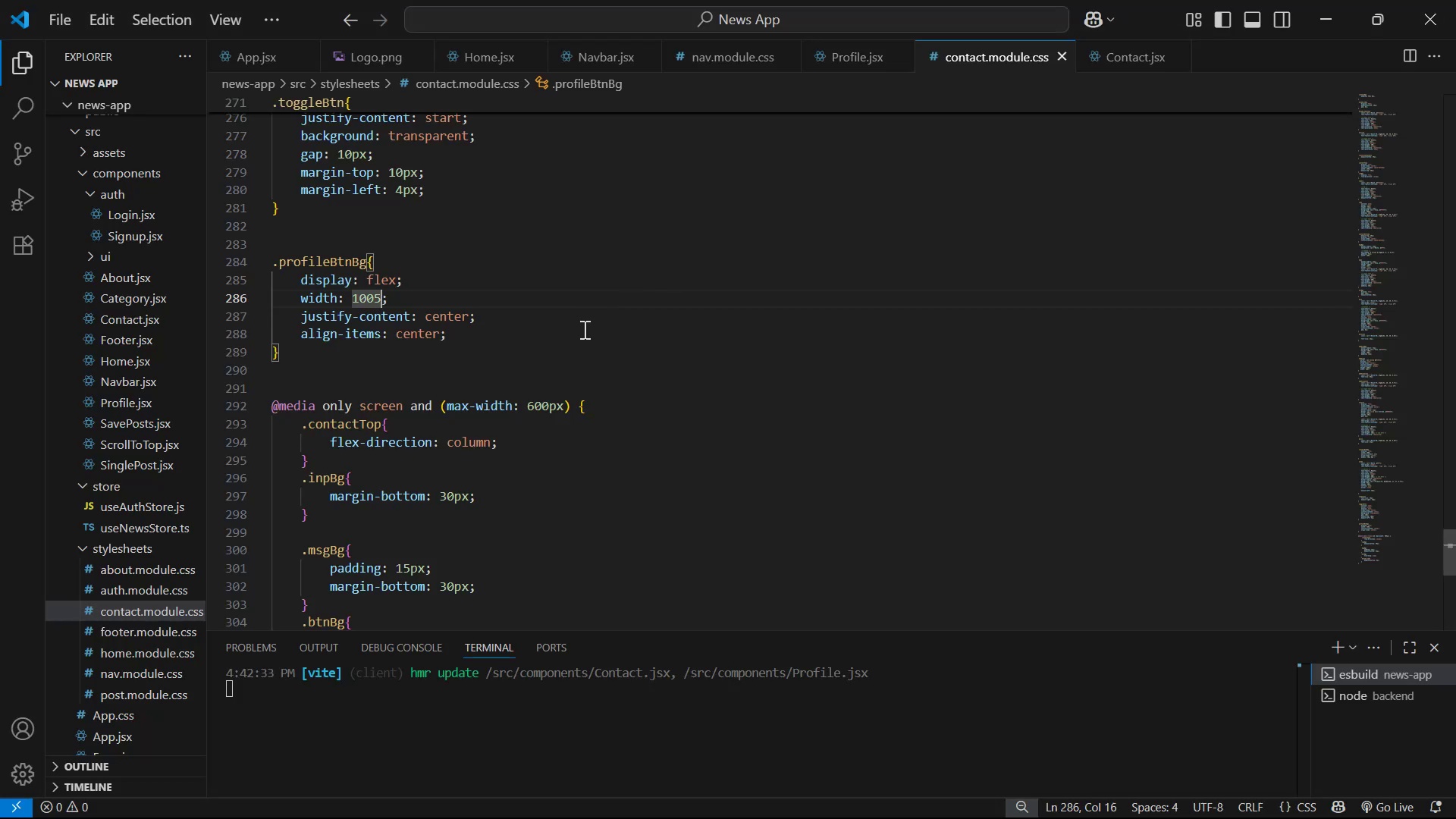 
double_click([578, 332])
 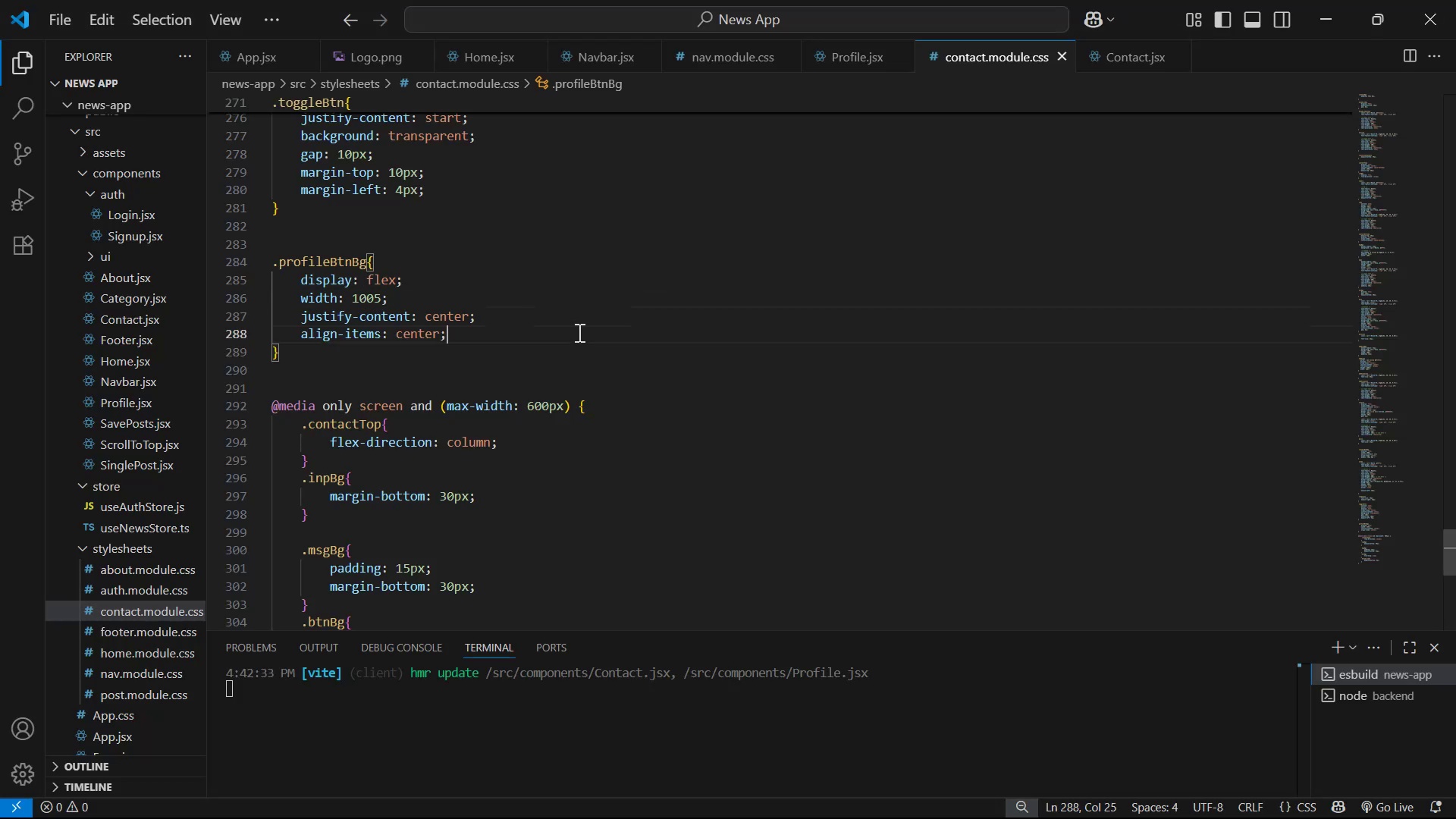 
key(Enter)
 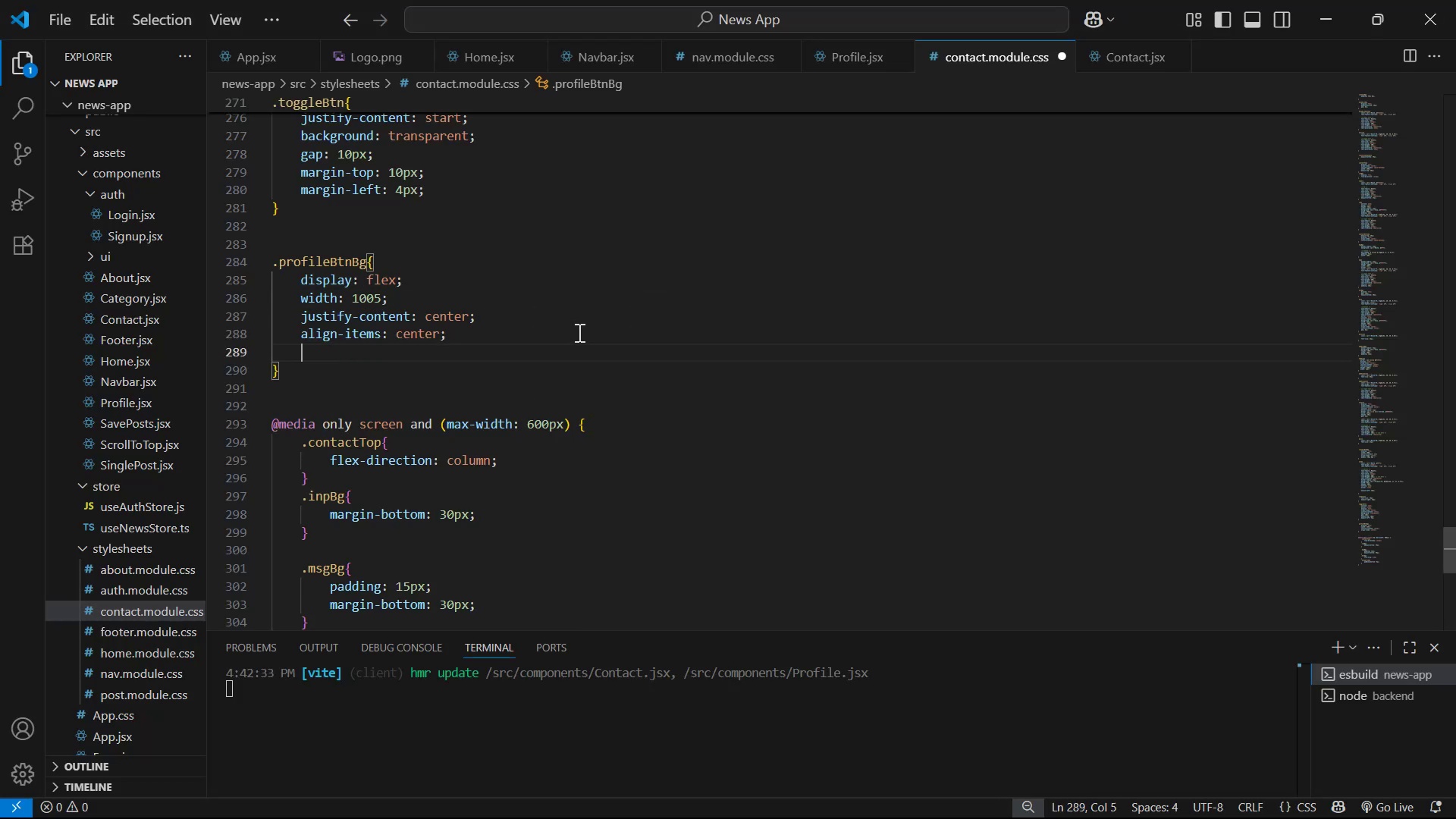 
type(ma)
 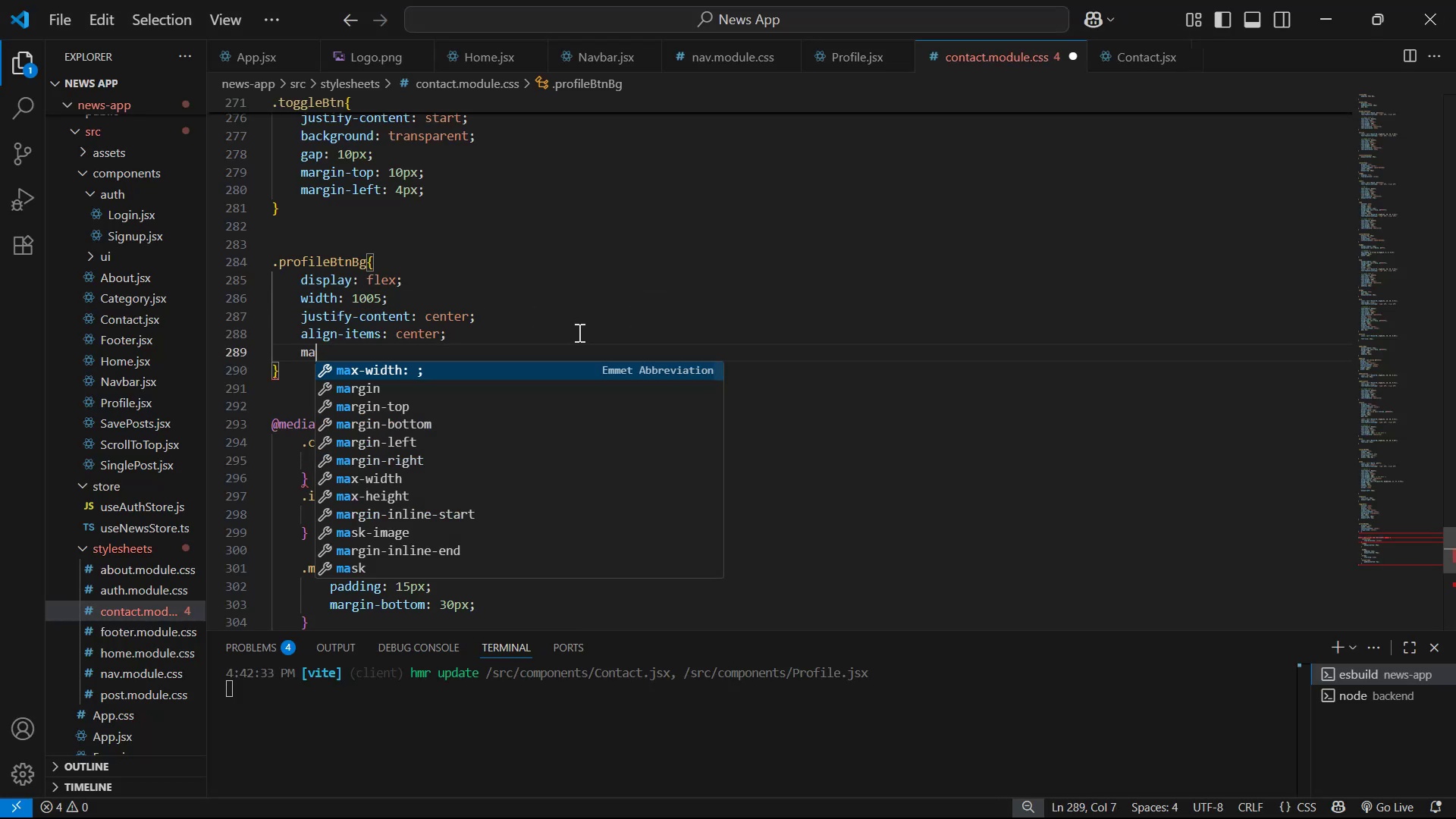 
key(ArrowDown)
 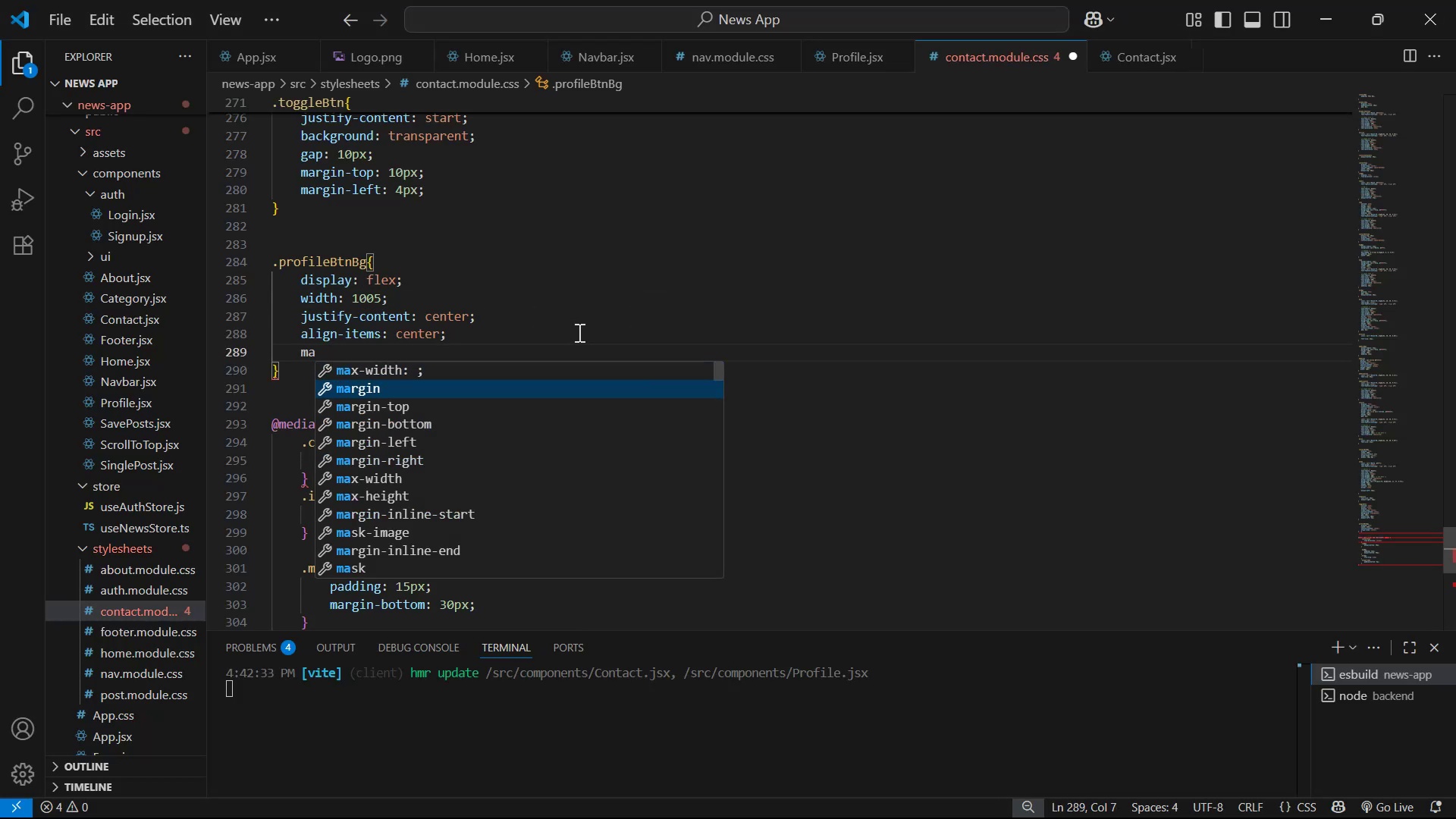 
key(Enter)
 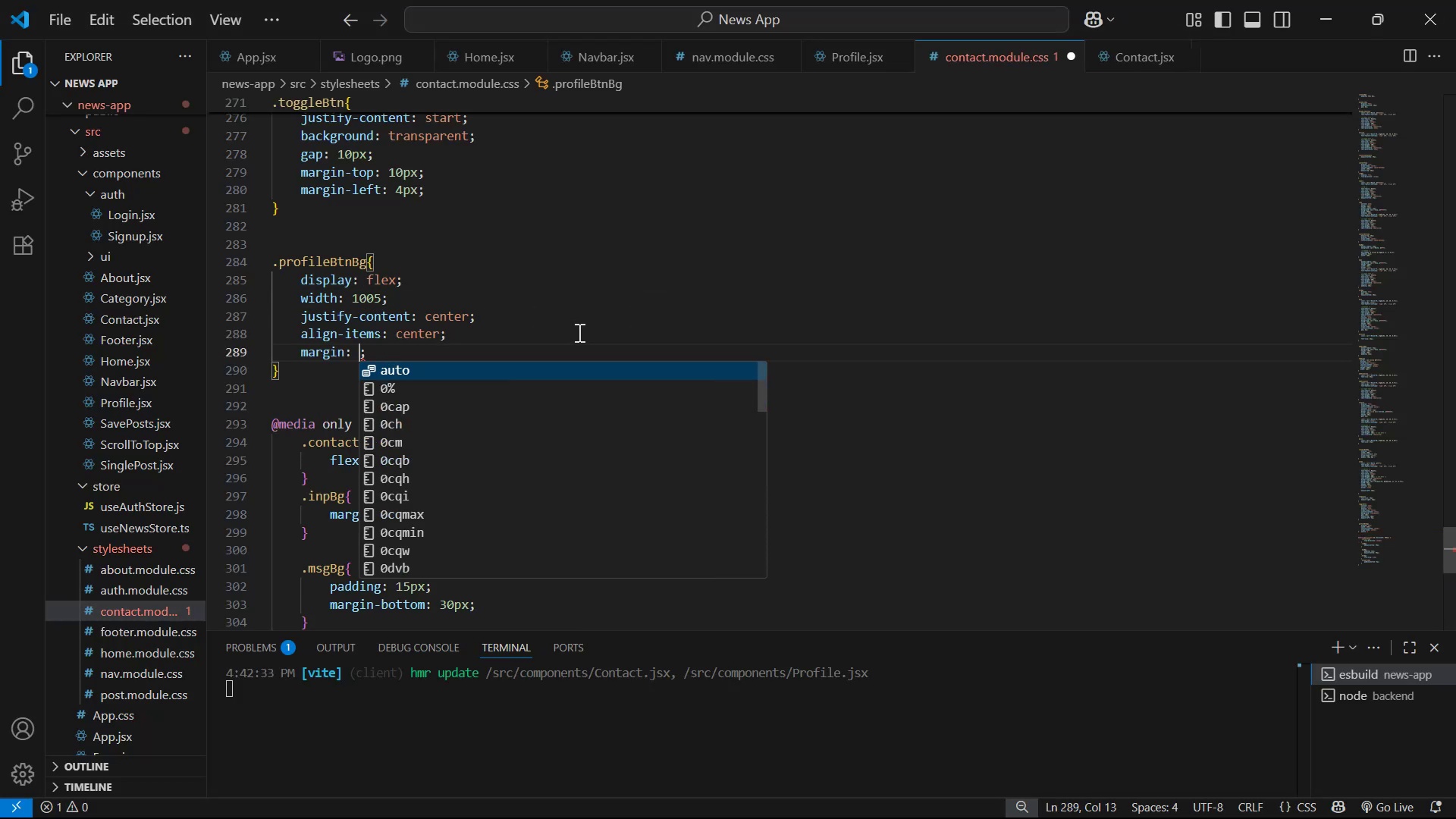 
type(40px 0px)
 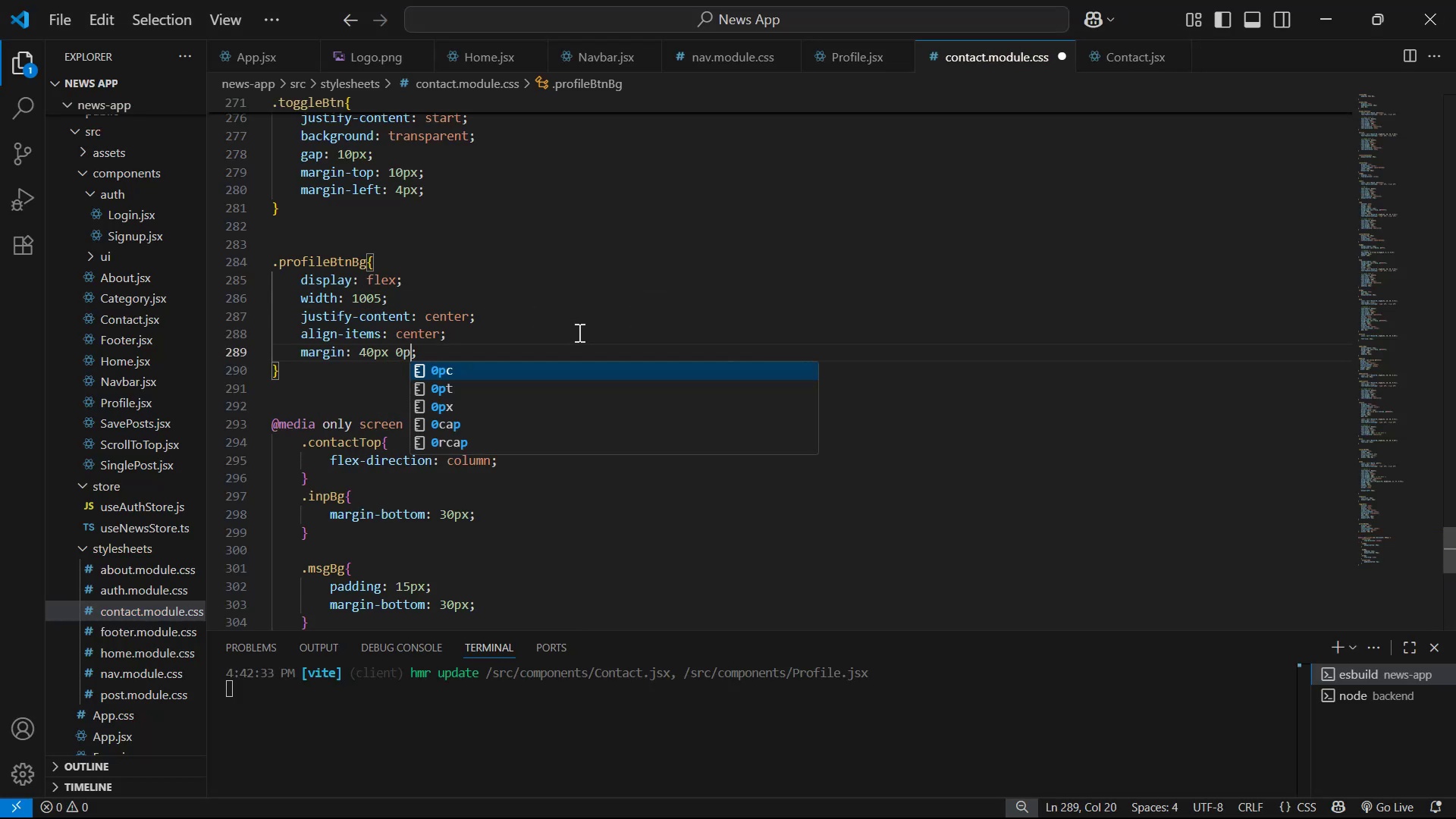 
key(Control+ControlLeft)
 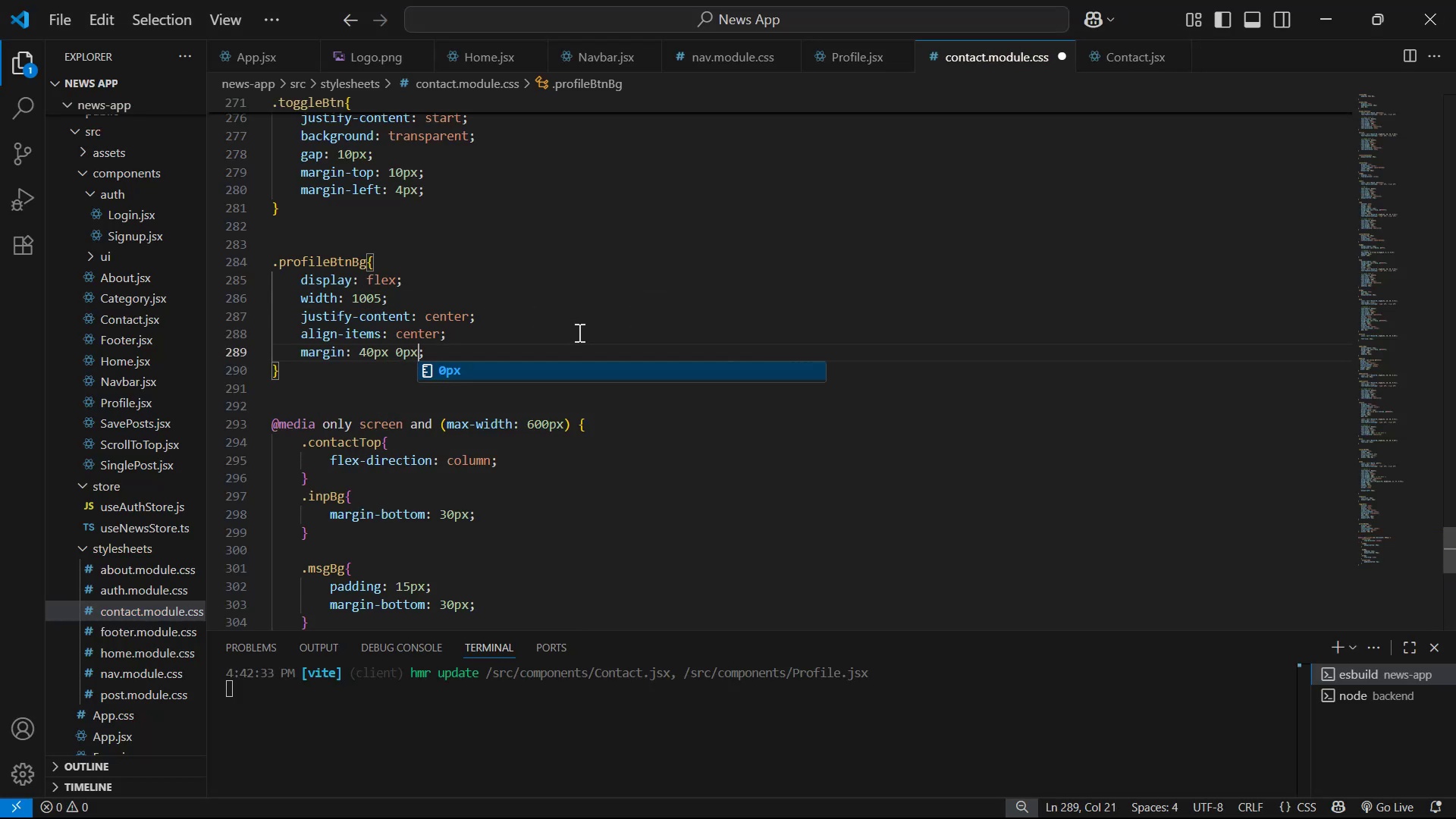 
key(Control+S)
 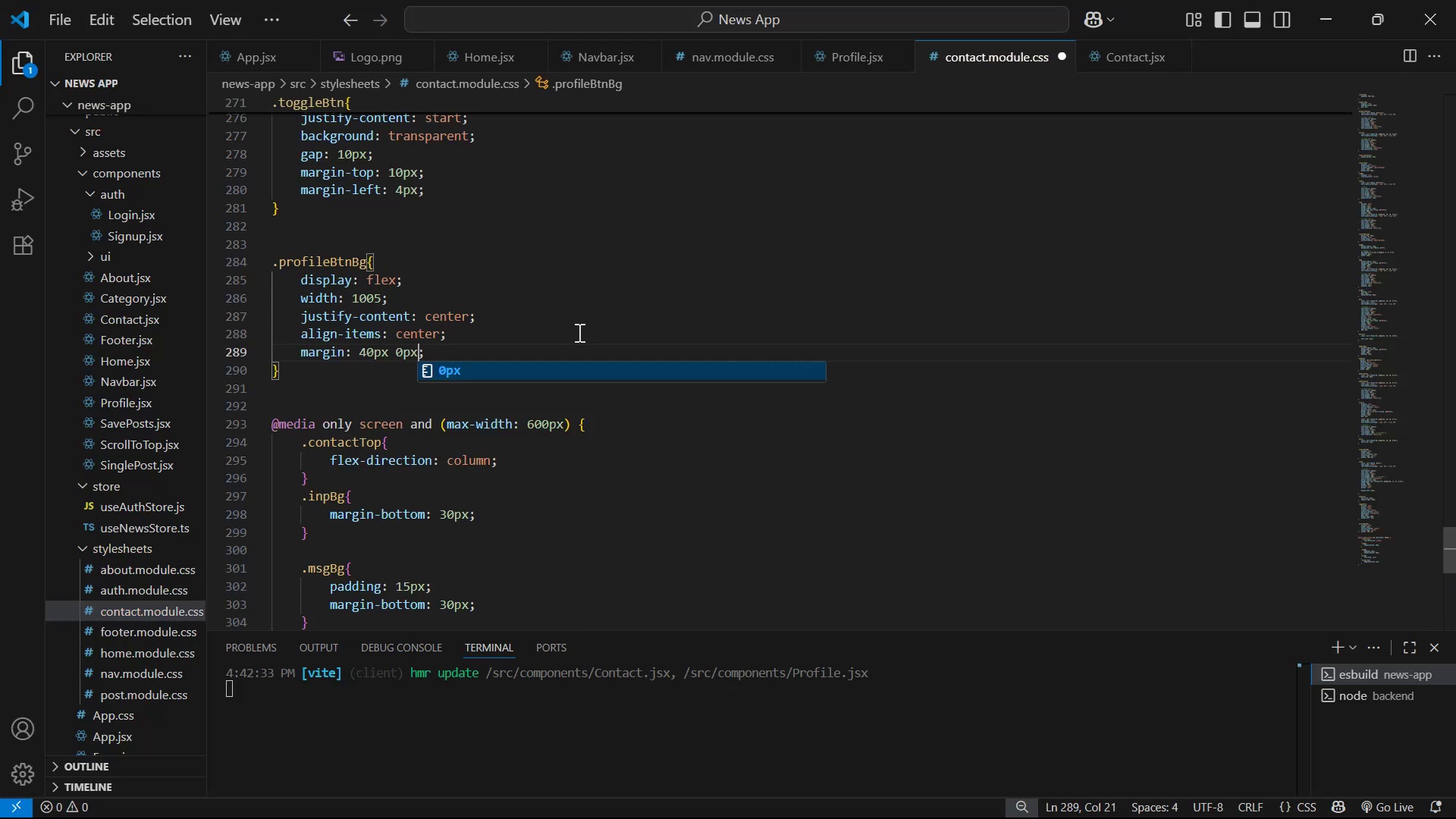 
key(Alt+AltLeft)
 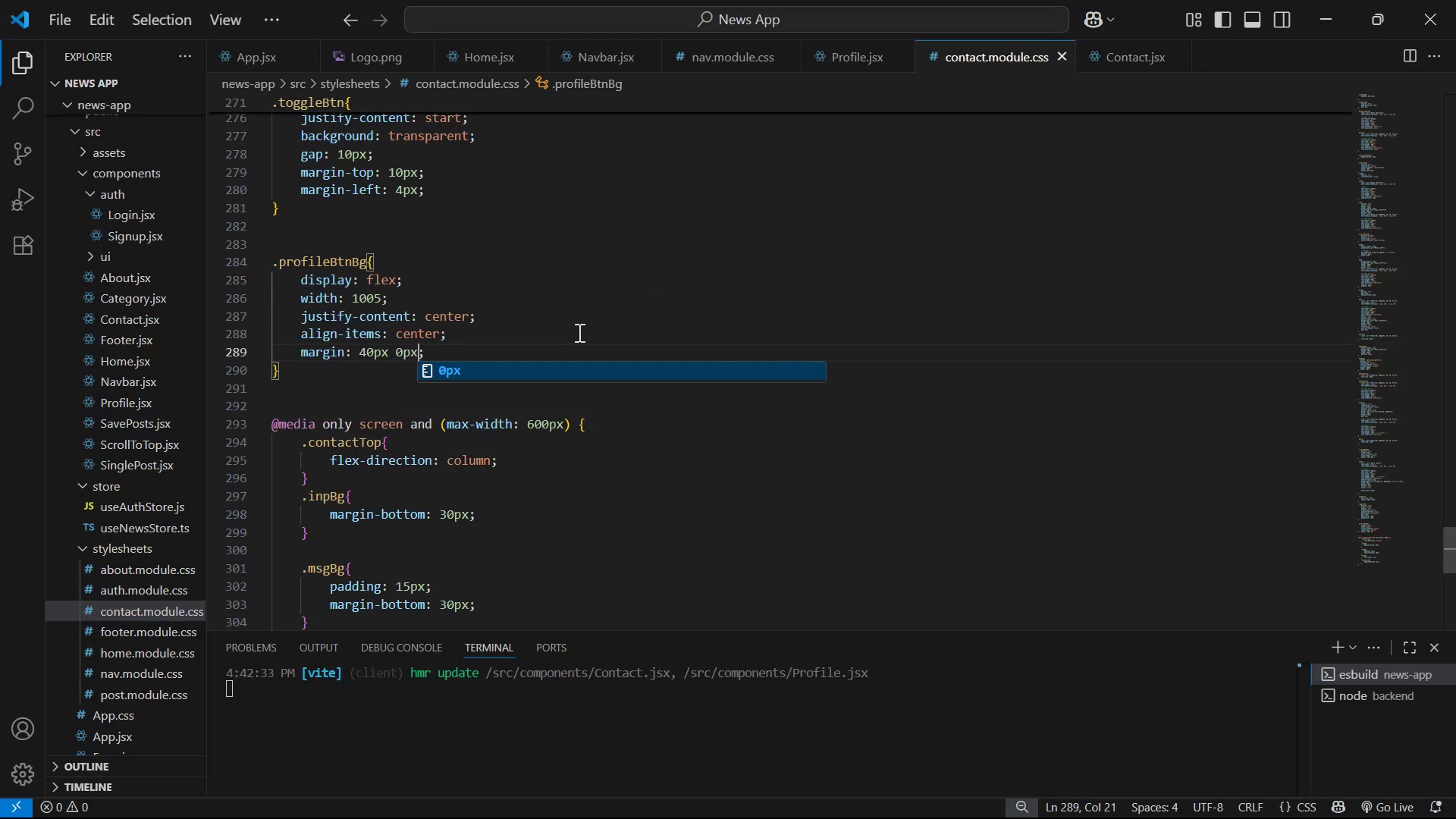 
key(Alt+Tab)
 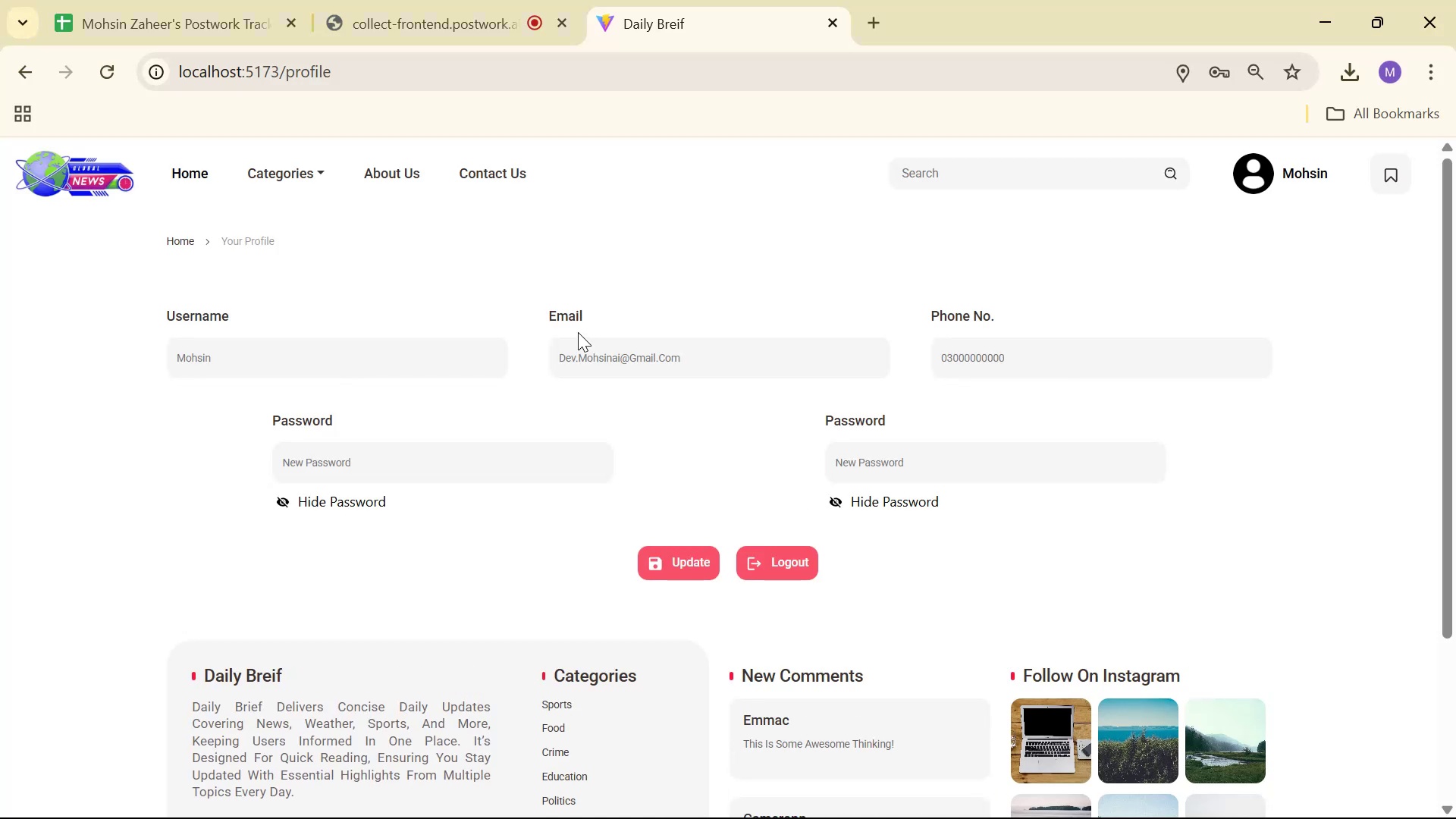 
key(Alt+AltLeft)
 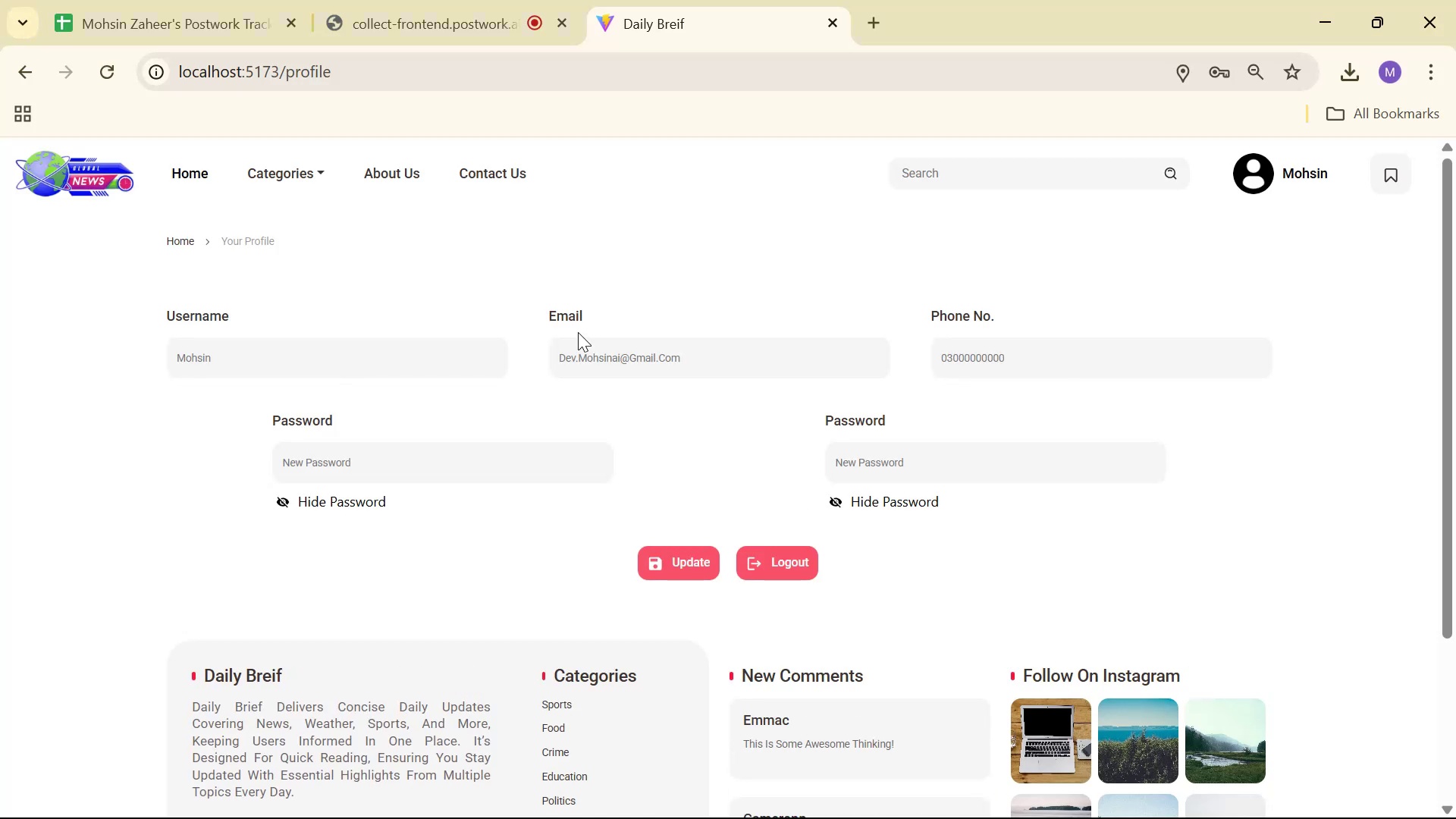 
key(Alt+Tab)
 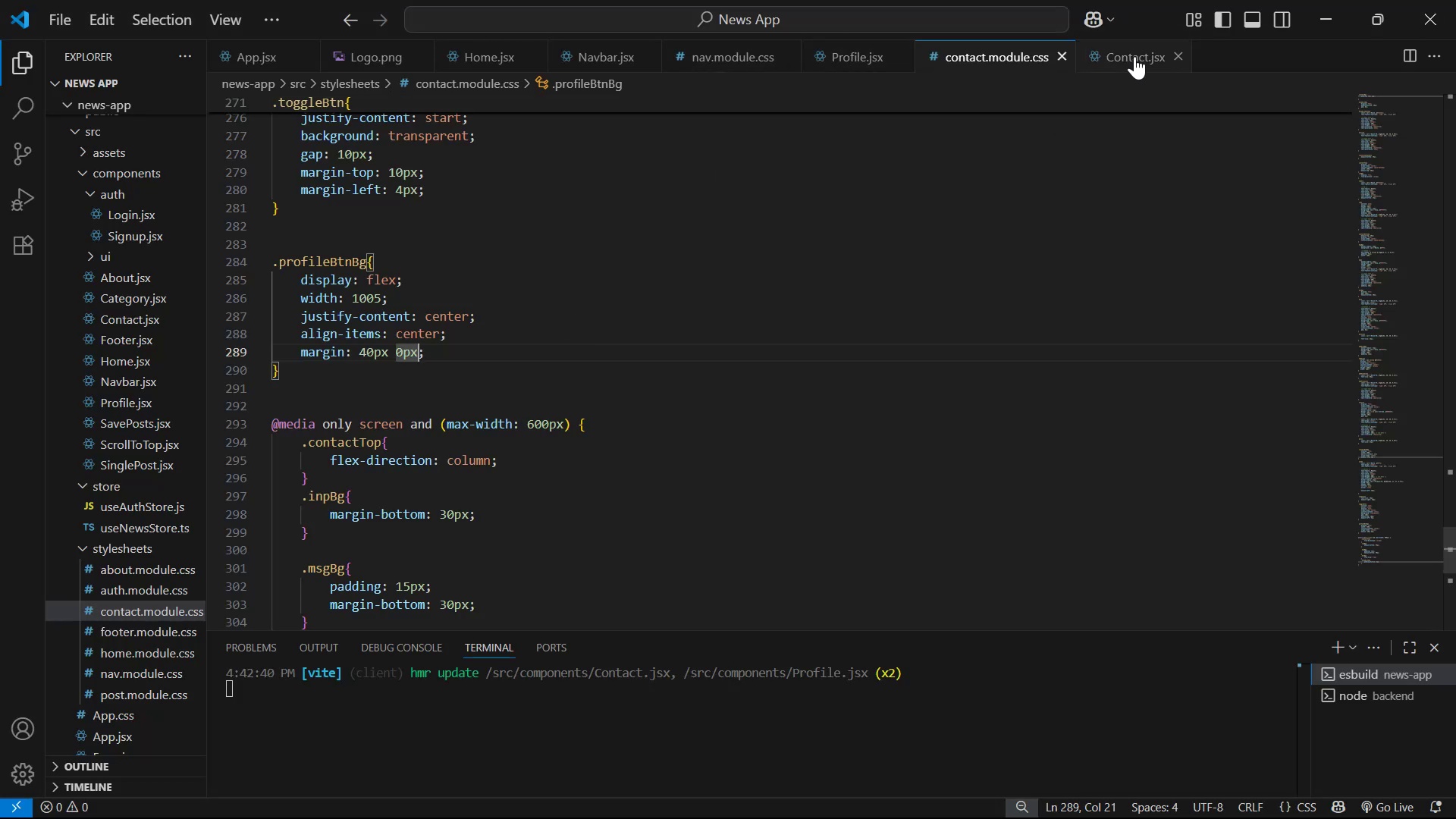 
wait(6.34)
 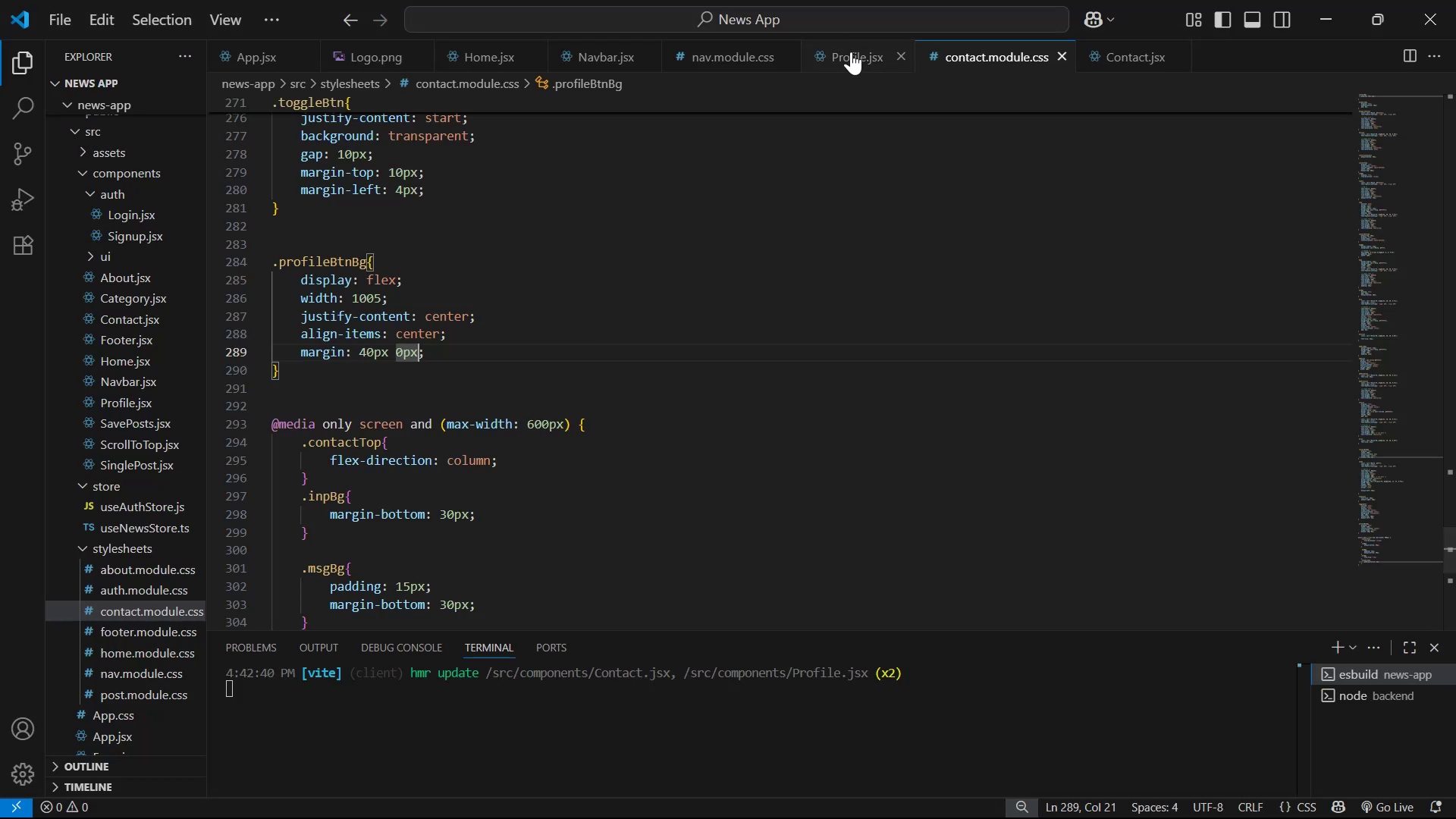 
left_click([876, 55])
 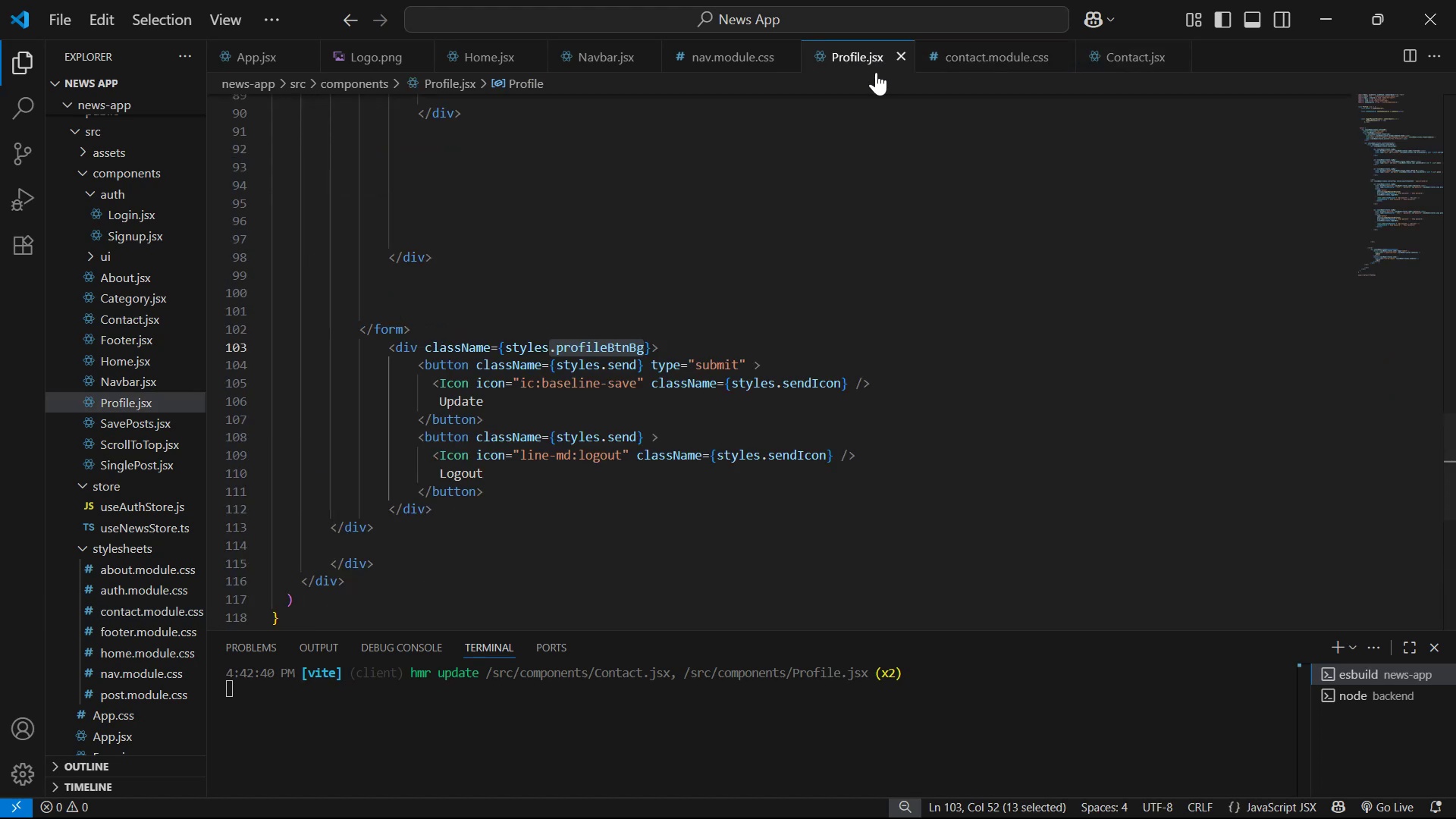 
scroll: coordinate [544, 398], scroll_direction: up, amount: 6.0
 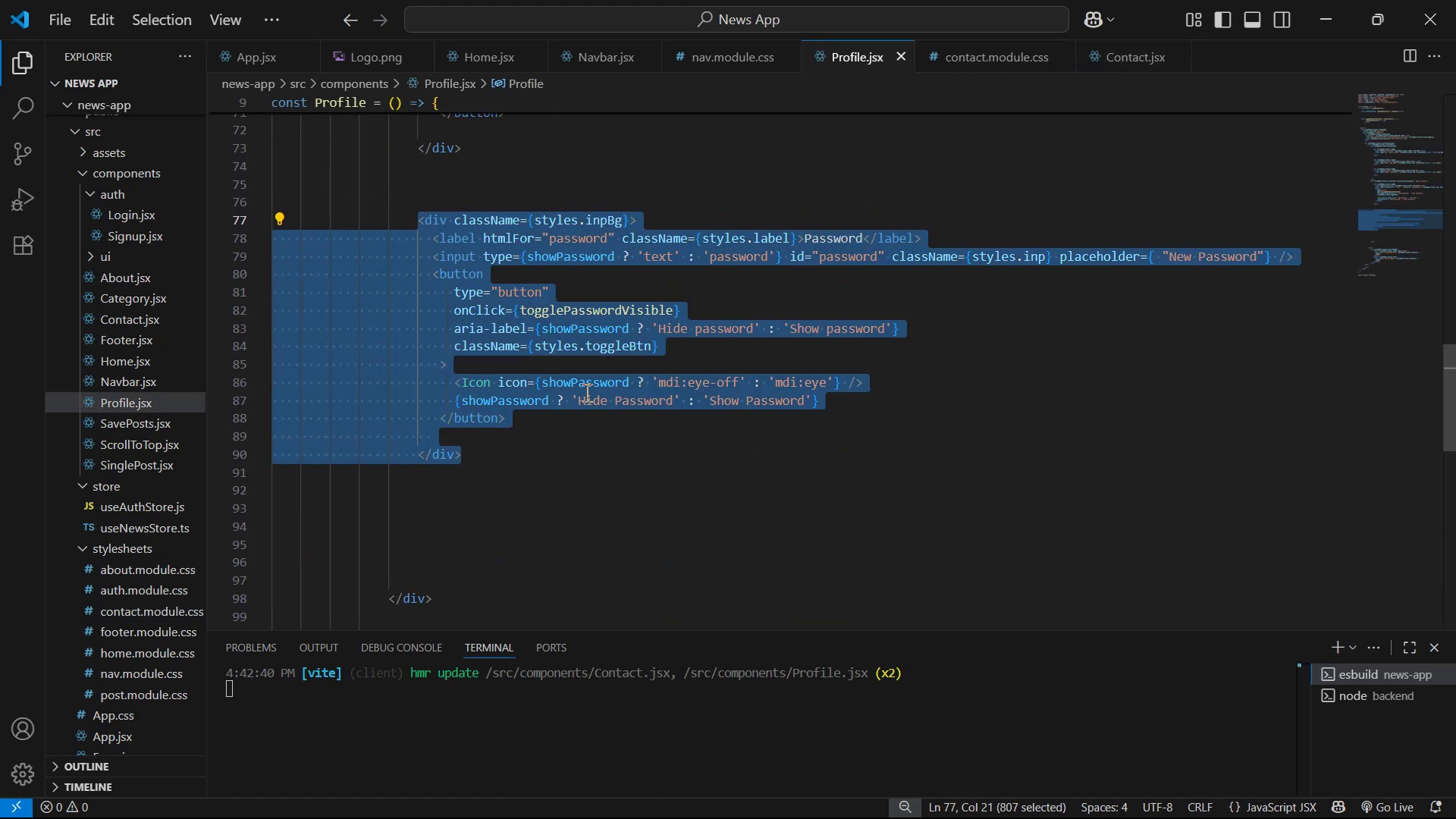 
key(Backspace)
 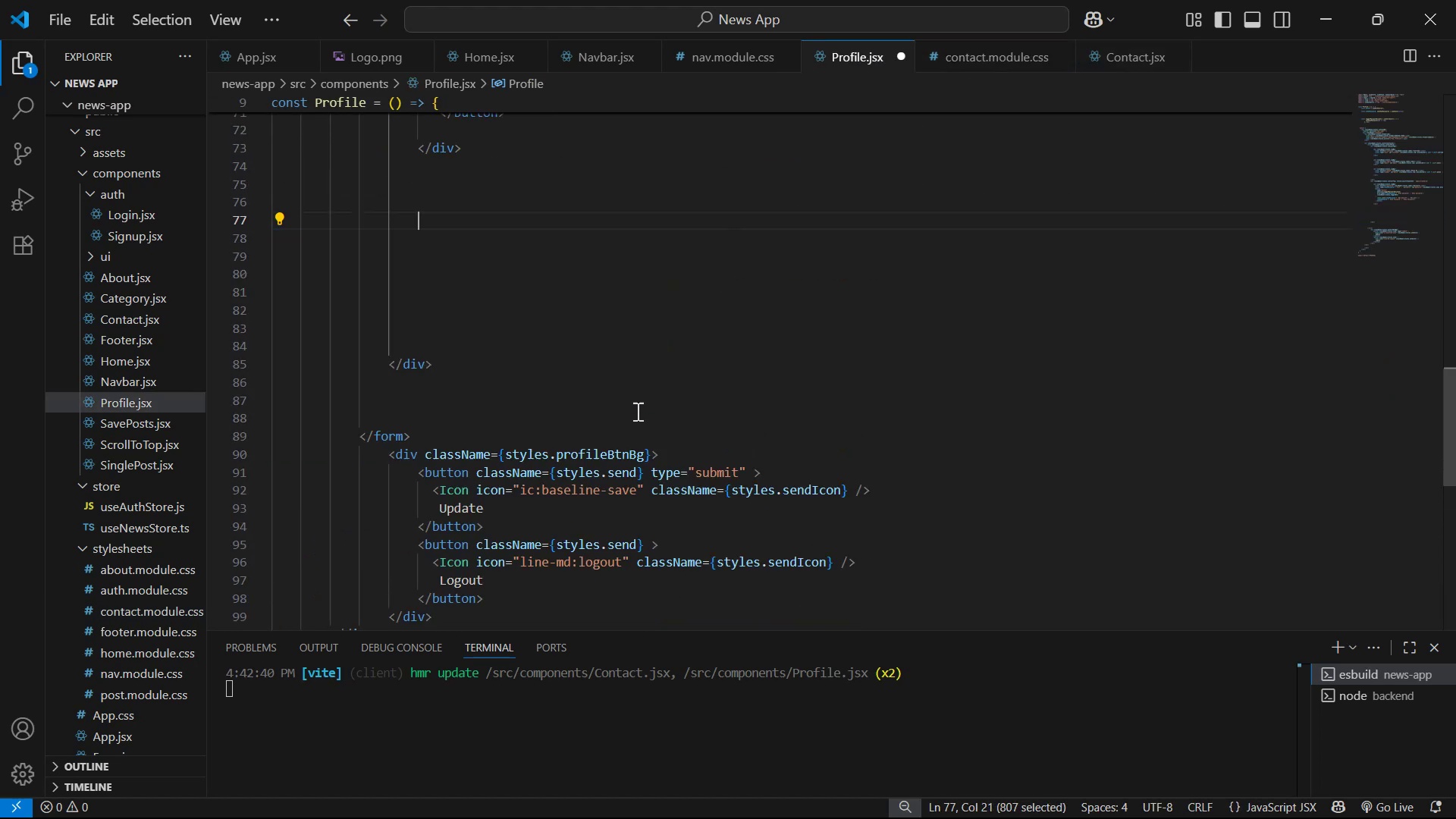 
key(Control+S)
 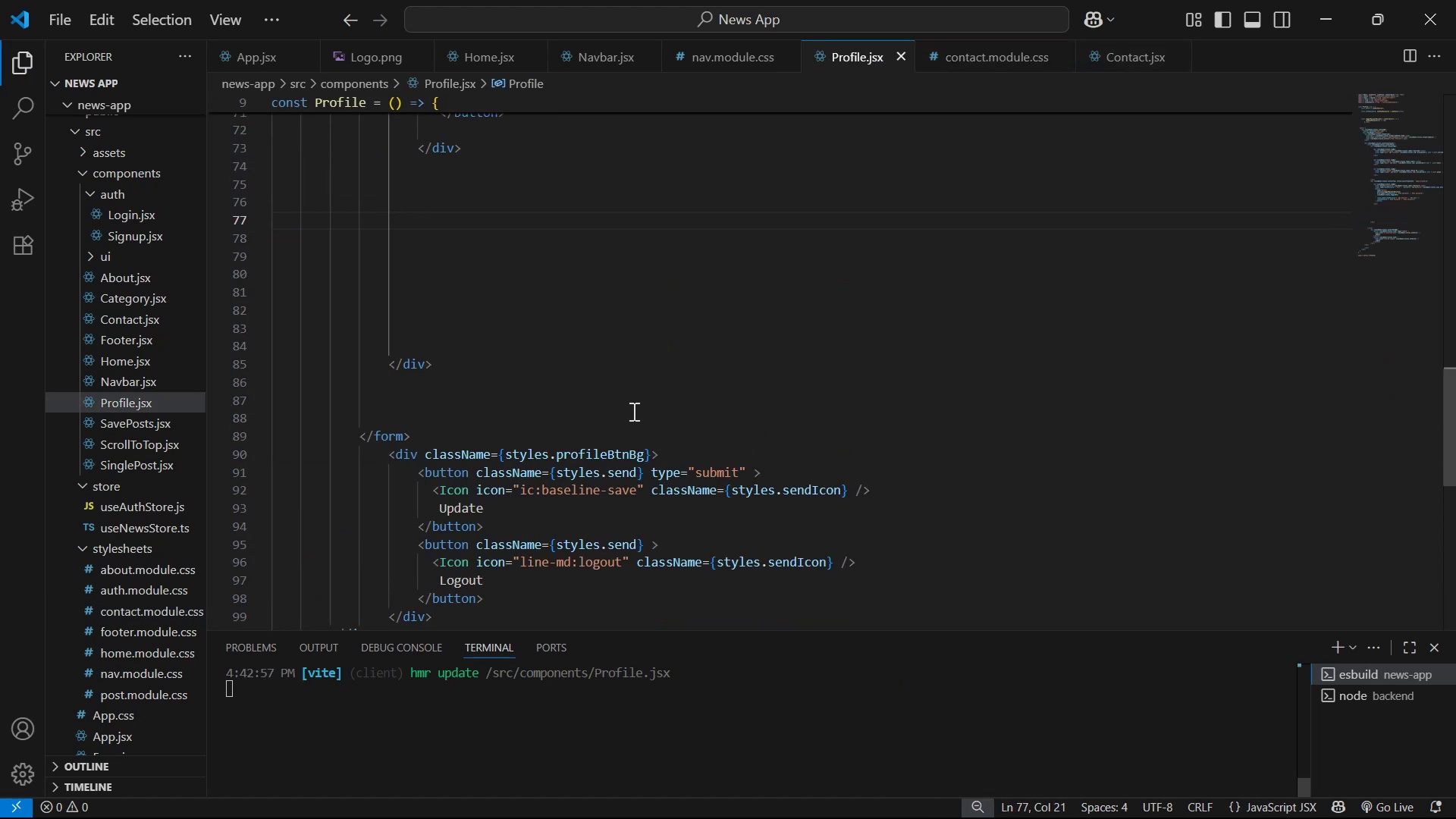 
scroll: coordinate [445, 289], scroll_direction: up, amount: 1.0
 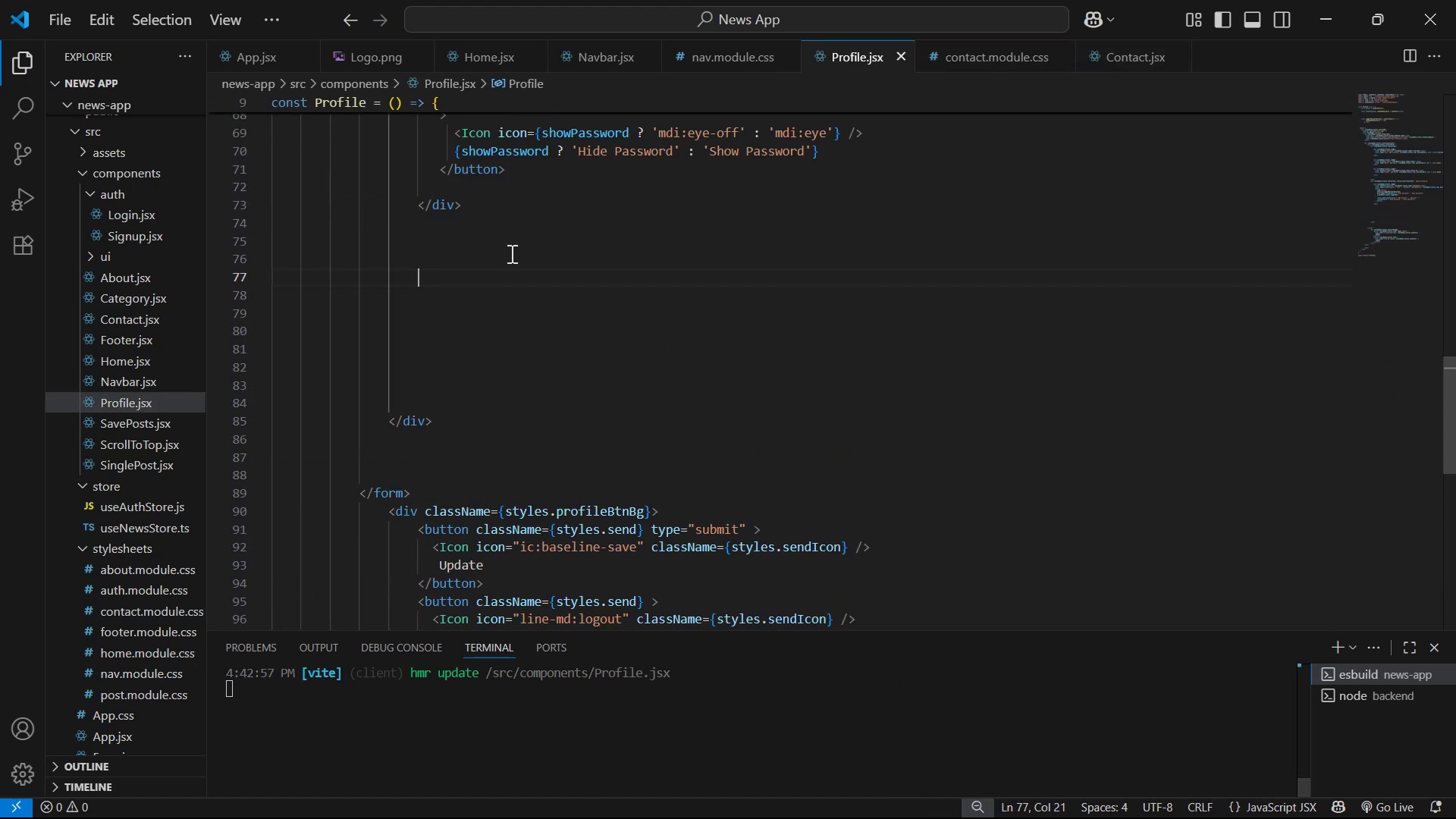 
key(Control+Z)
 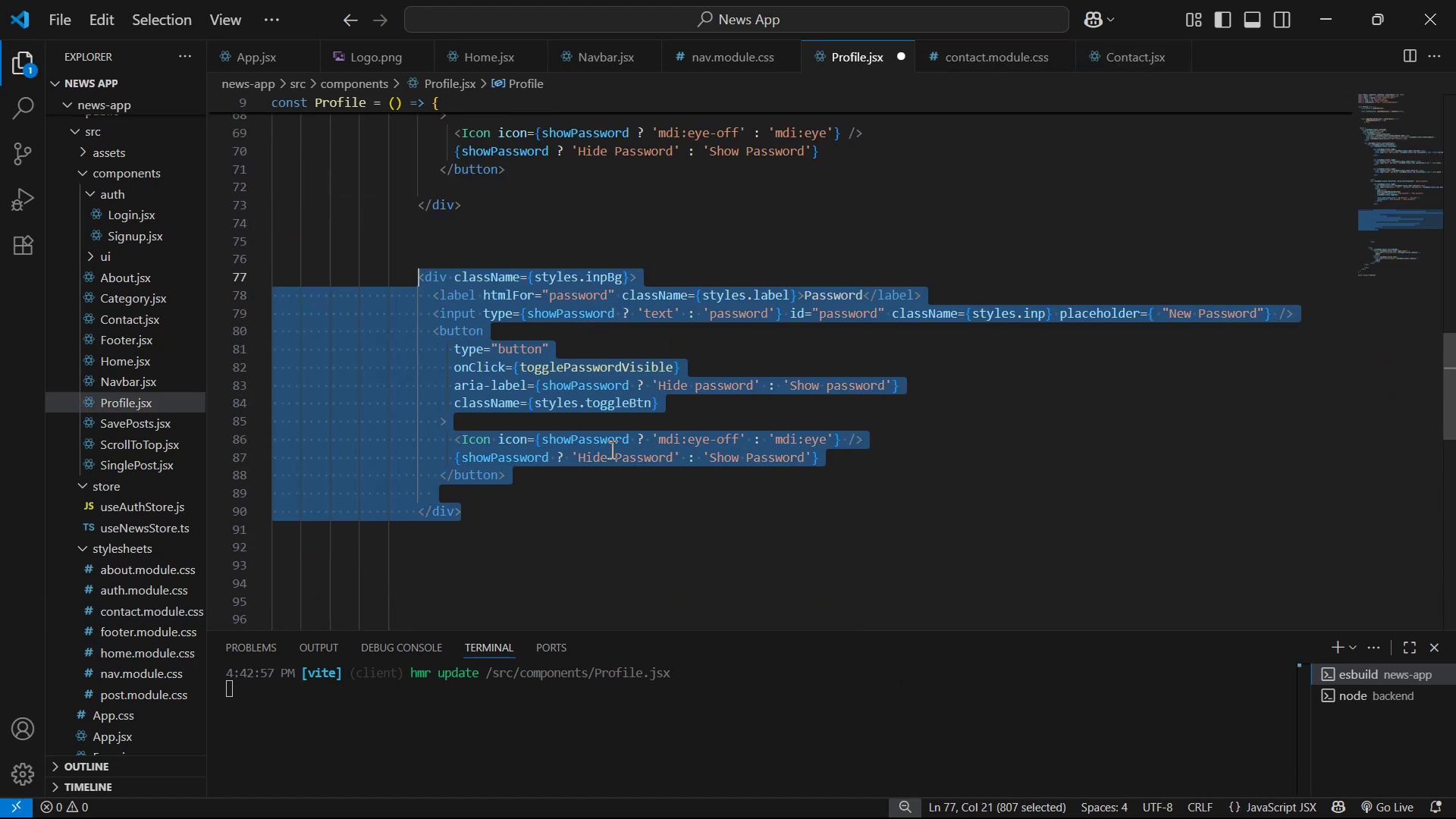 
left_click([607, 519])
 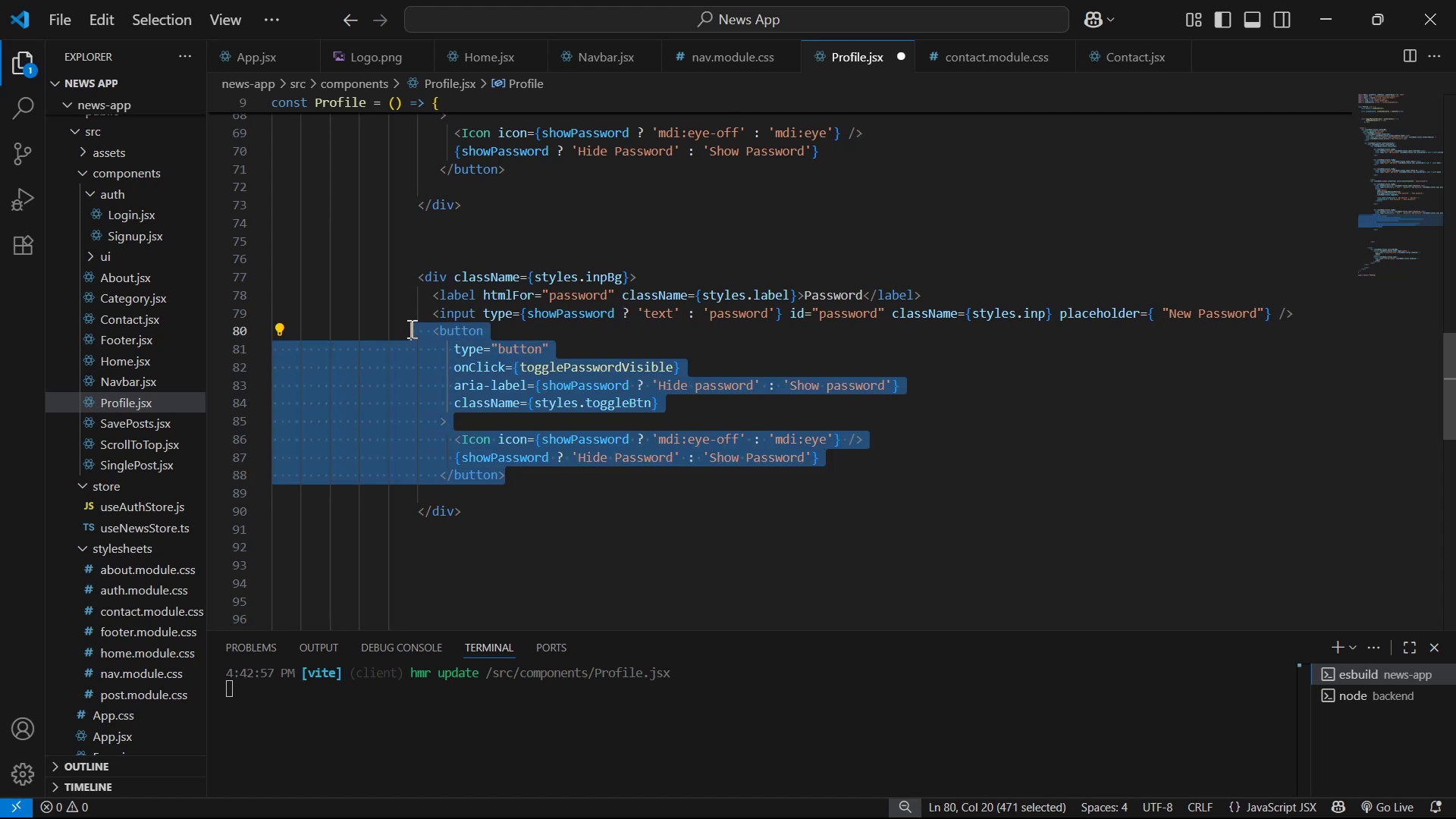 
key(Backspace)
 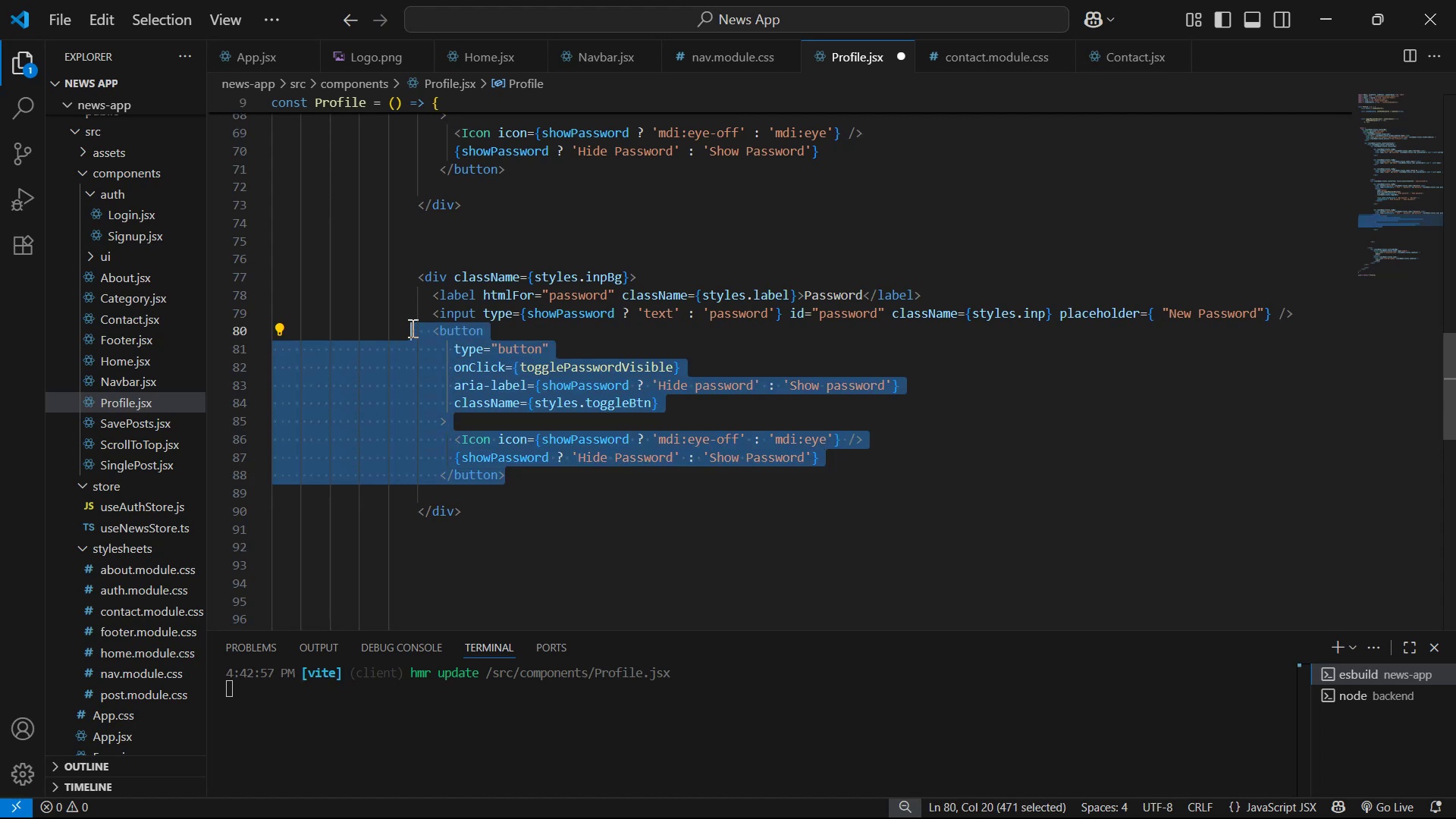 
key(Control+ControlLeft)
 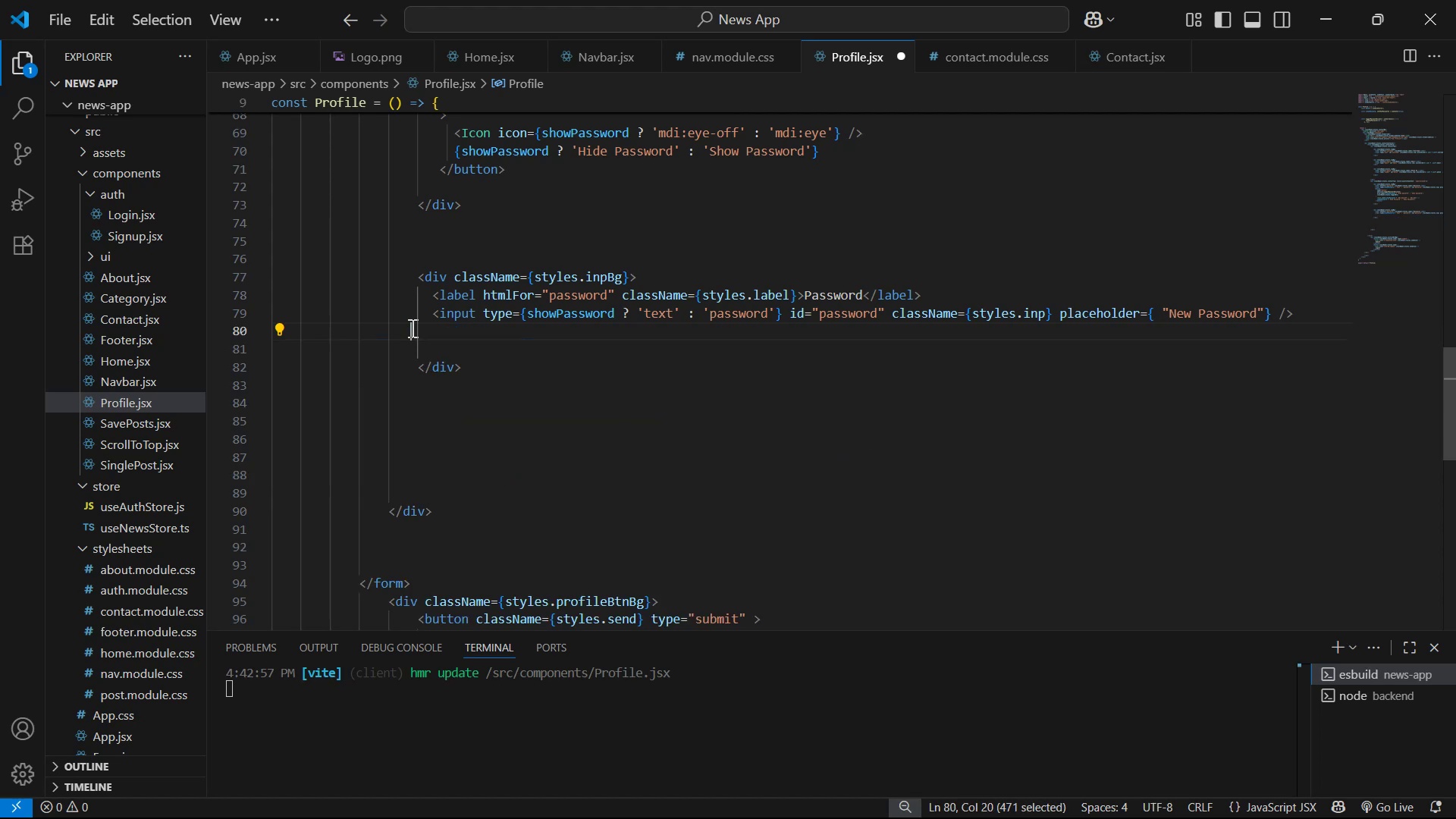 
key(Control+S)
 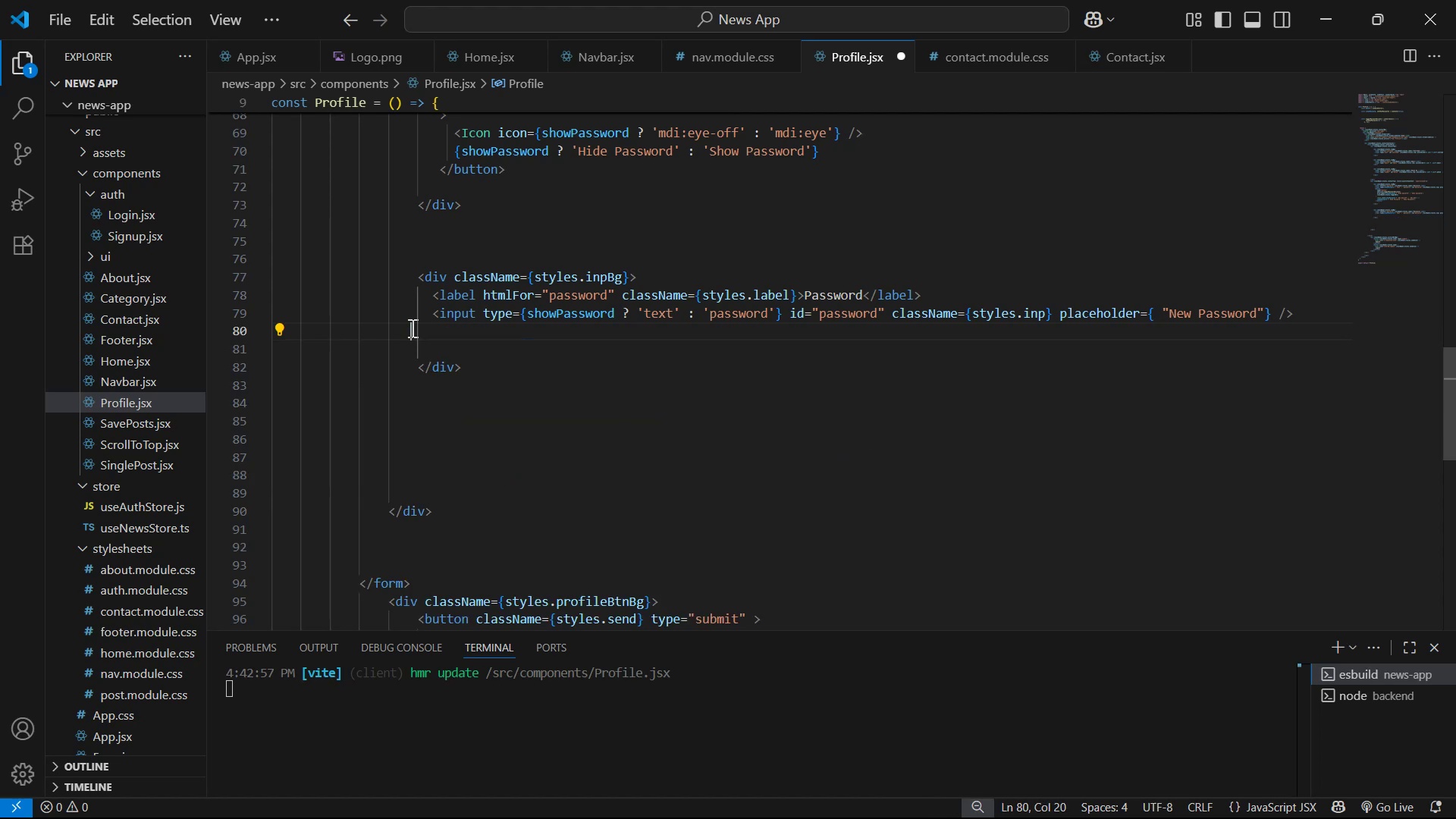 
key(Alt+AltLeft)
 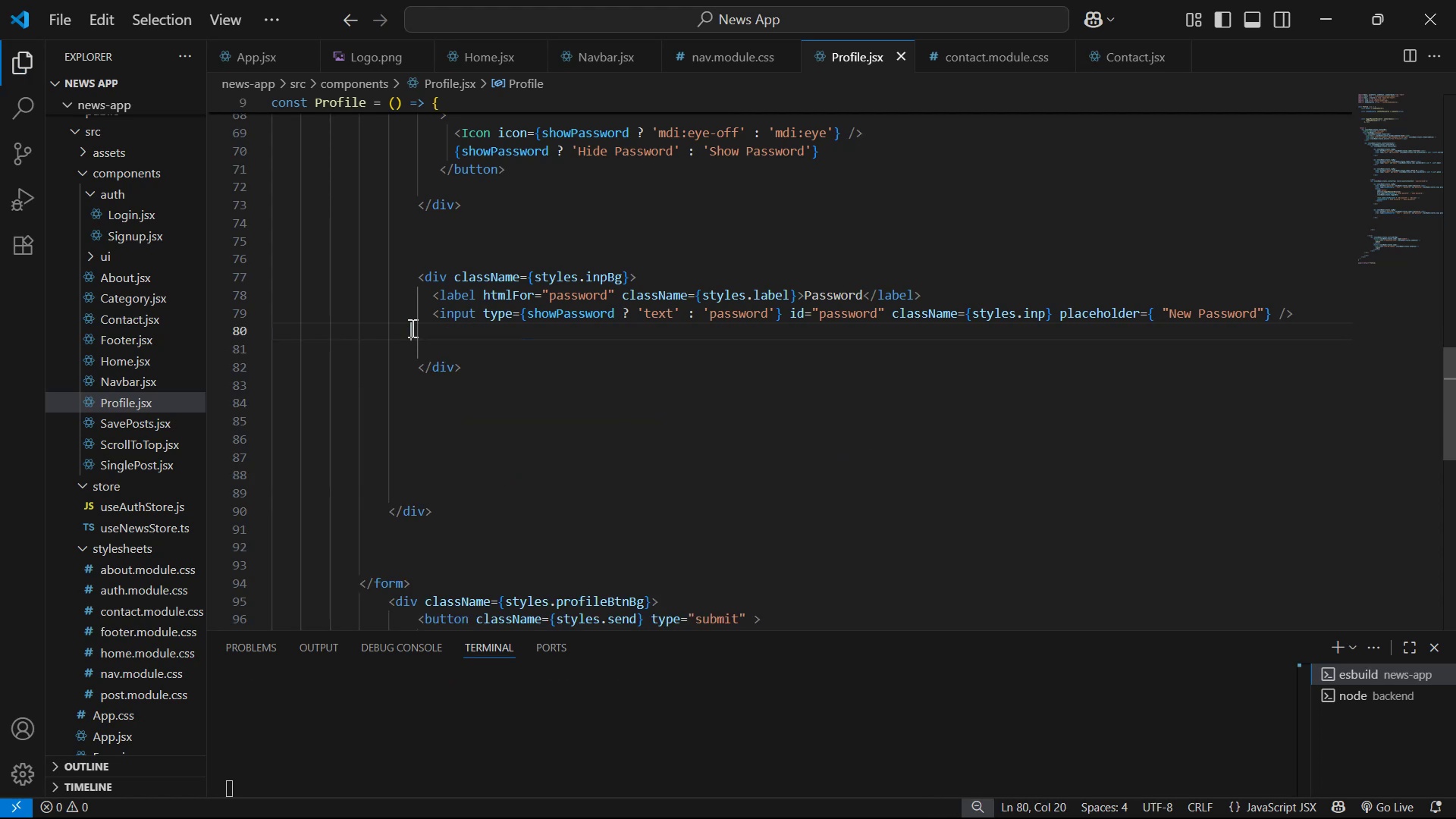 
key(Alt+Tab)
 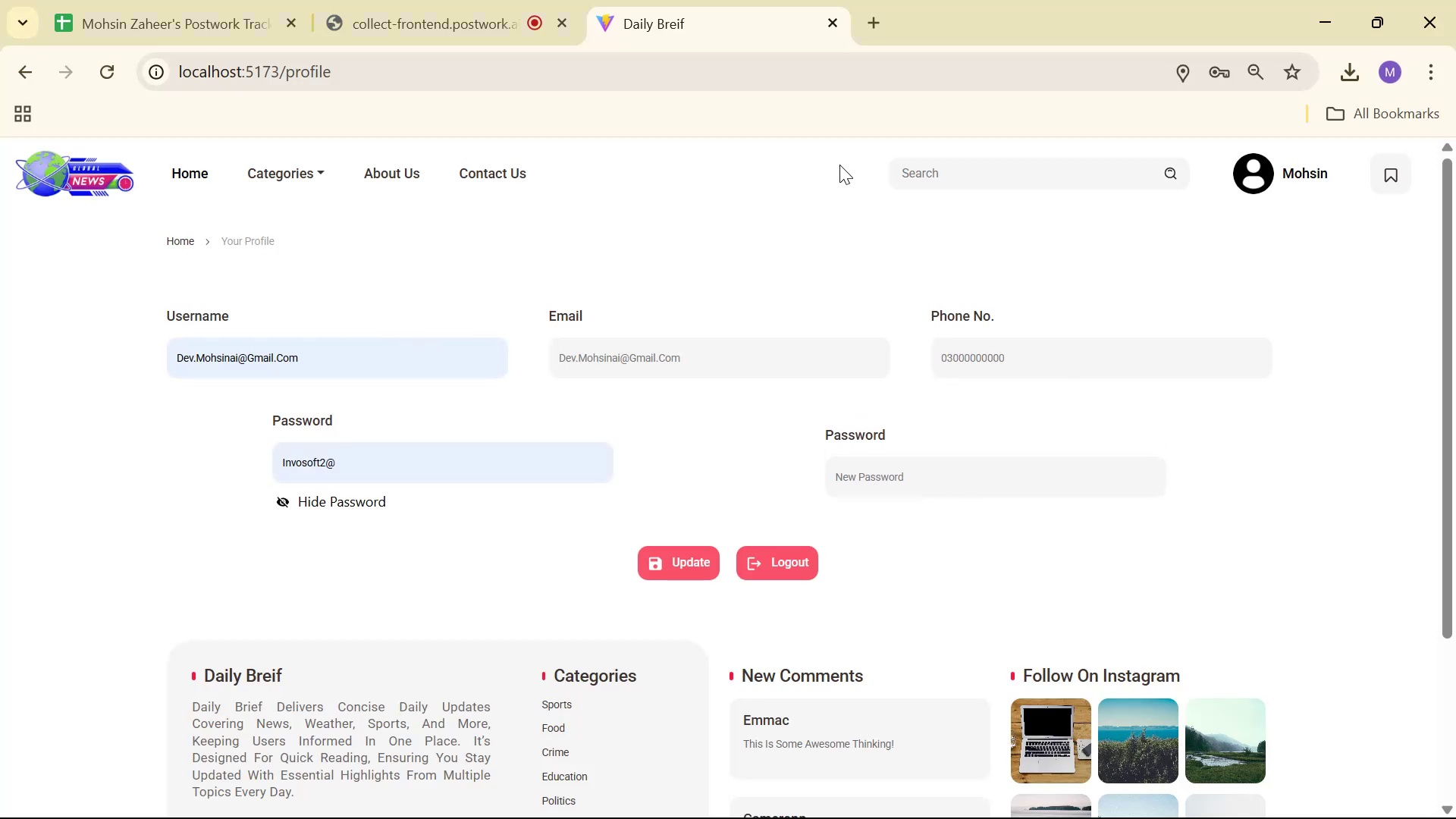 
key(Alt+AltLeft)
 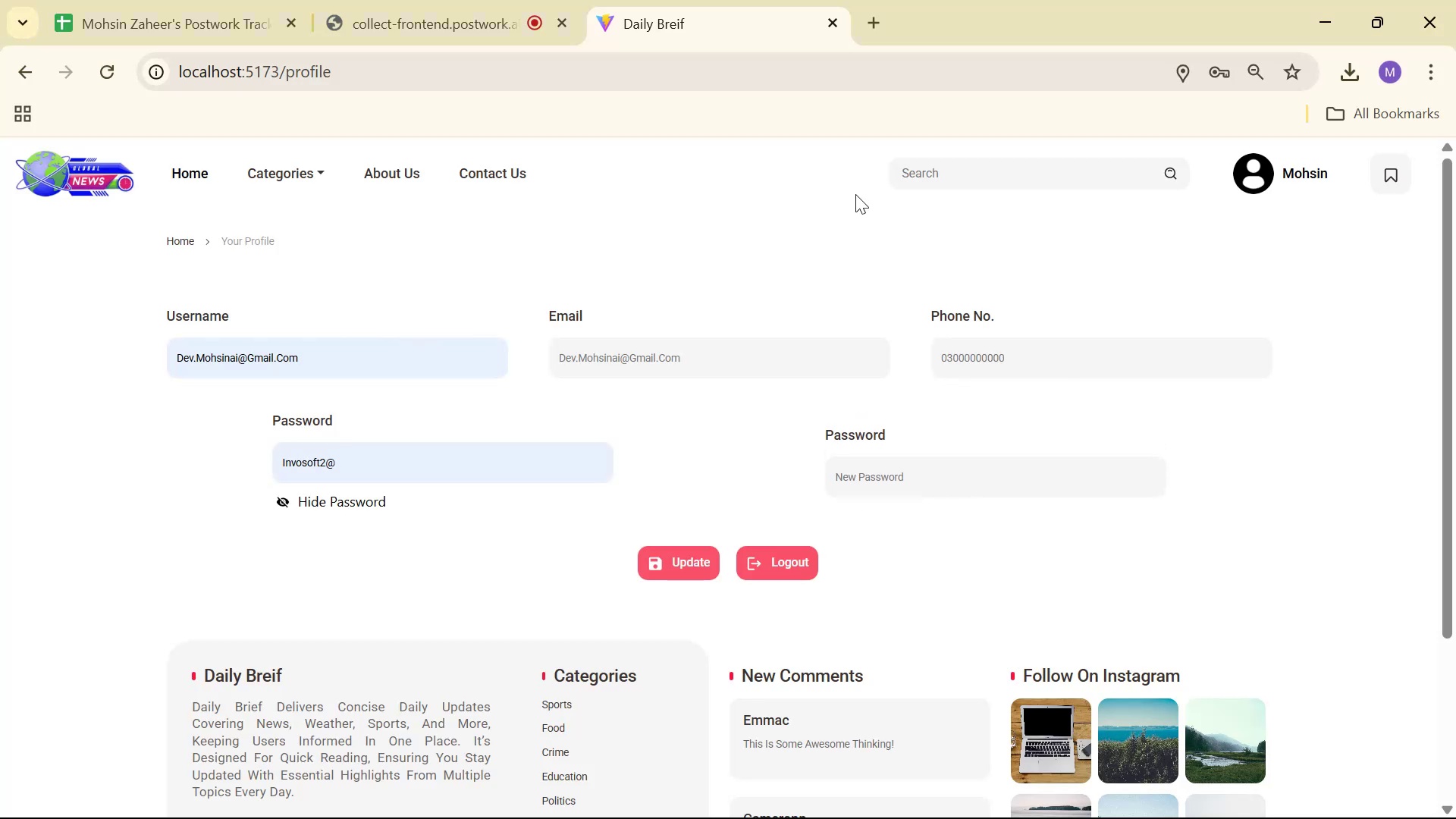 
key(Alt+Tab)
 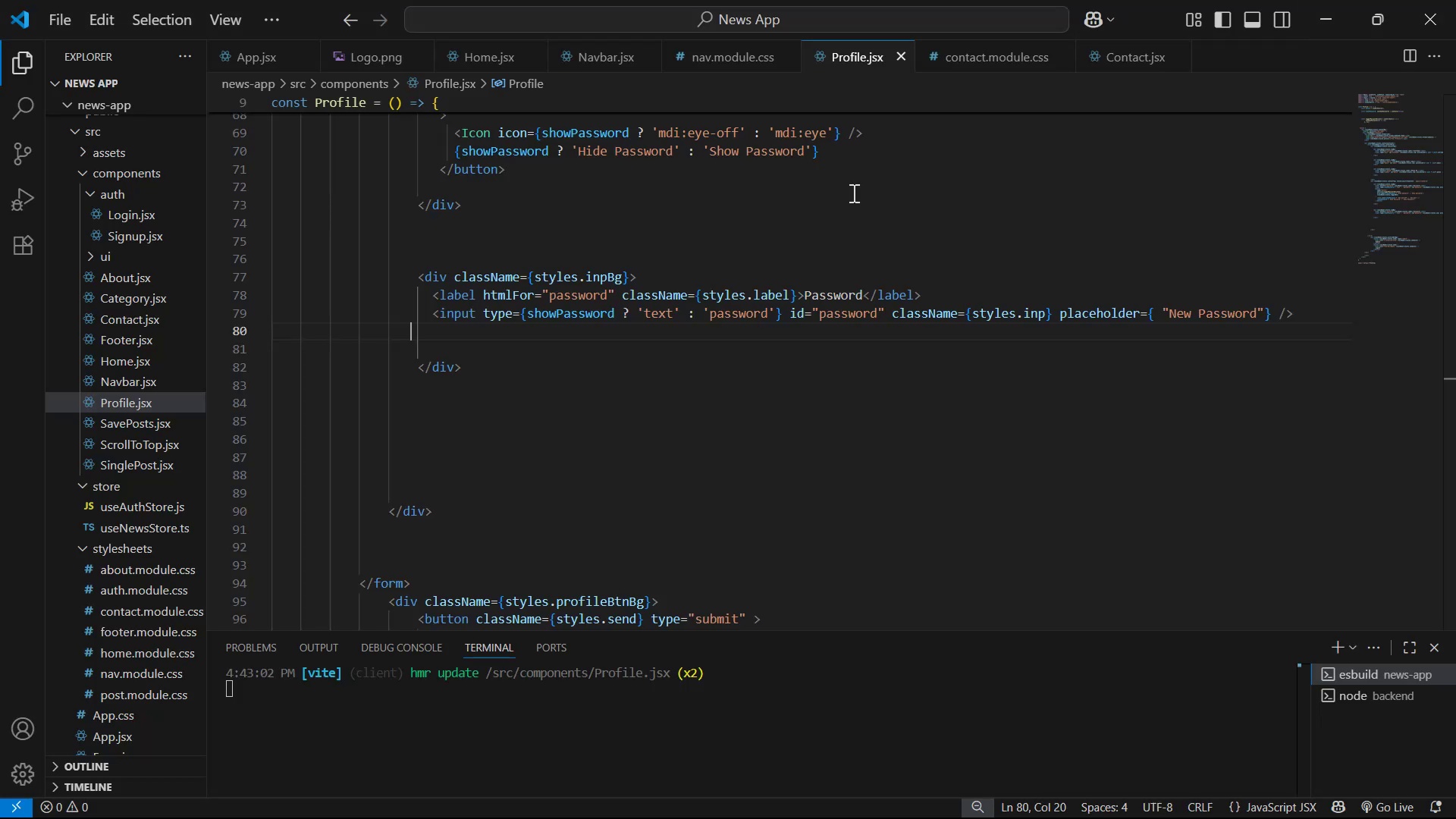 
key(Control+Z)
 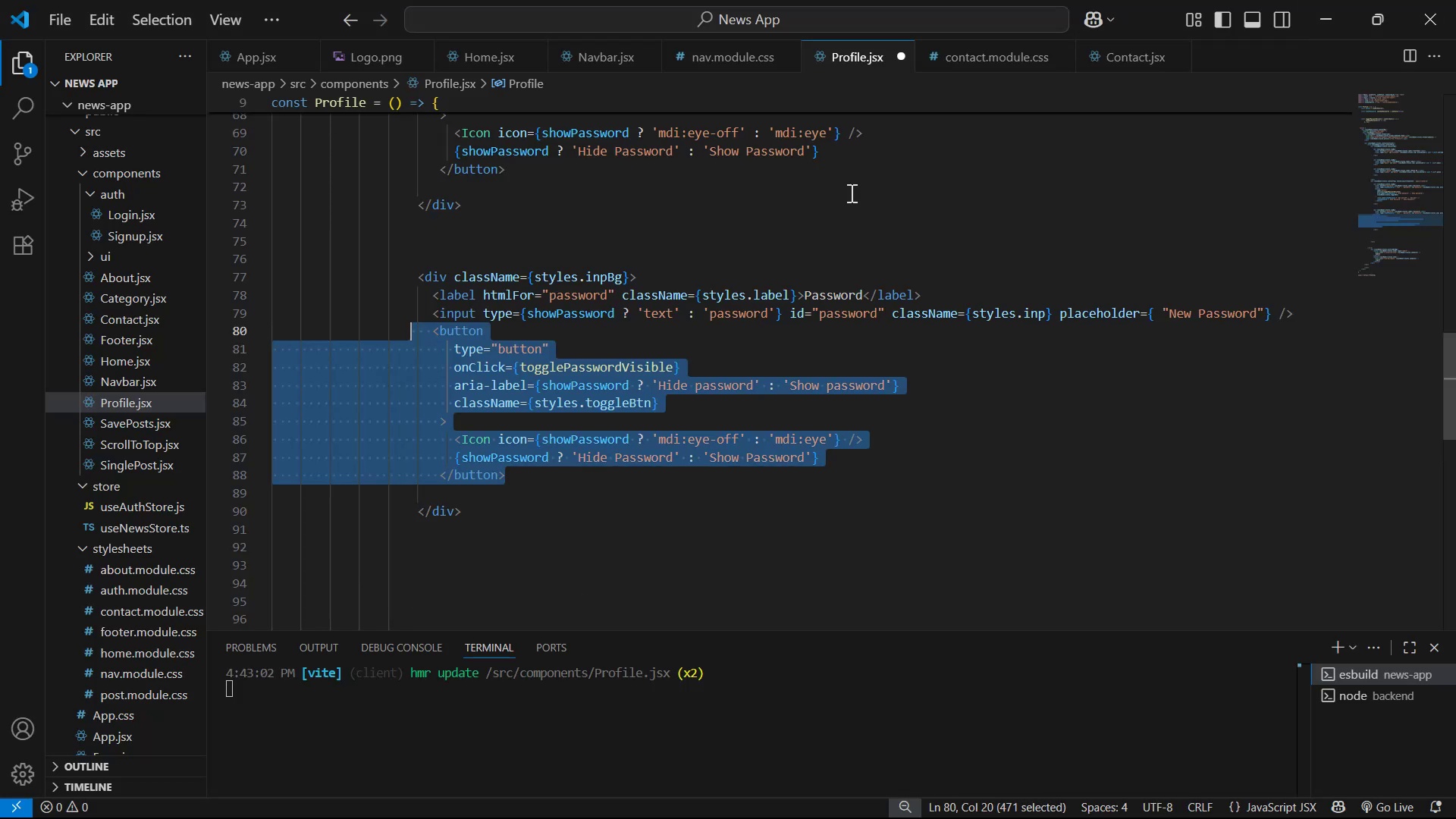 
key(Control+S)
 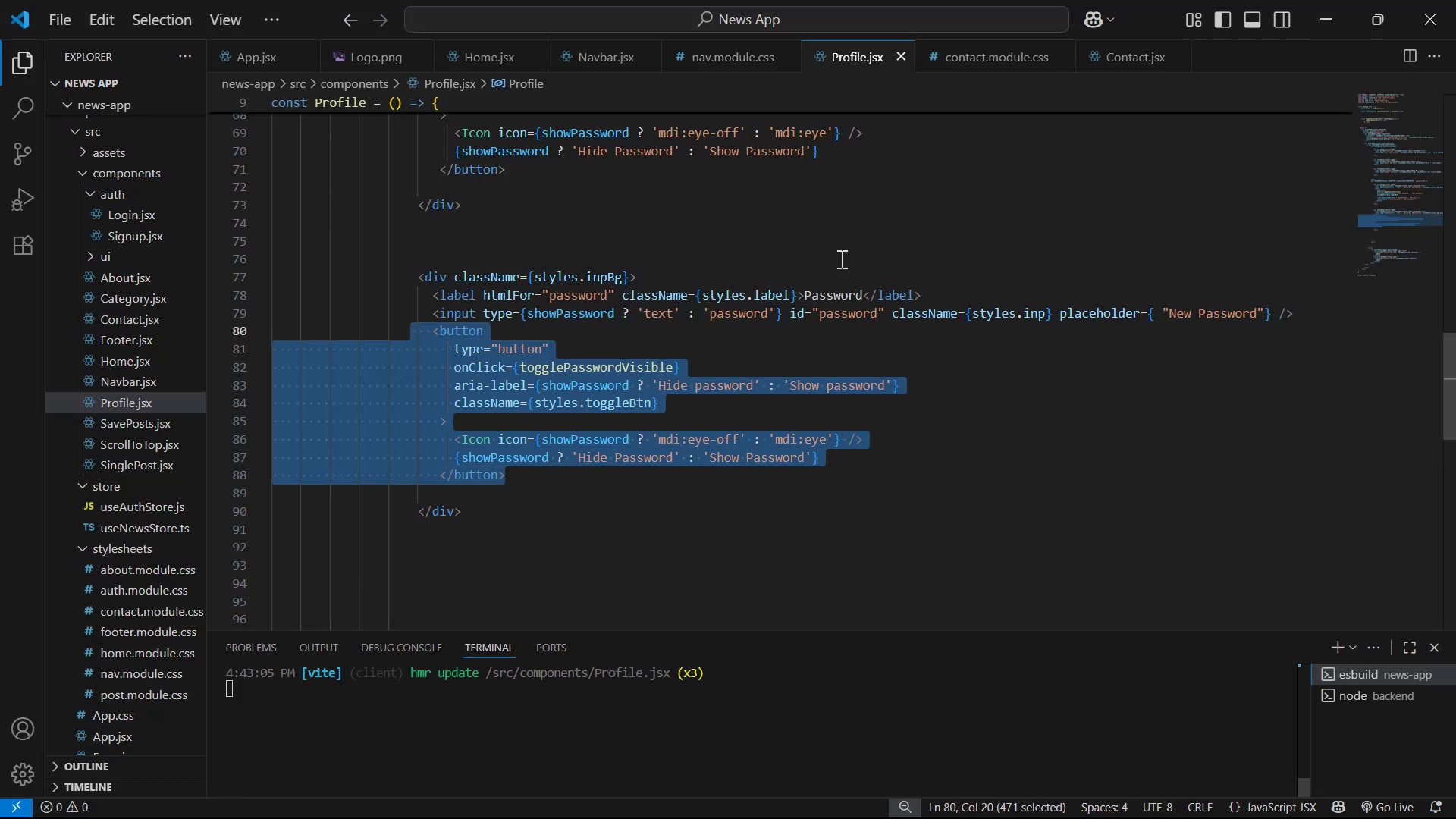 
key(Alt+AltLeft)
 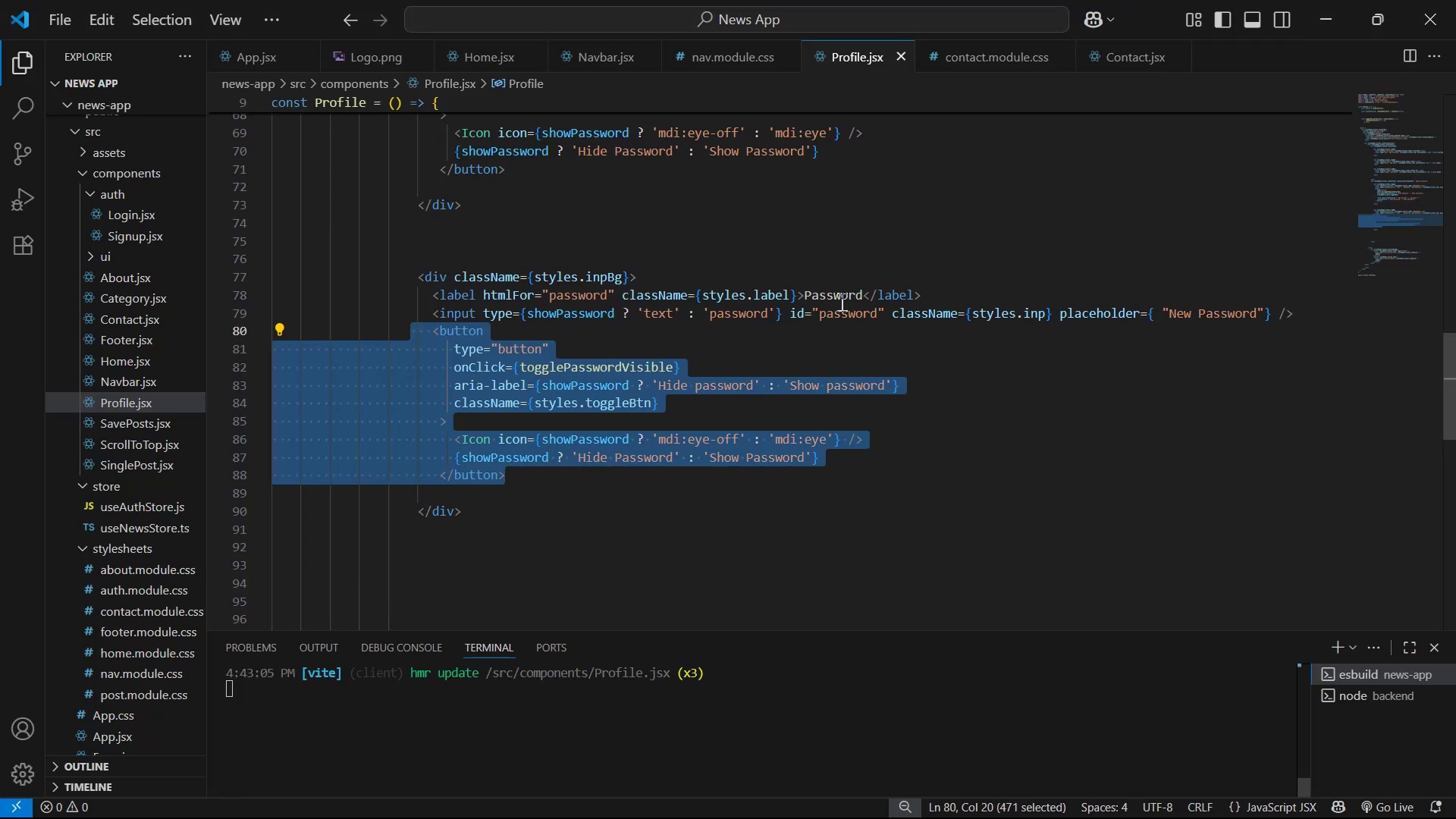 
key(Alt+Tab)
 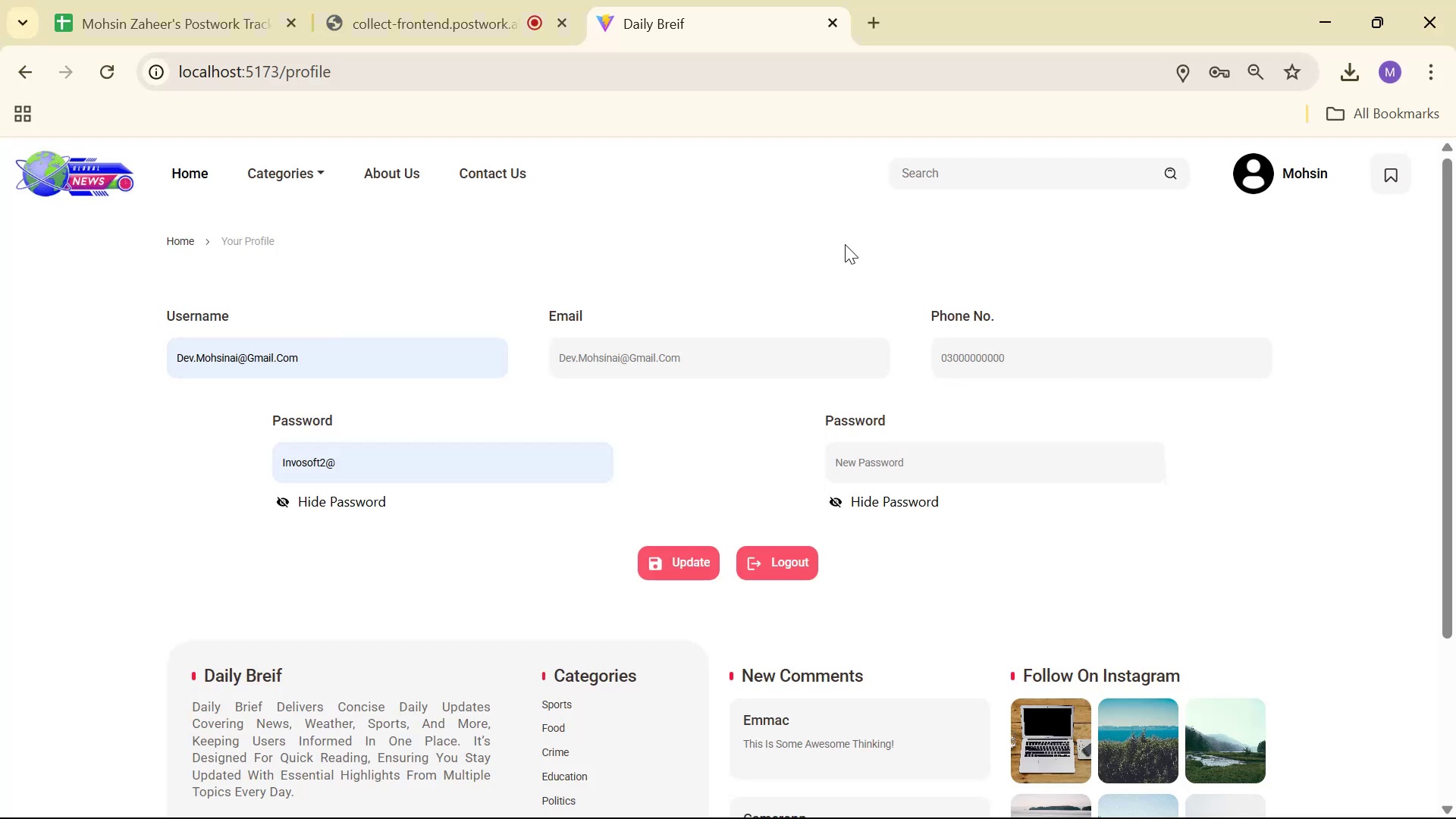 
scroll: coordinate [849, 236], scroll_direction: down, amount: 1.0
 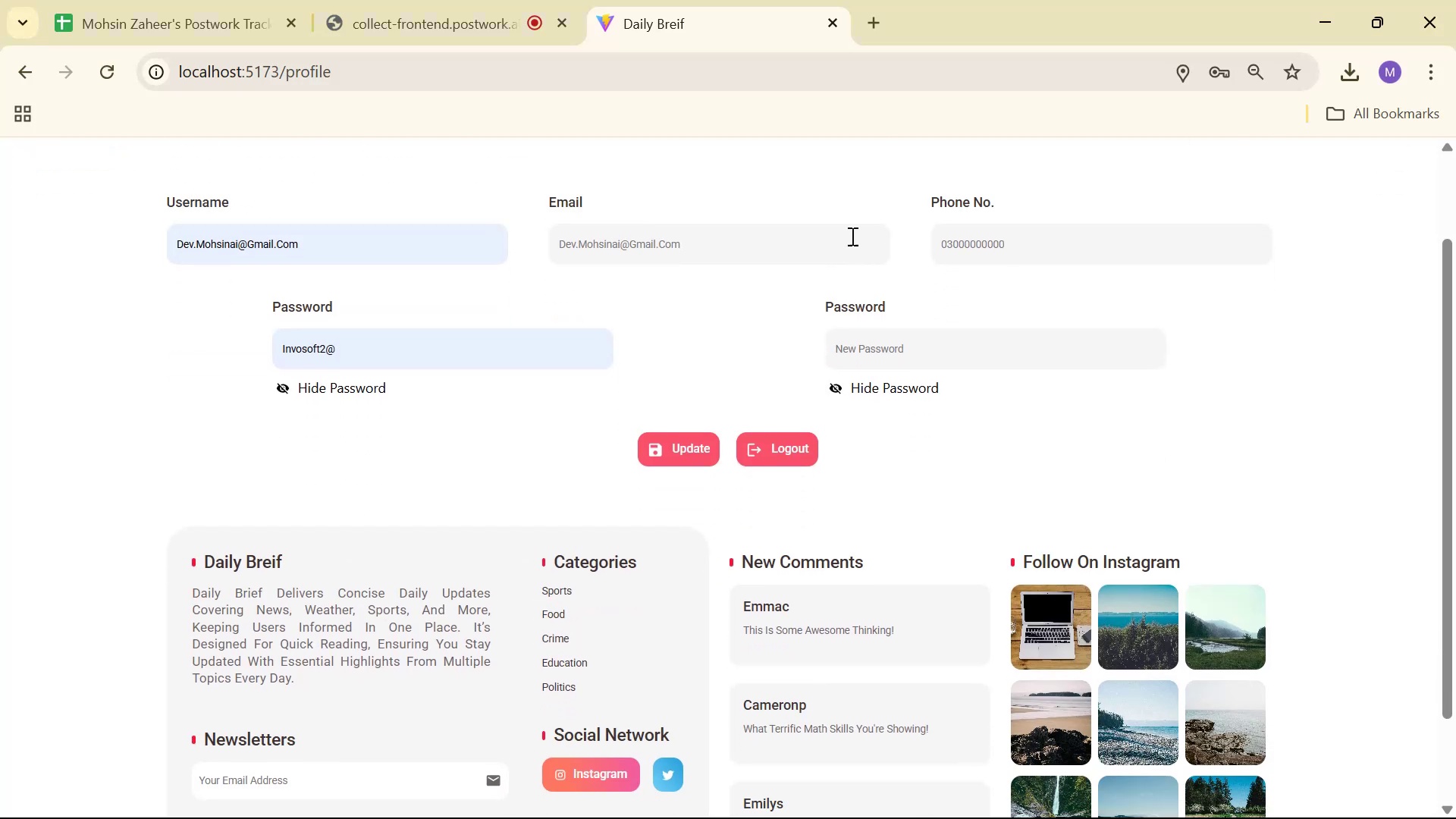 
scroll: coordinate [855, 238], scroll_direction: up, amount: 5.0
 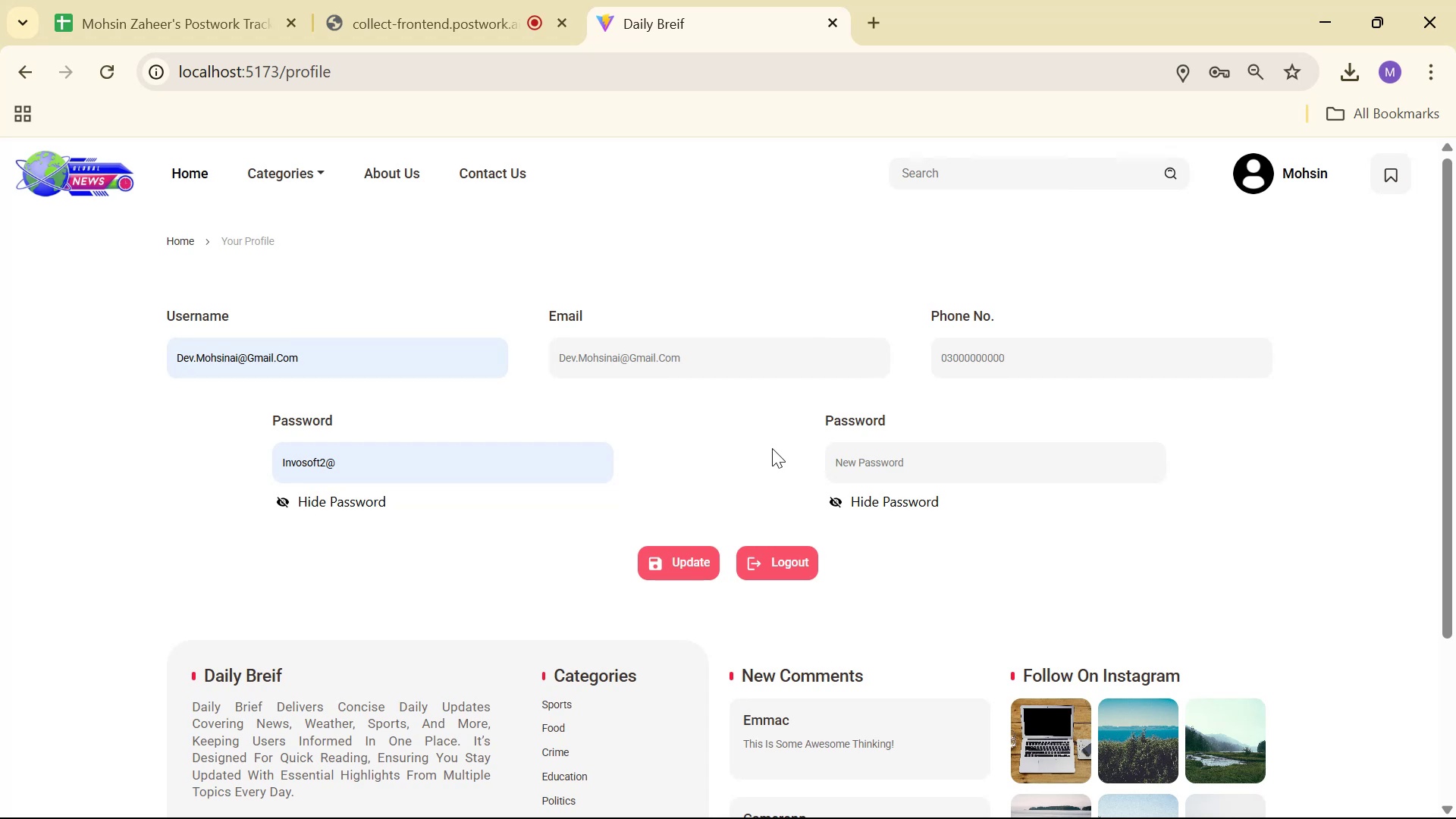 
left_click([770, 450])
 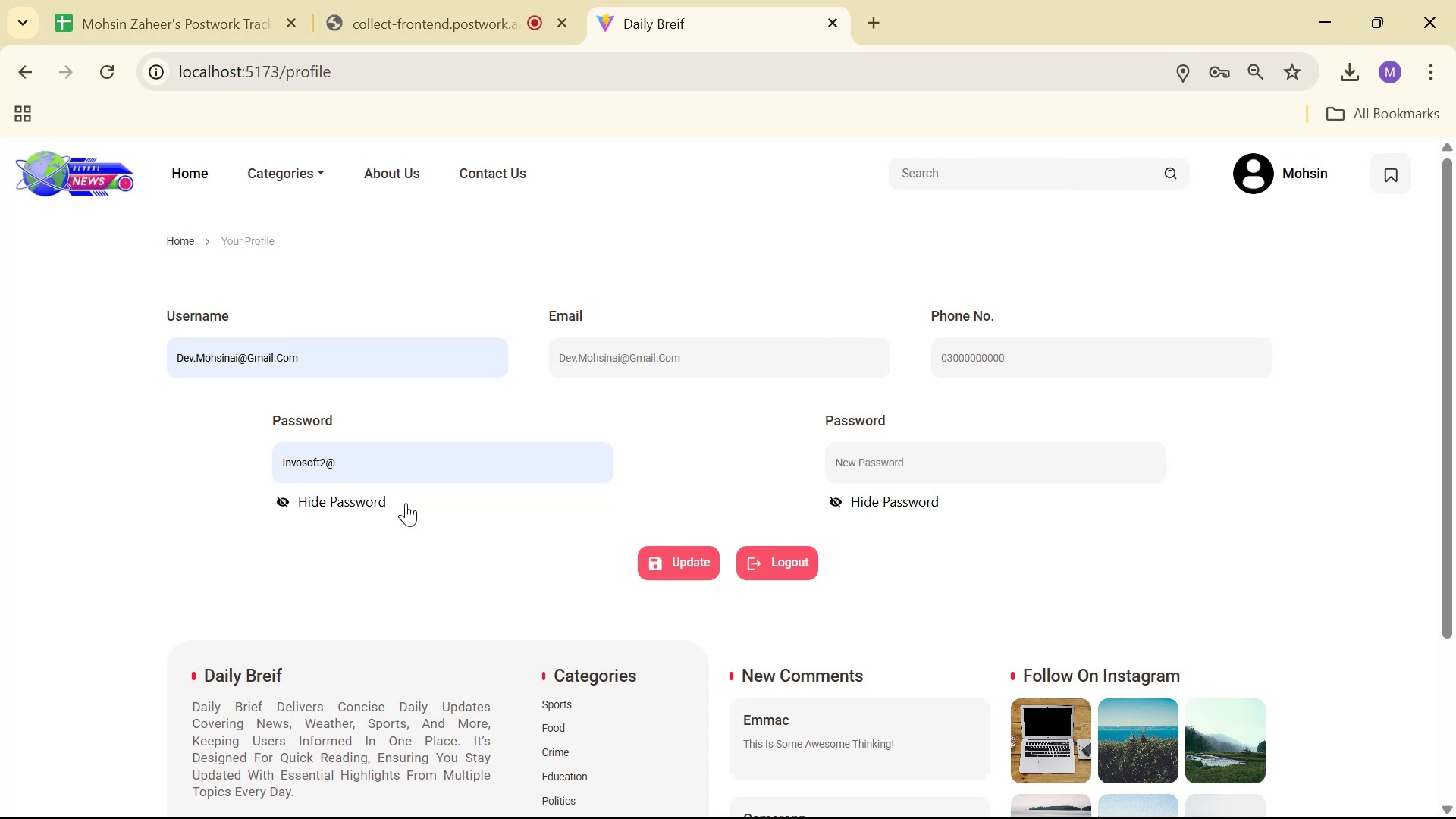 
left_click([302, 496])
 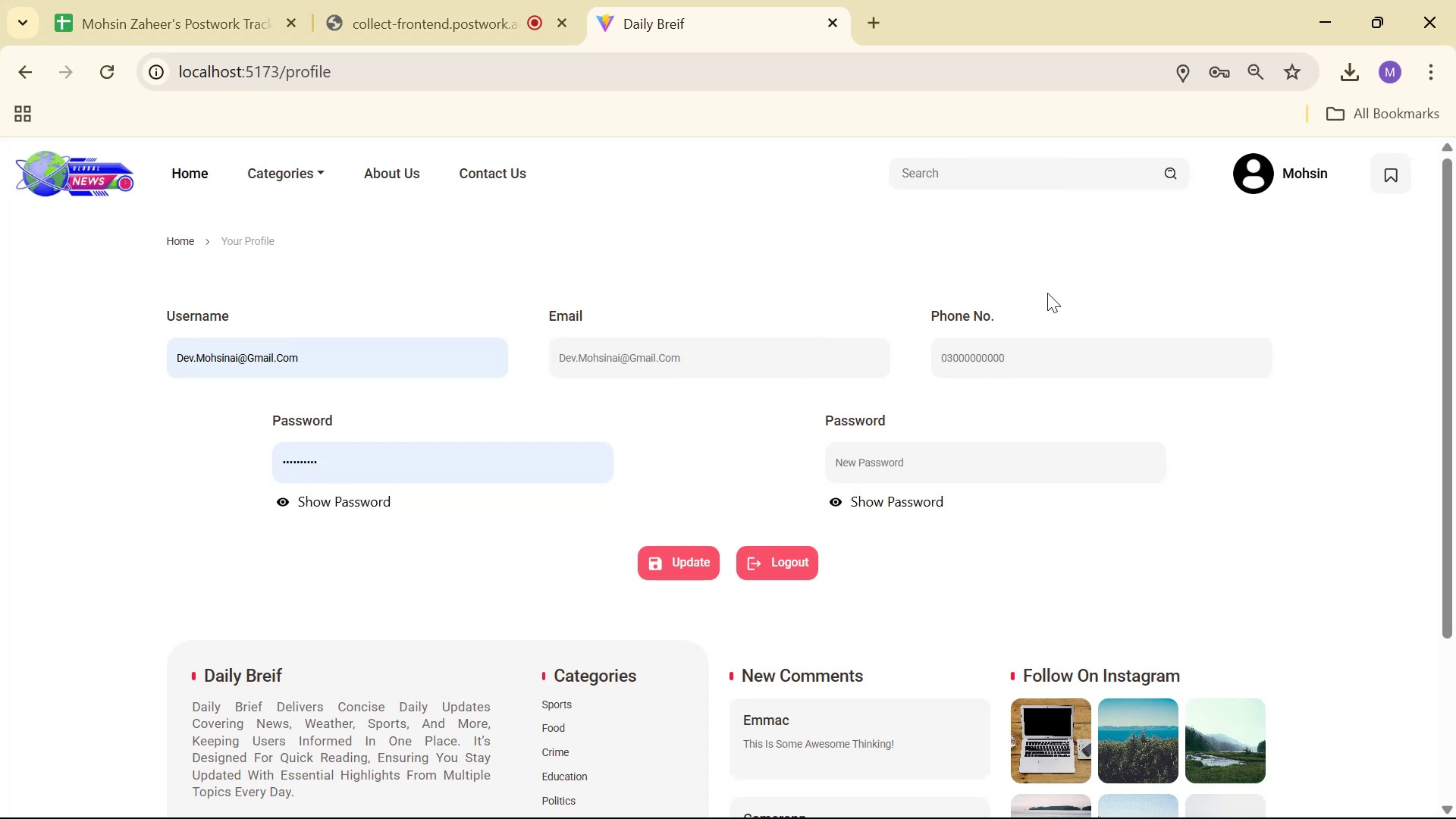 
key(Alt+AltLeft)
 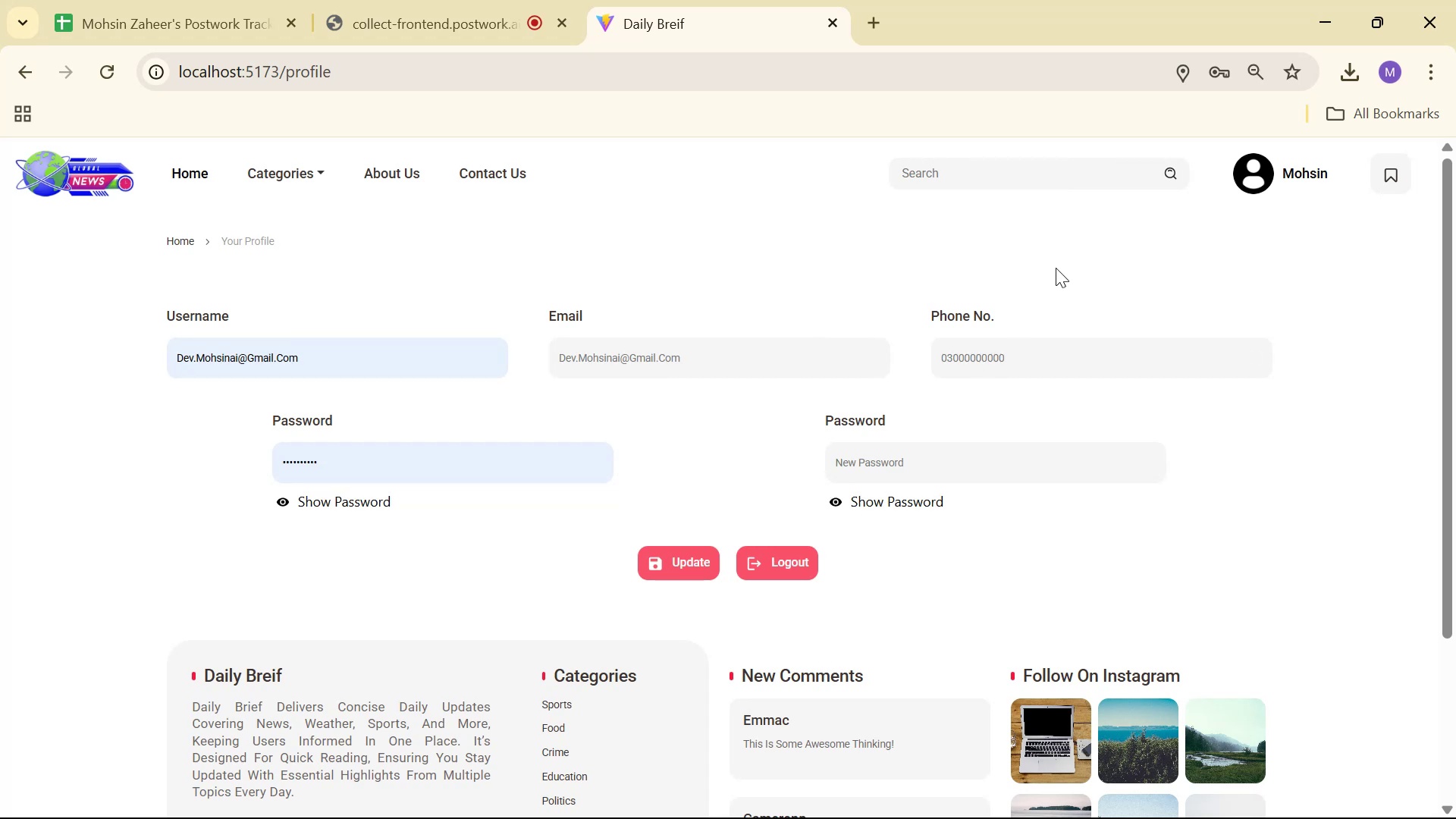 
key(Alt+Tab)
 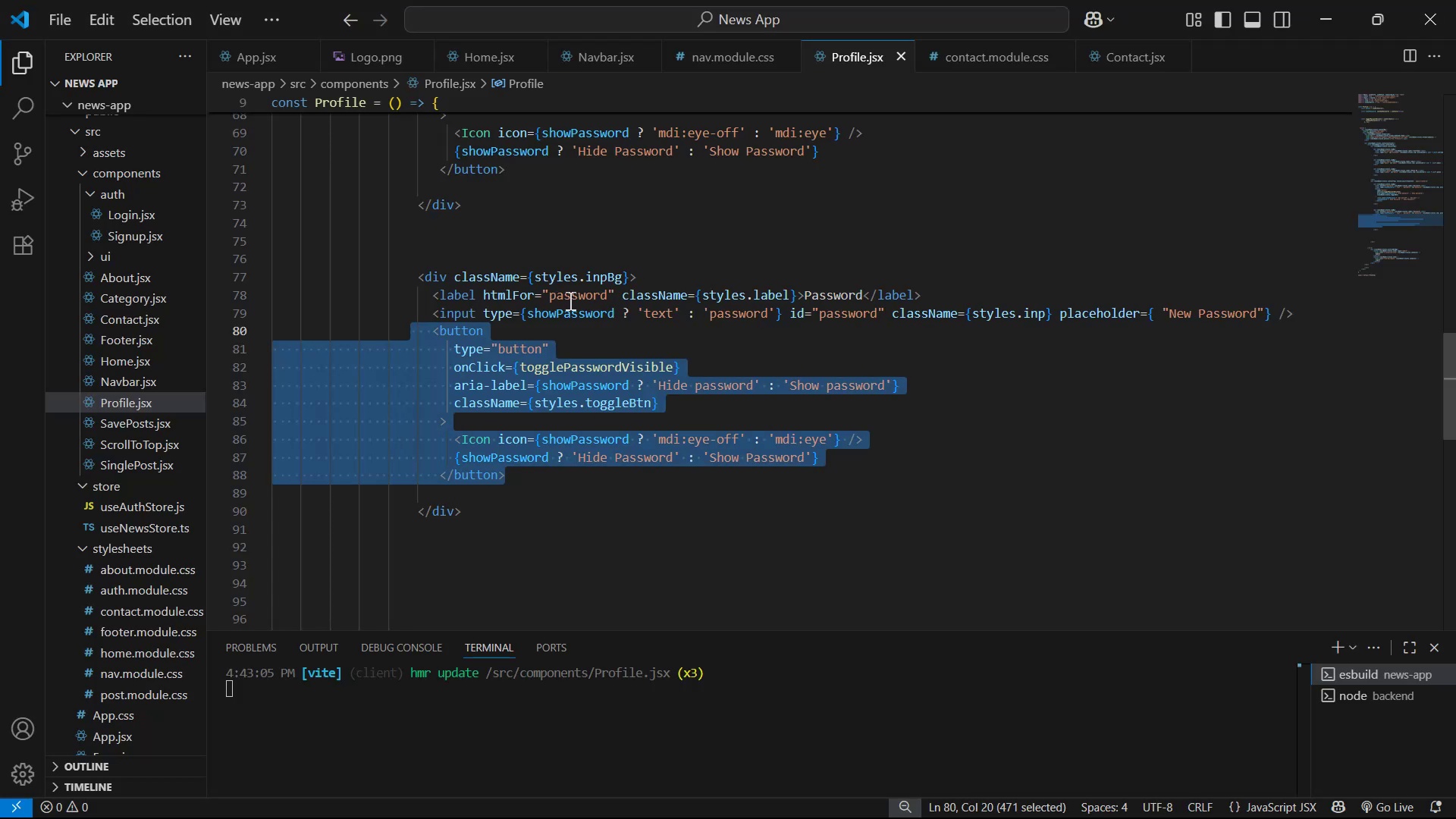 
left_click([546, 300])
 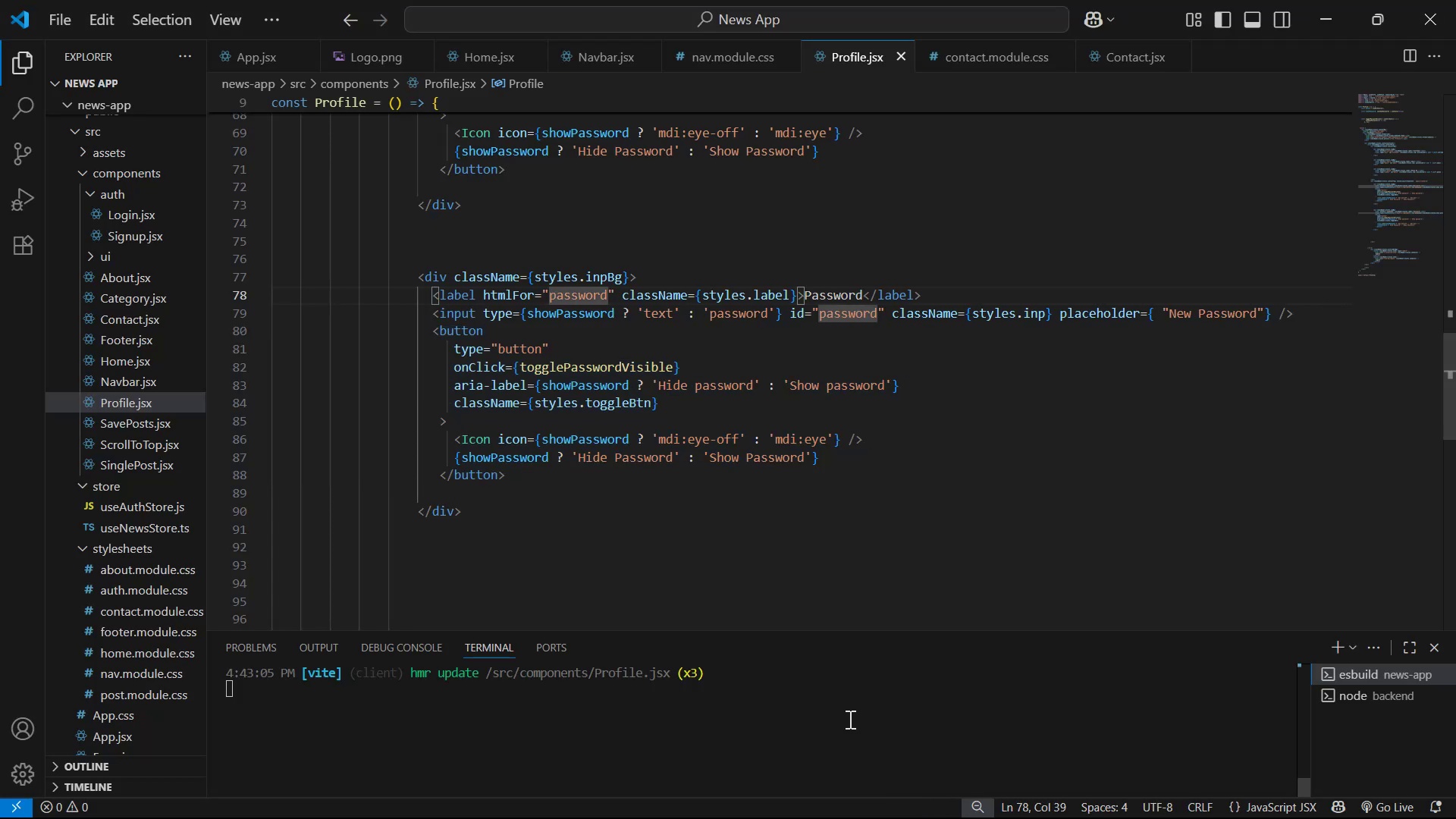 
type(confirm )
key(Backspace)
 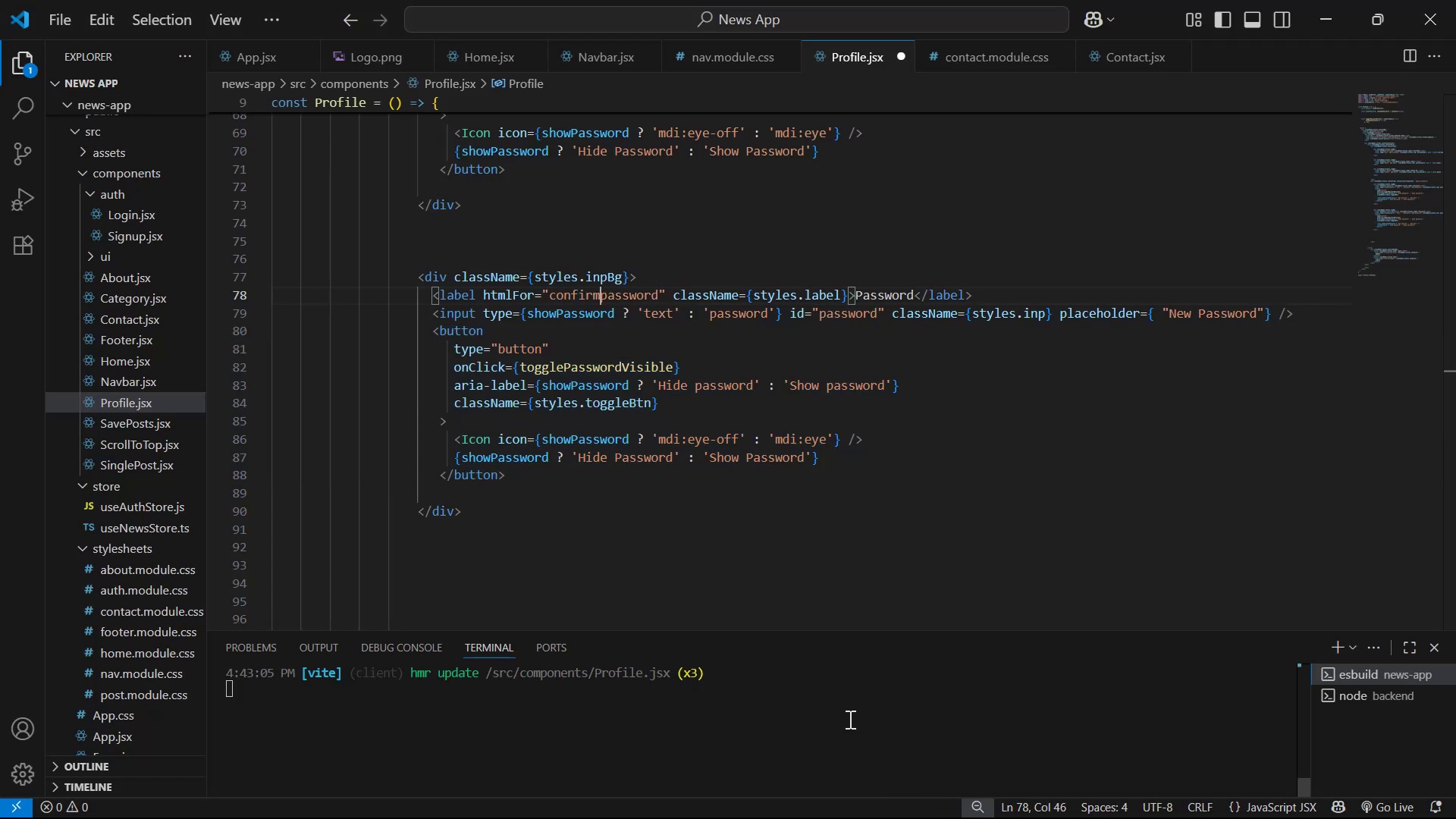 
key(ArrowRight)
 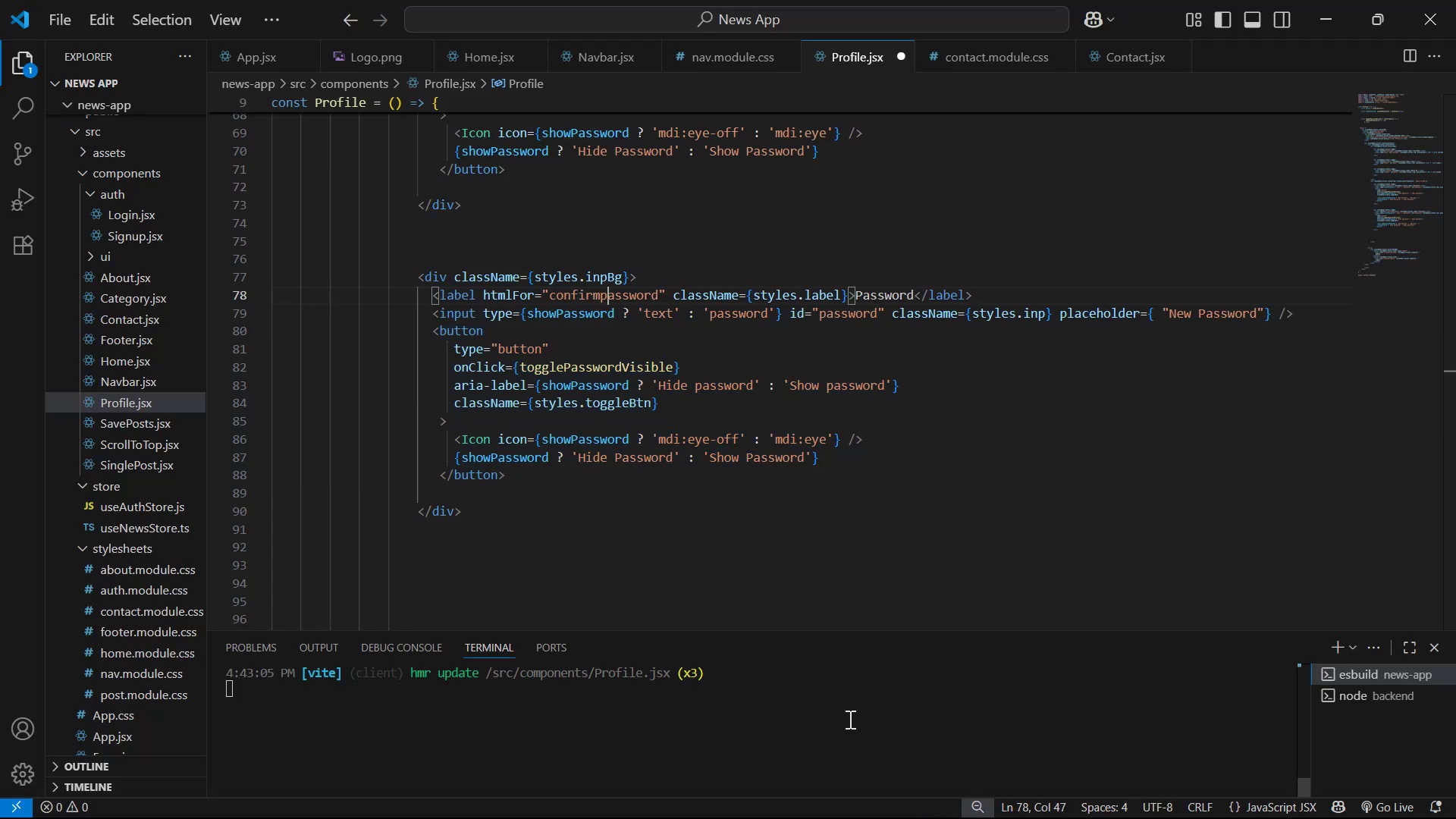 
key(Backspace)
 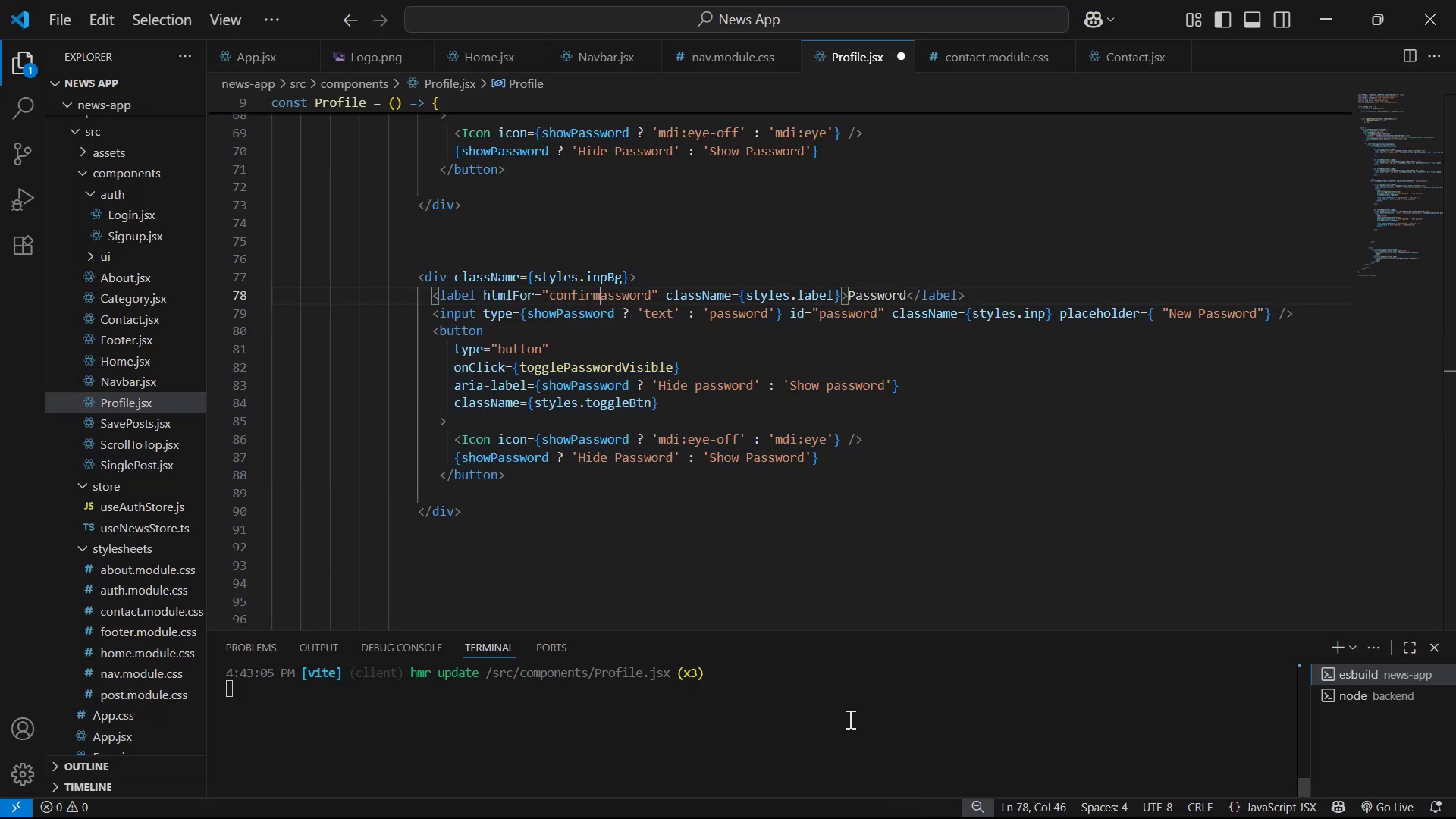 
key(Shift+P)
 